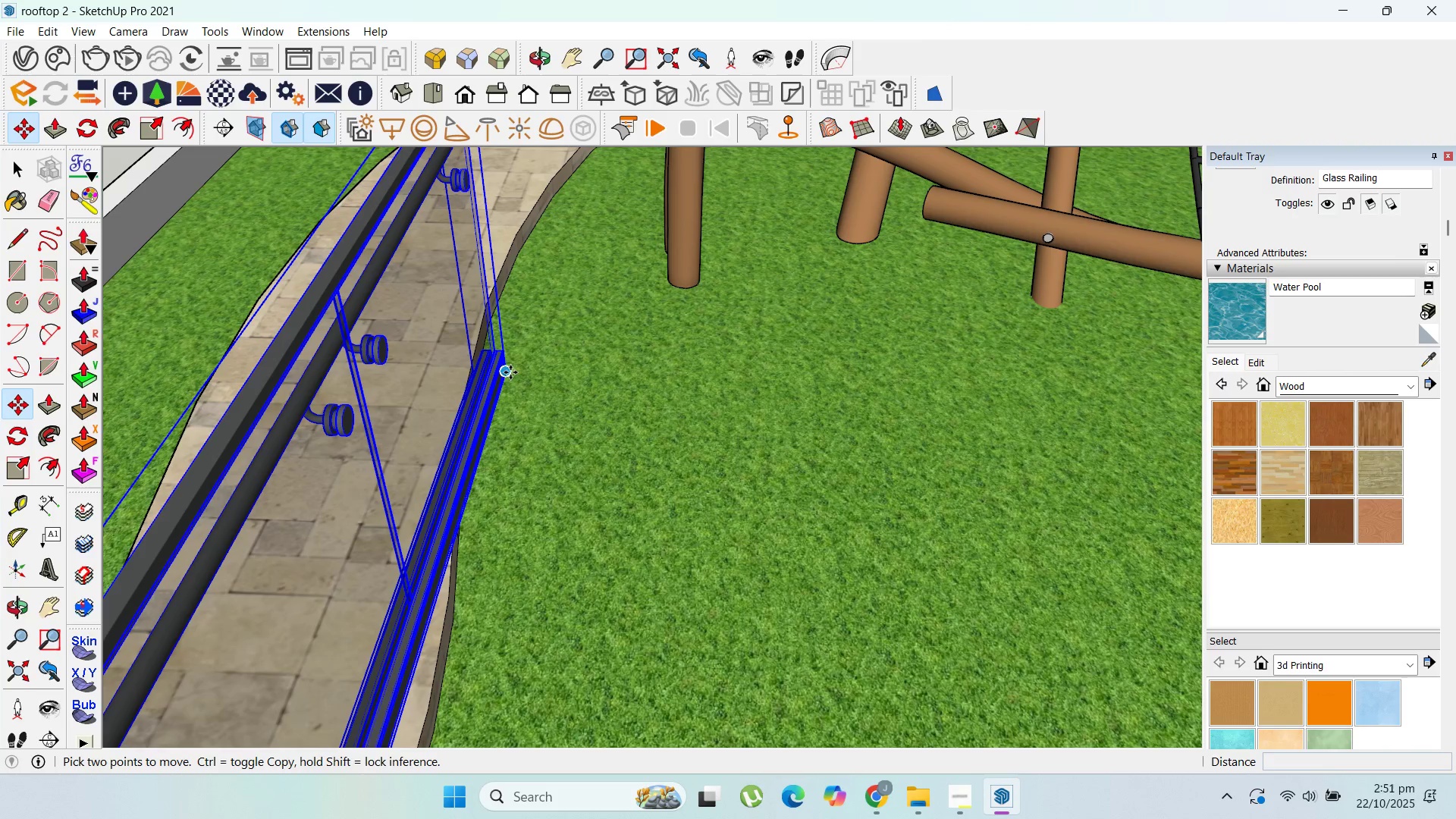 
left_click([510, 372])
 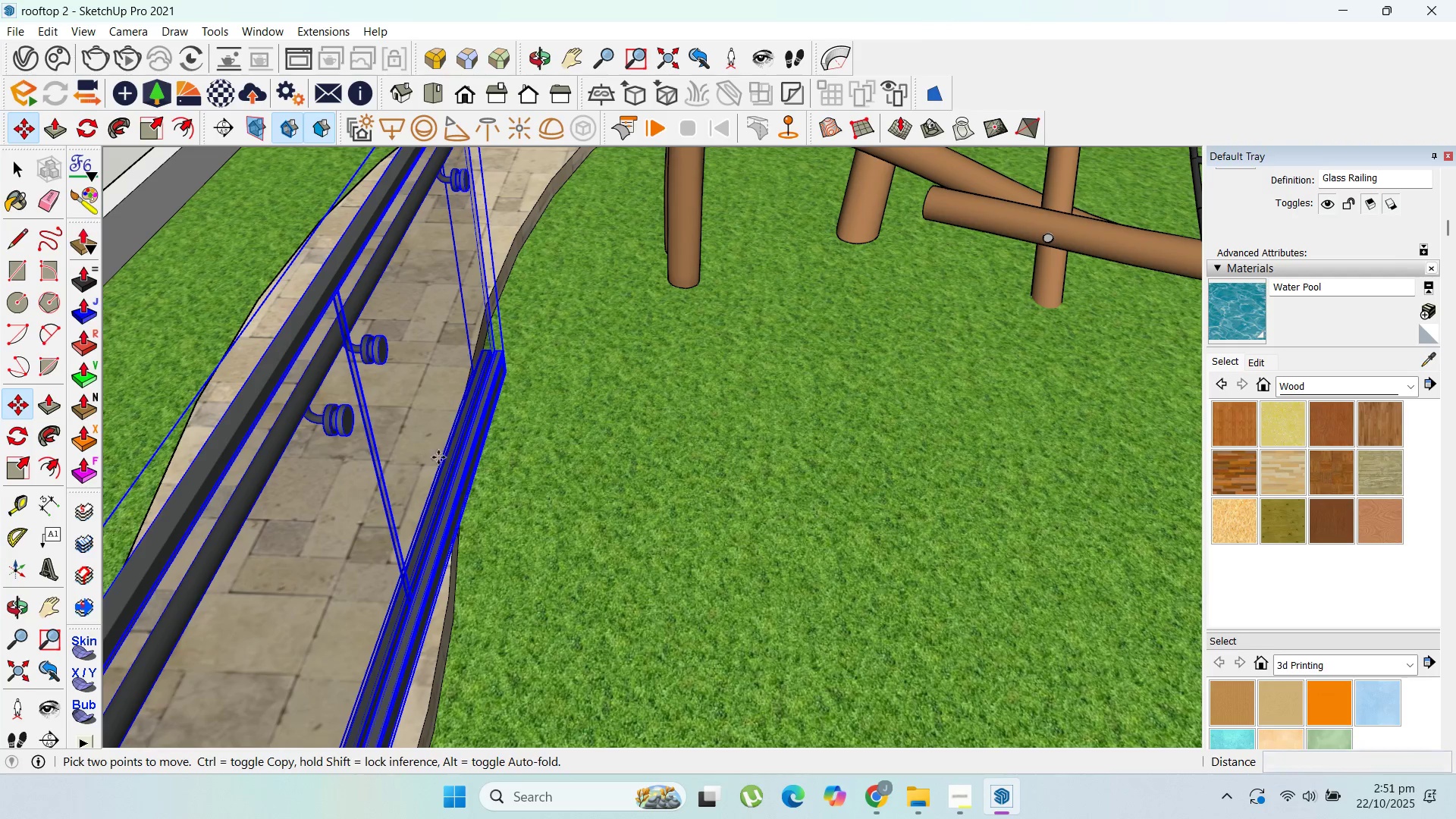 
scroll: coordinate [486, 526], scroll_direction: down, amount: 28.0
 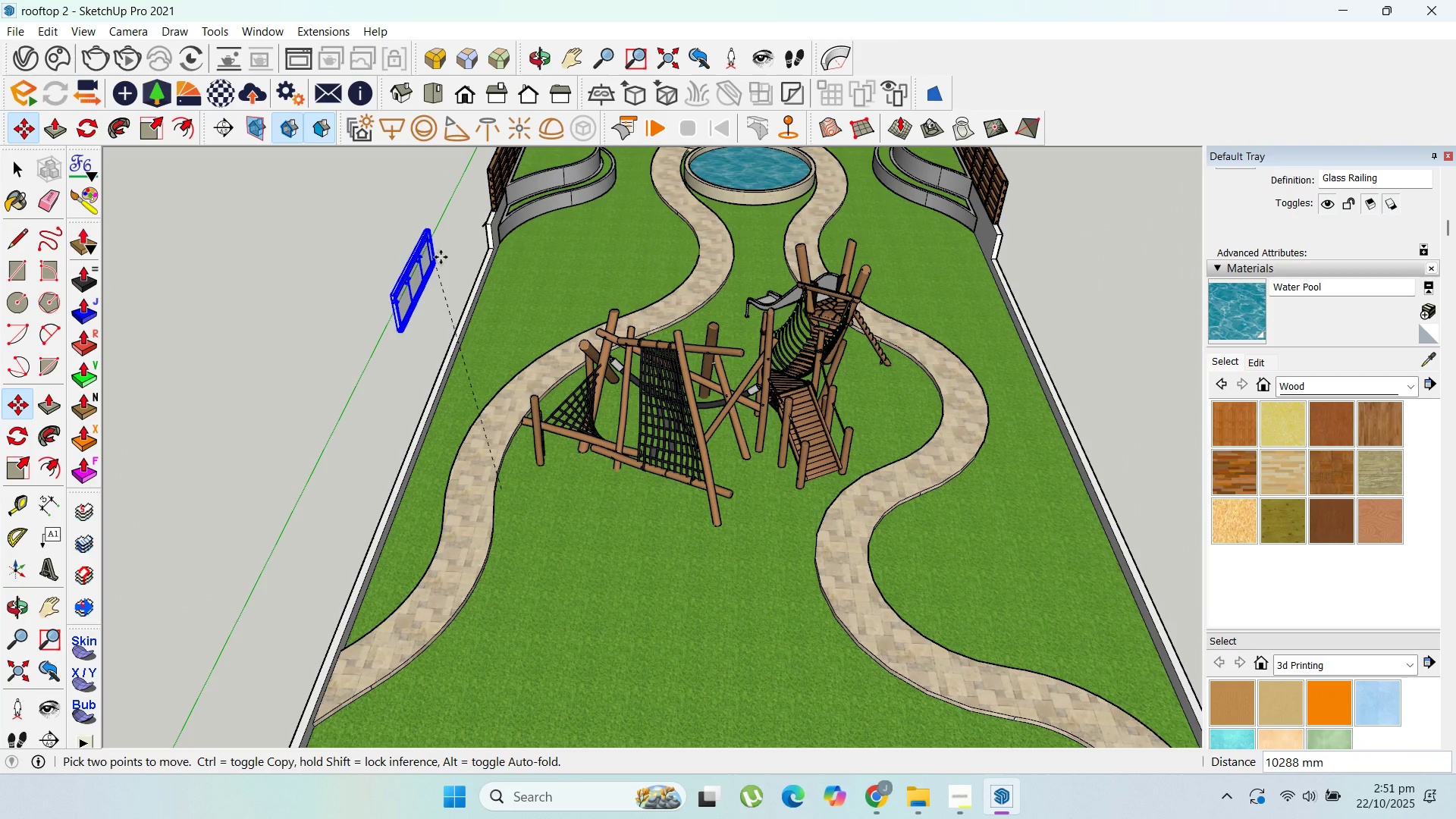 
scroll: coordinate [517, 251], scroll_direction: up, amount: 8.0
 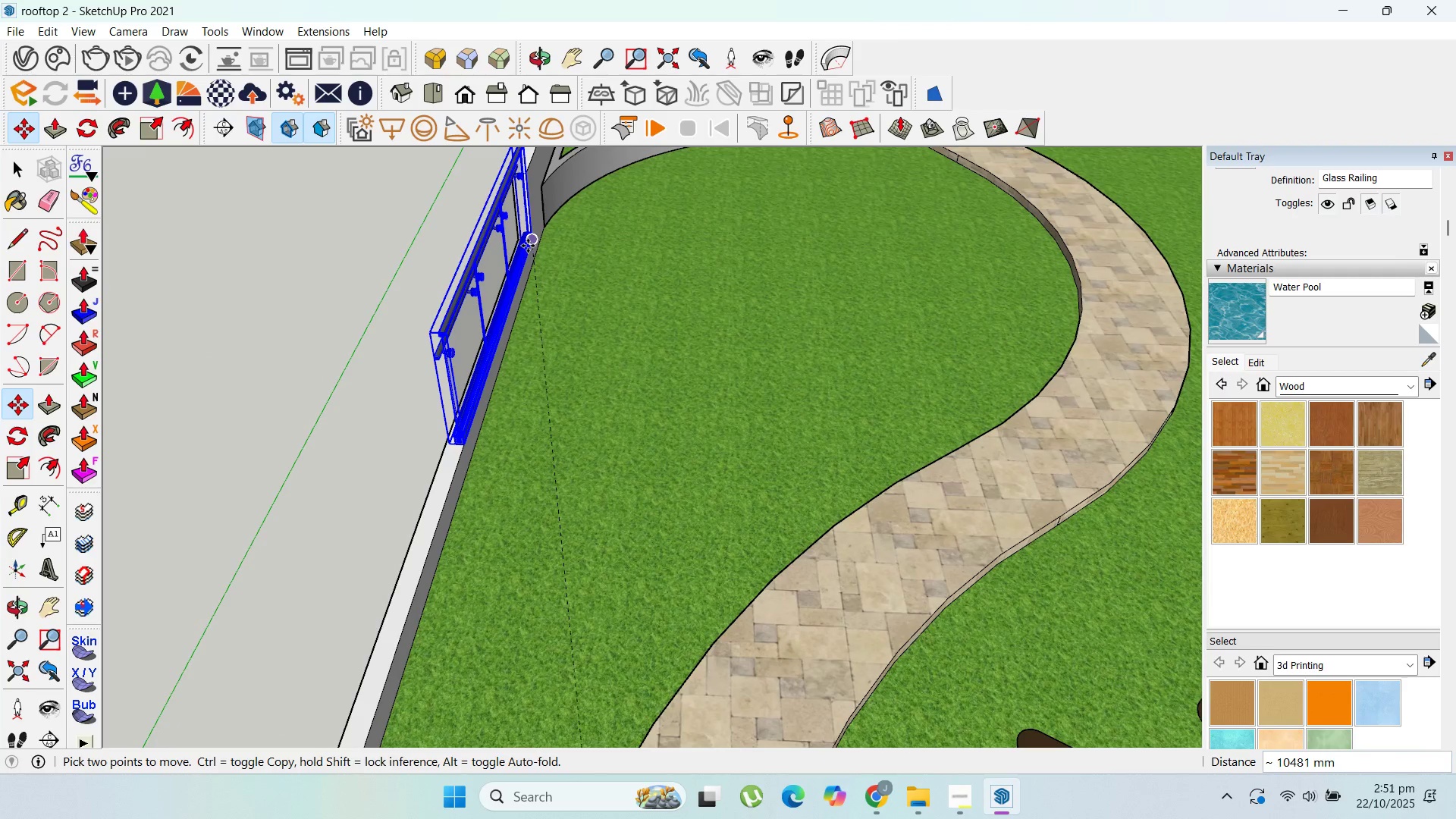 
left_click([528, 246])
 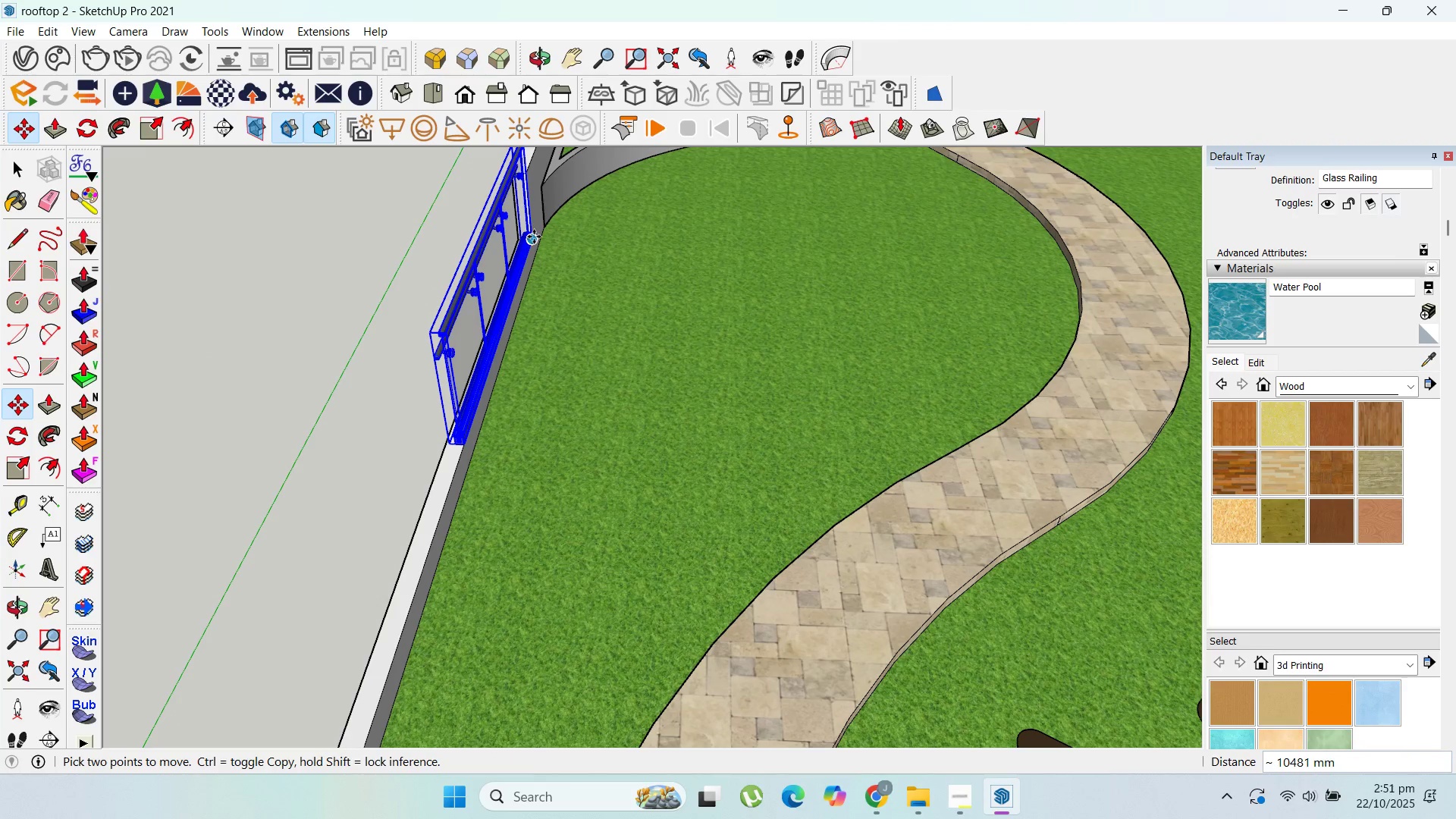 
left_click([534, 237])
 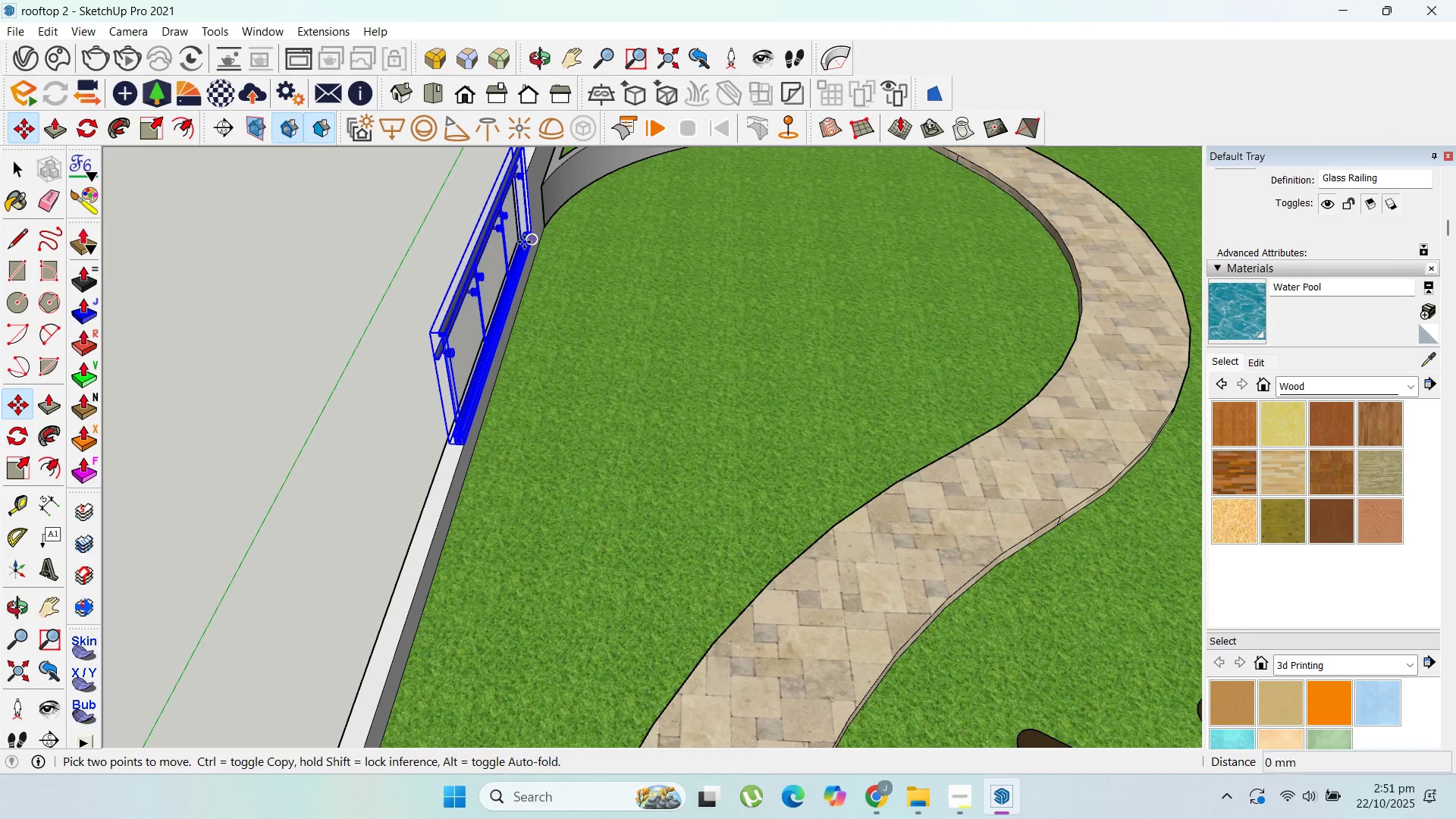 
key(Control+ControlLeft)
 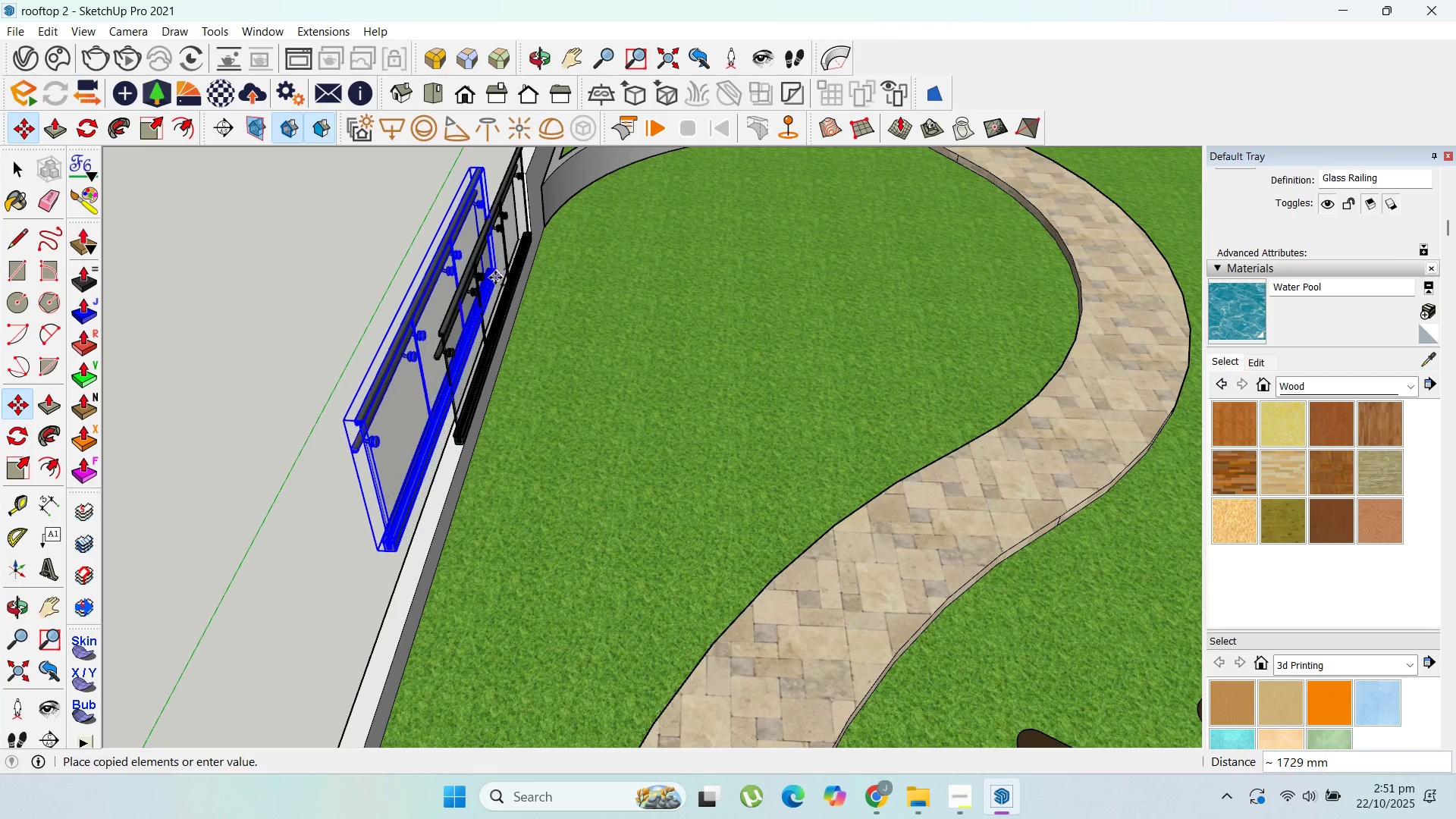 
scroll: coordinate [390, 239], scroll_direction: down, amount: 4.0
 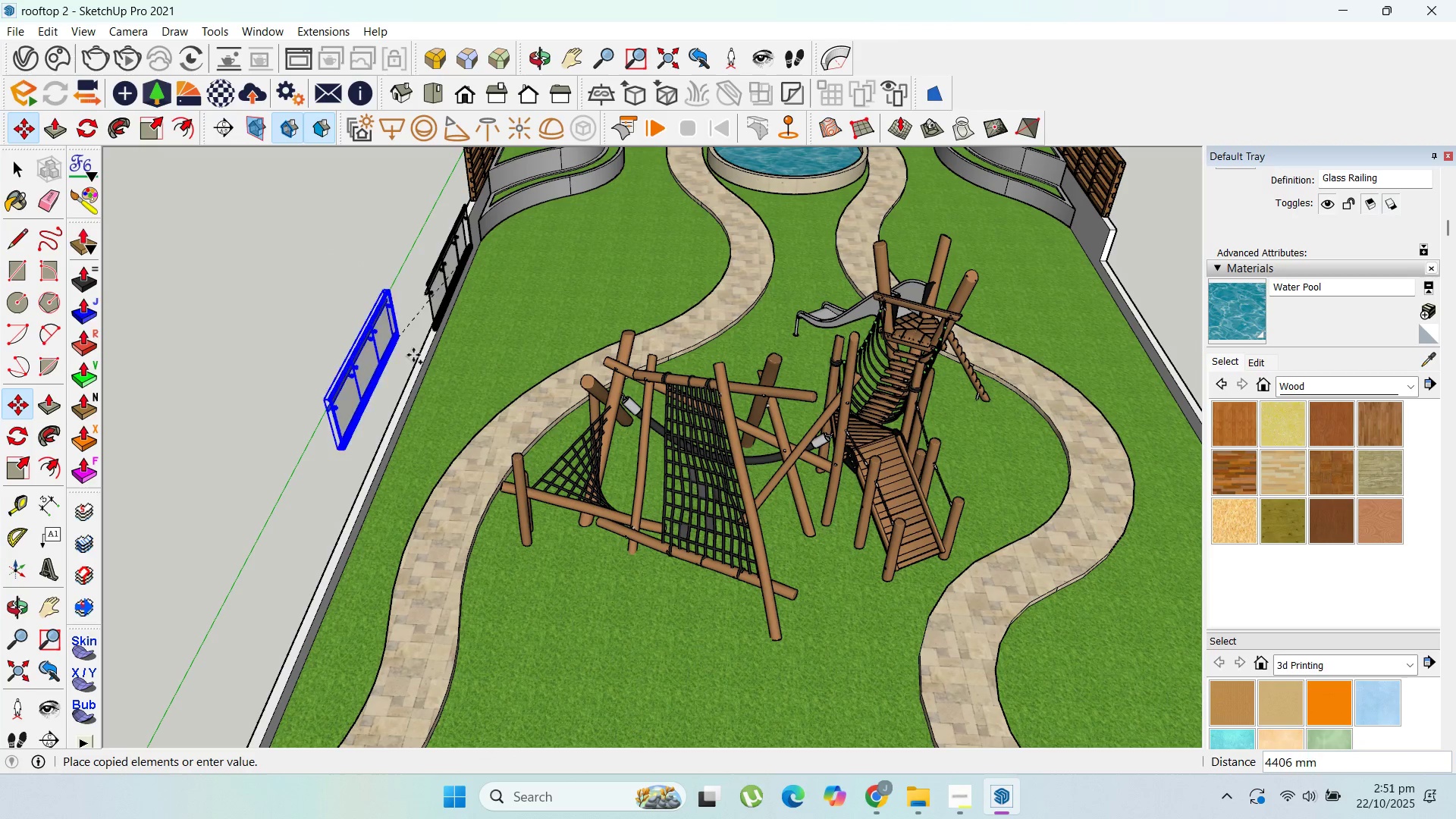 
scroll: coordinate [447, 328], scroll_direction: up, amount: 11.0
 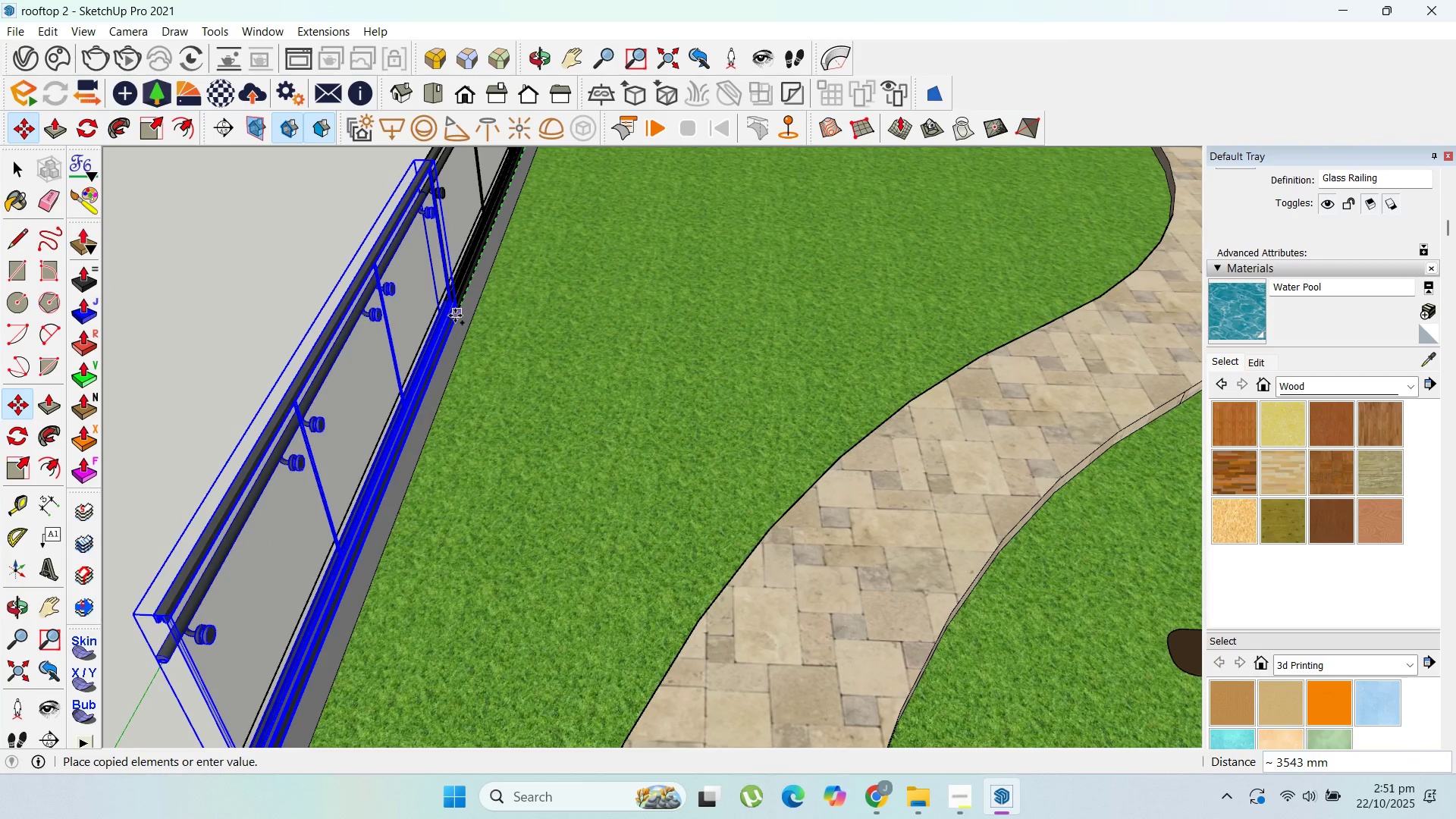 
left_click([455, 315])
 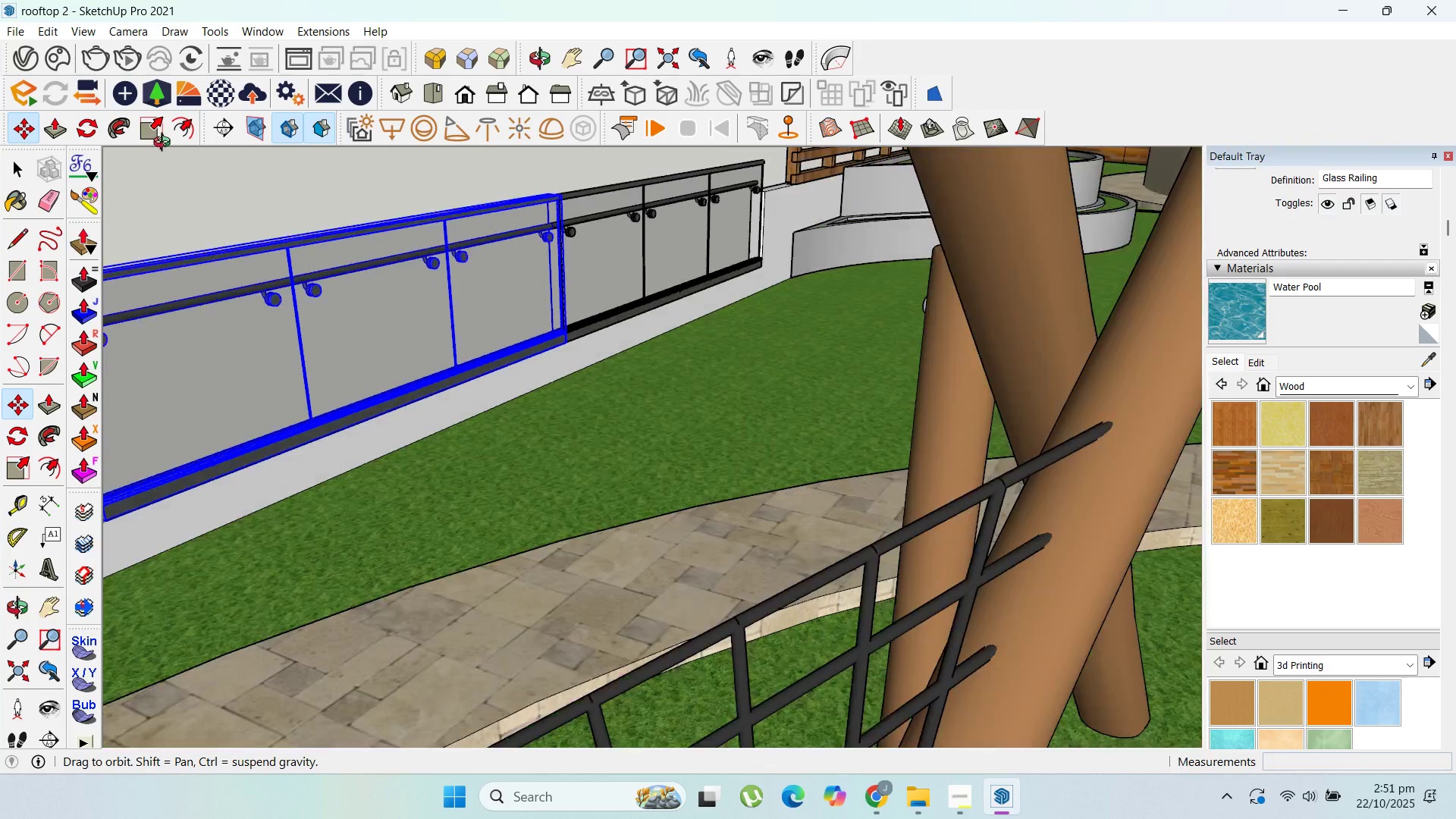 
scroll: coordinate [635, 350], scroll_direction: up, amount: 22.0
 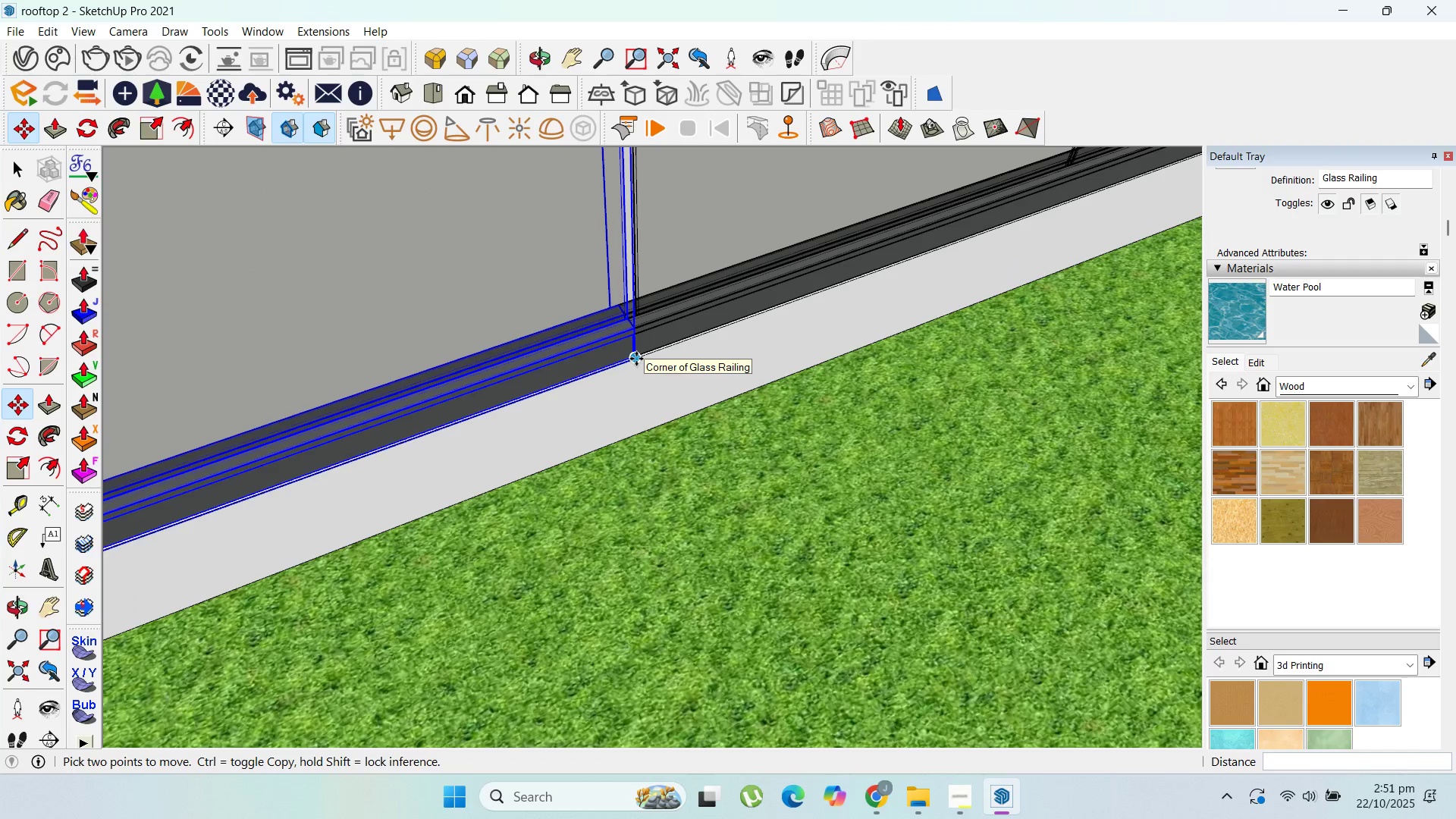 
left_click([636, 359])
 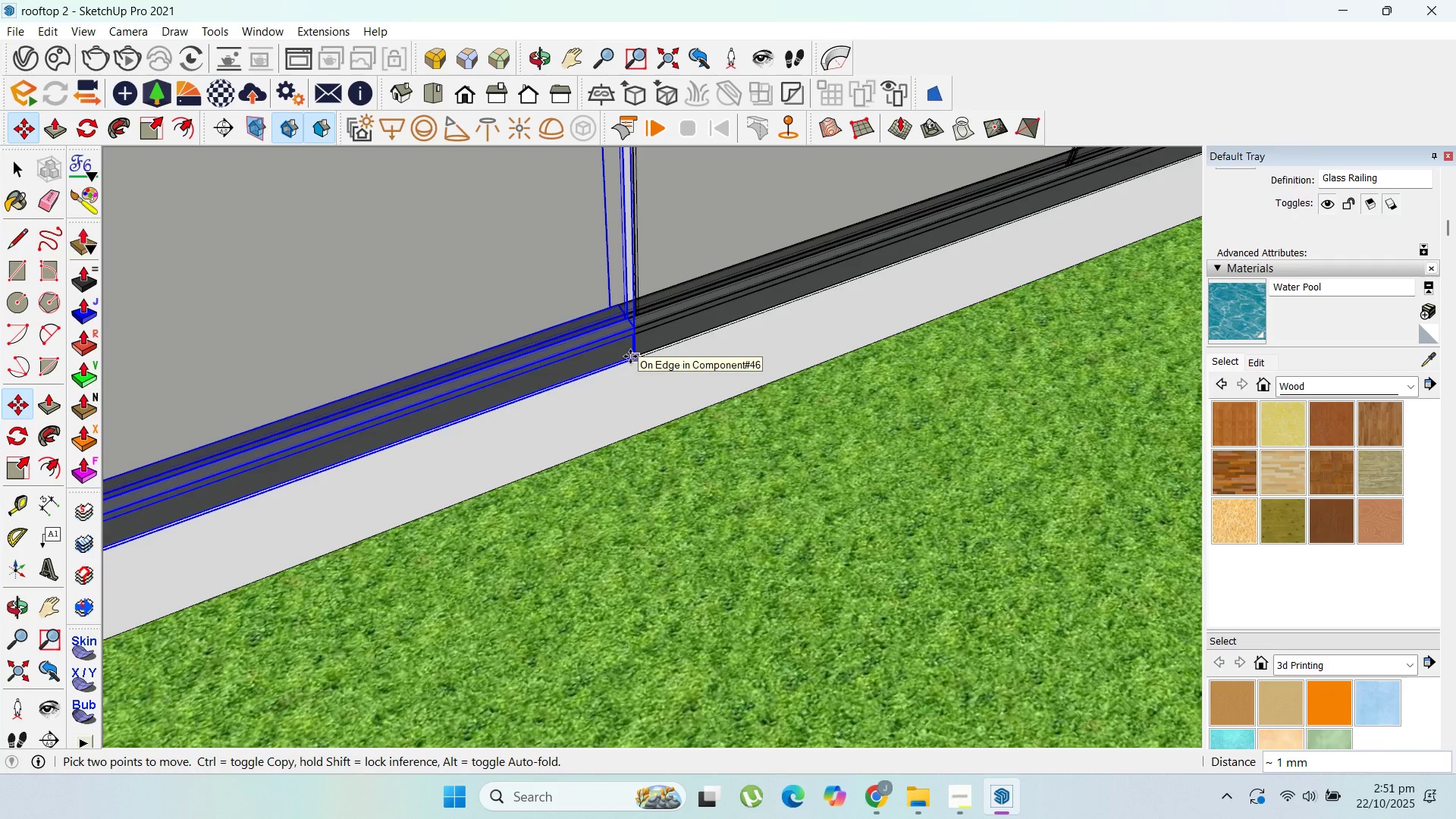 
left_click([630, 356])
 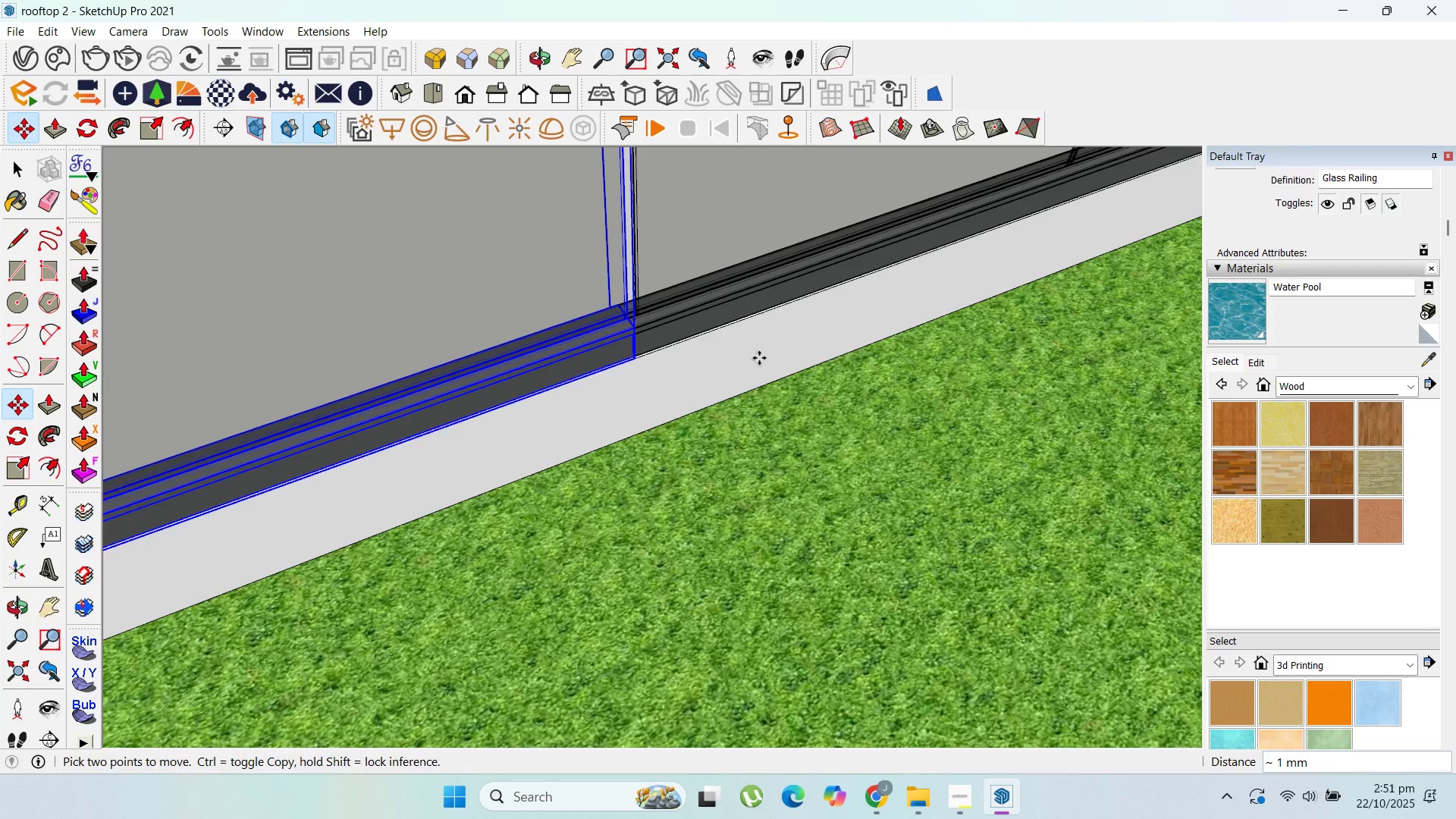 
scroll: coordinate [729, 356], scroll_direction: down, amount: 15.0
 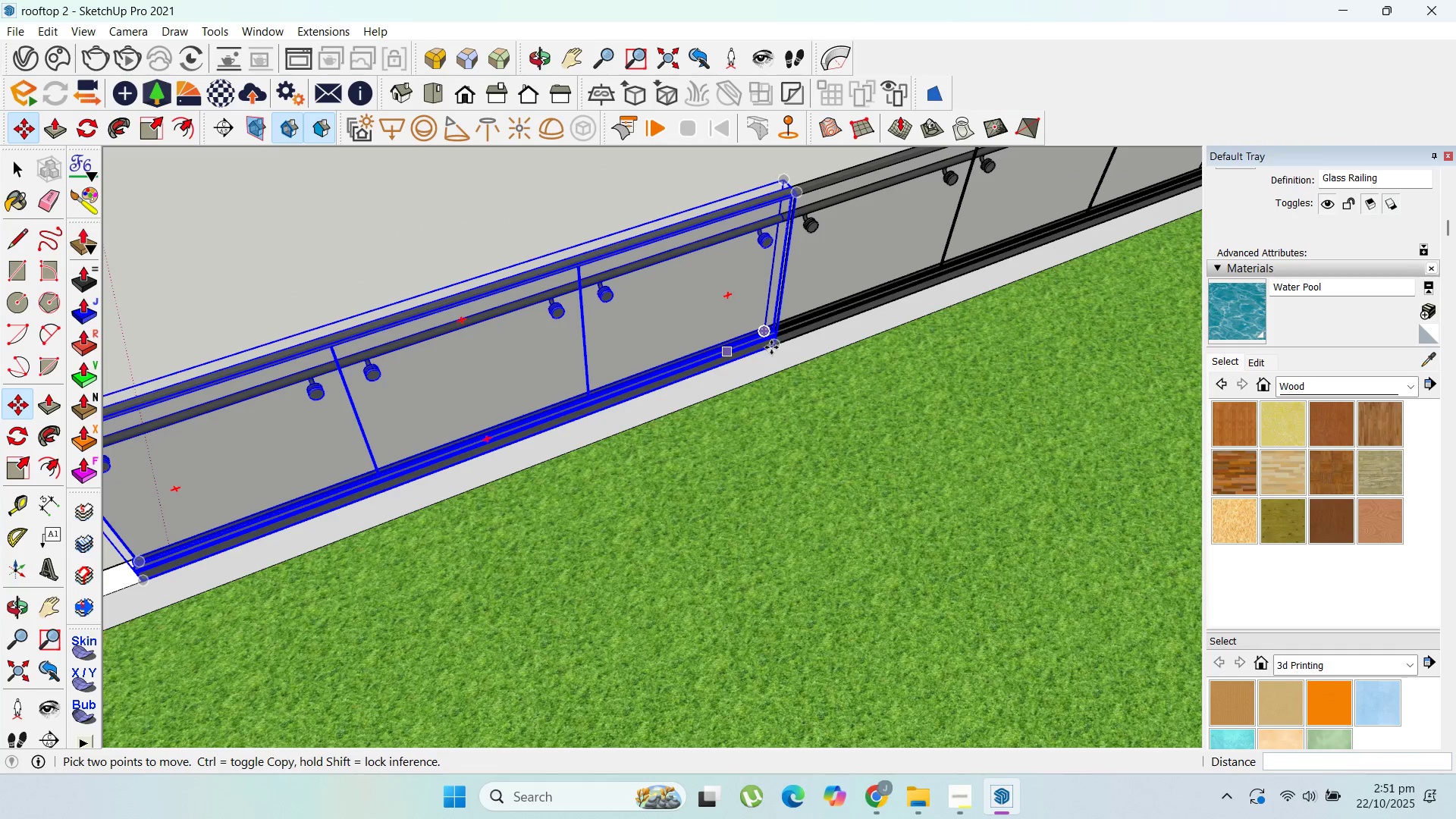 
scroll: coordinate [730, 366], scroll_direction: up, amount: 18.0
 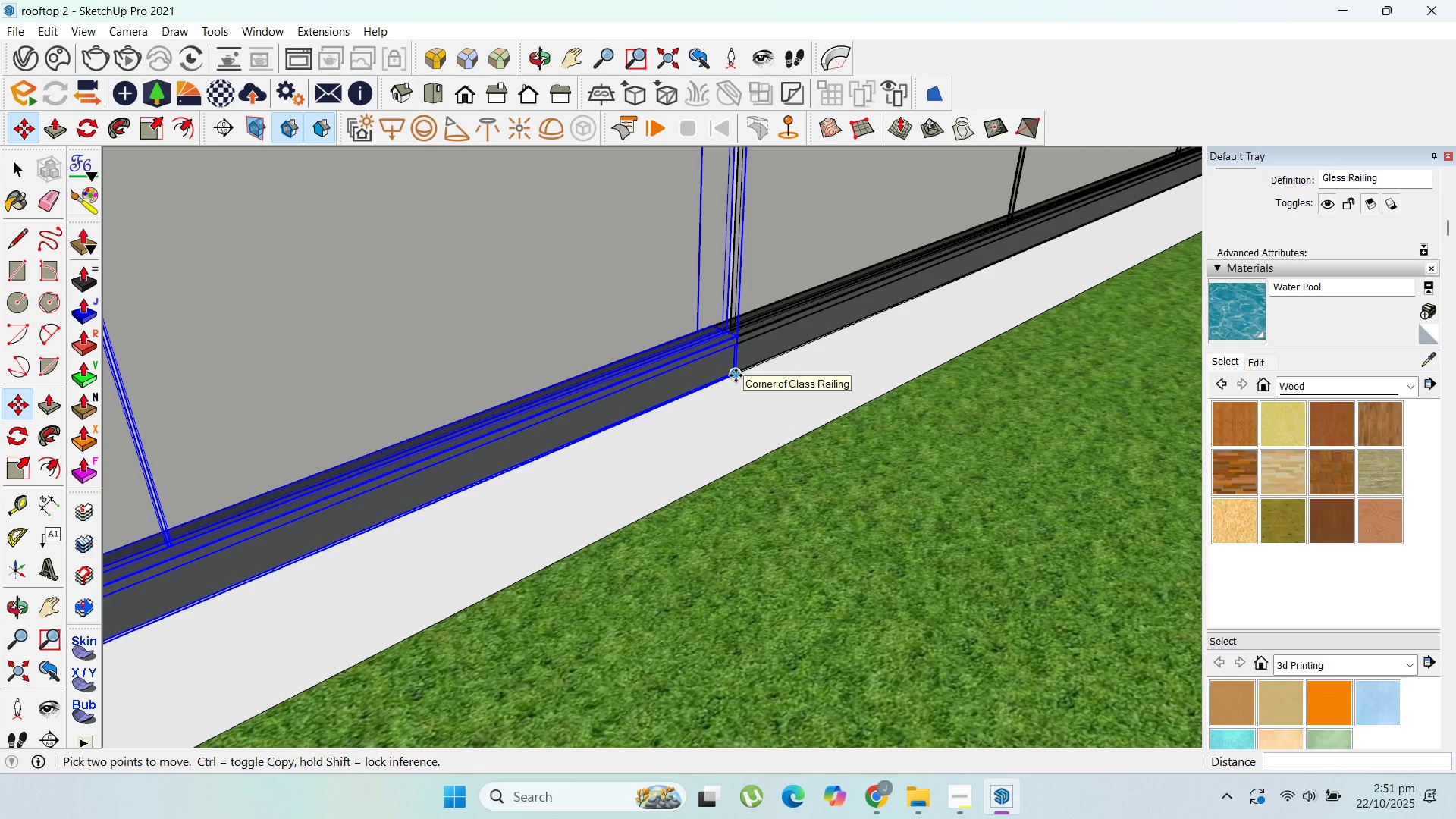 
left_click([736, 375])
 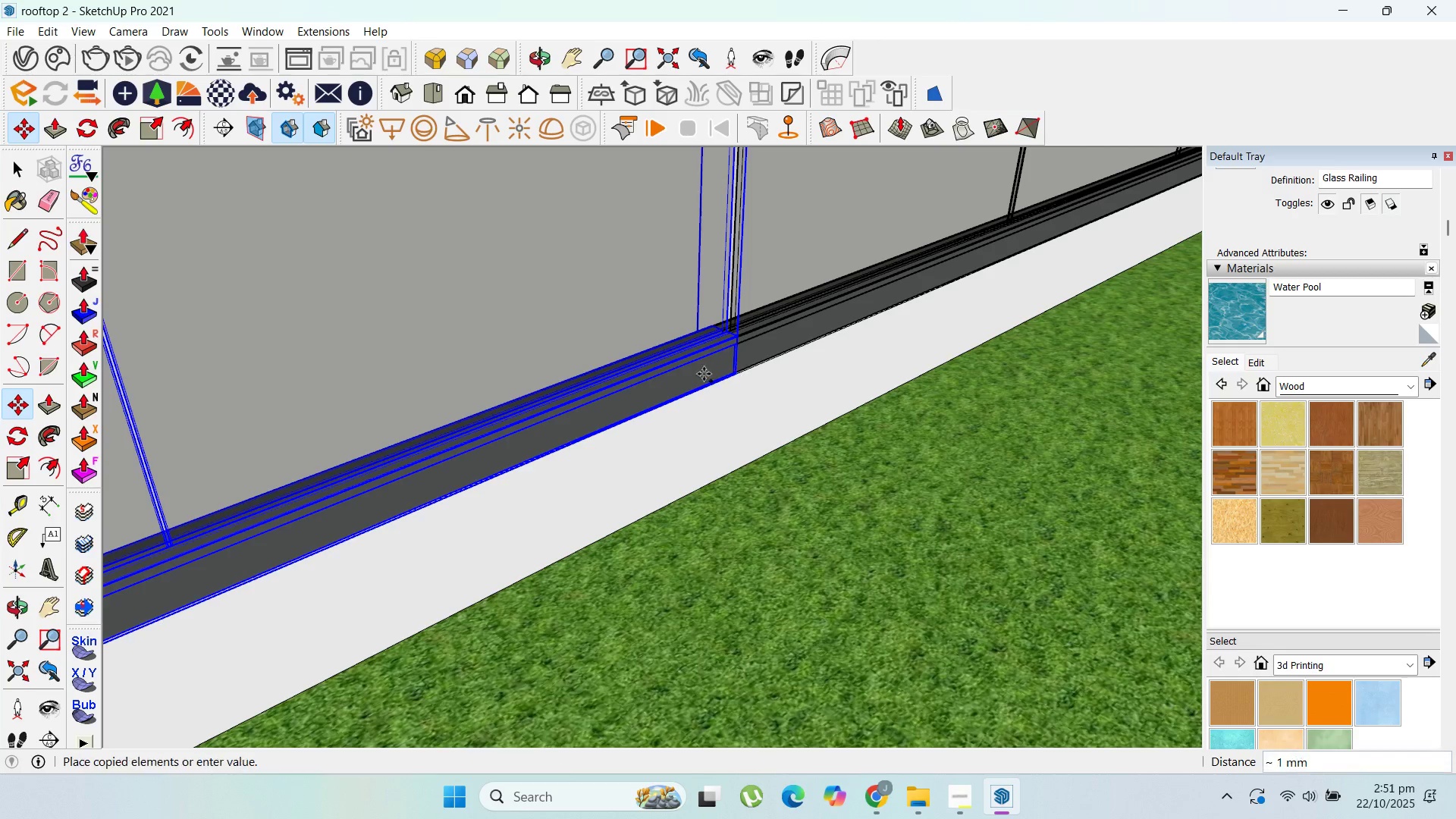 
key(Control+ControlLeft)
 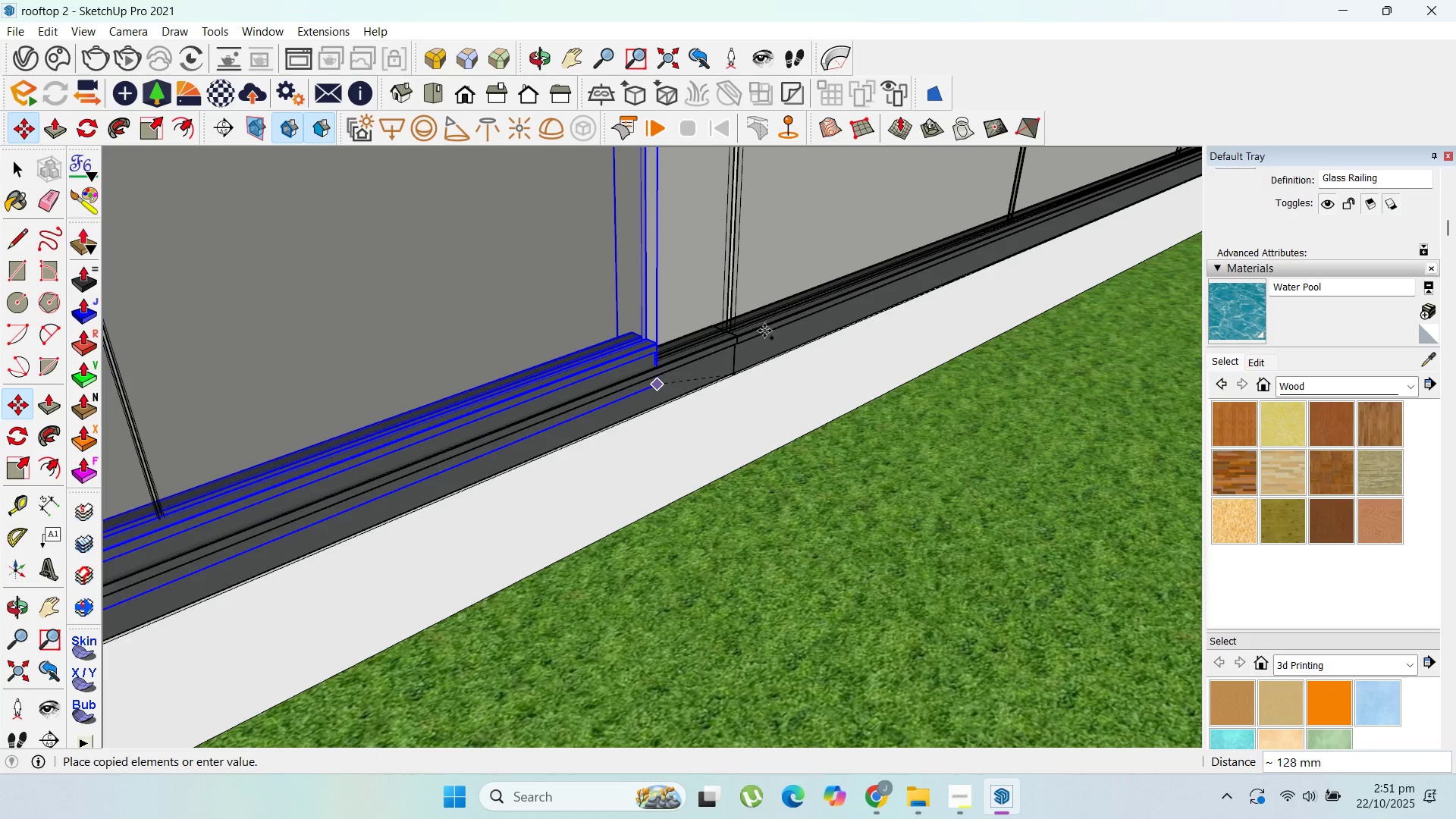 
scroll: coordinate [967, 271], scroll_direction: down, amount: 33.0
 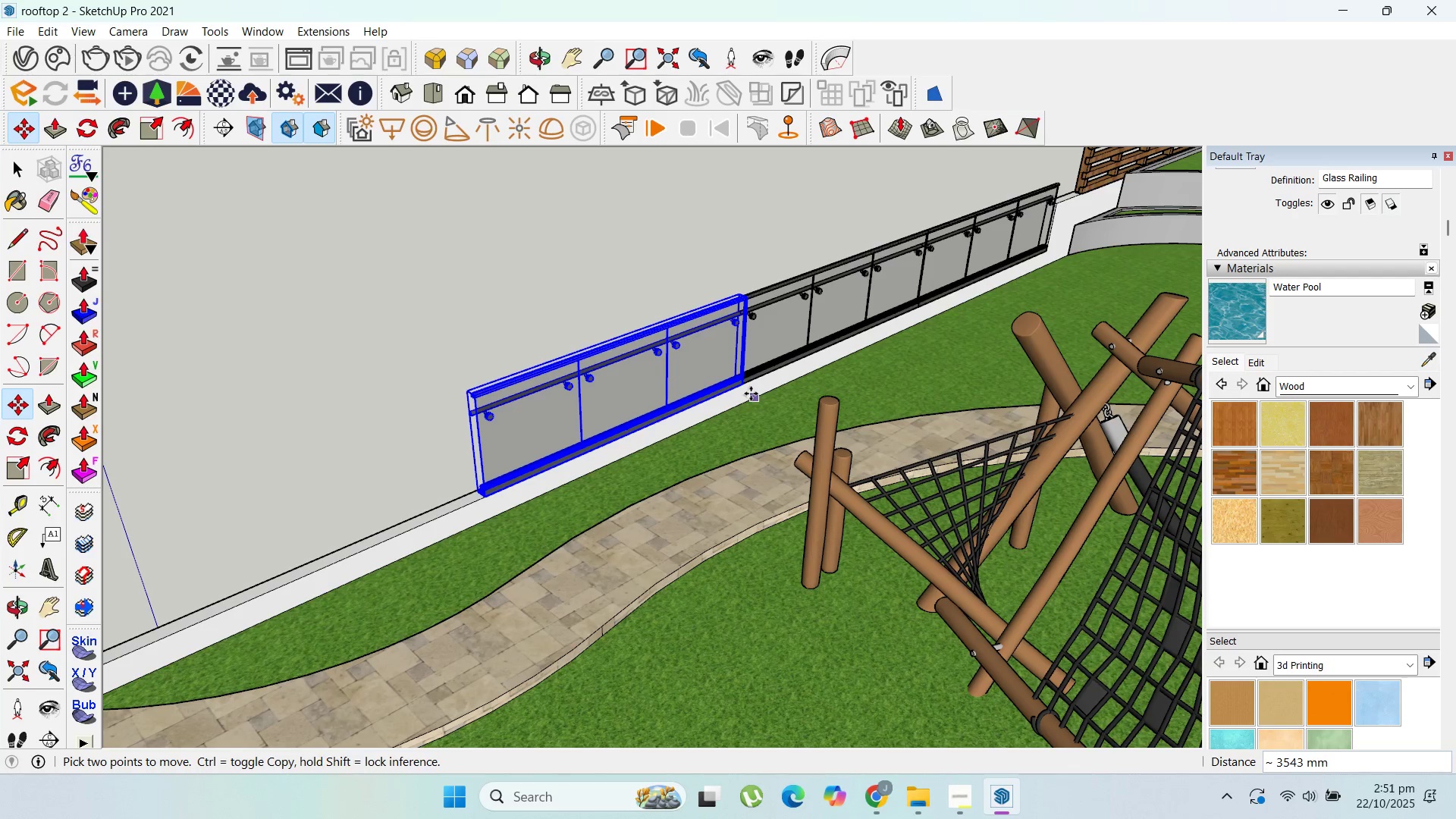 
wait(12.15)
 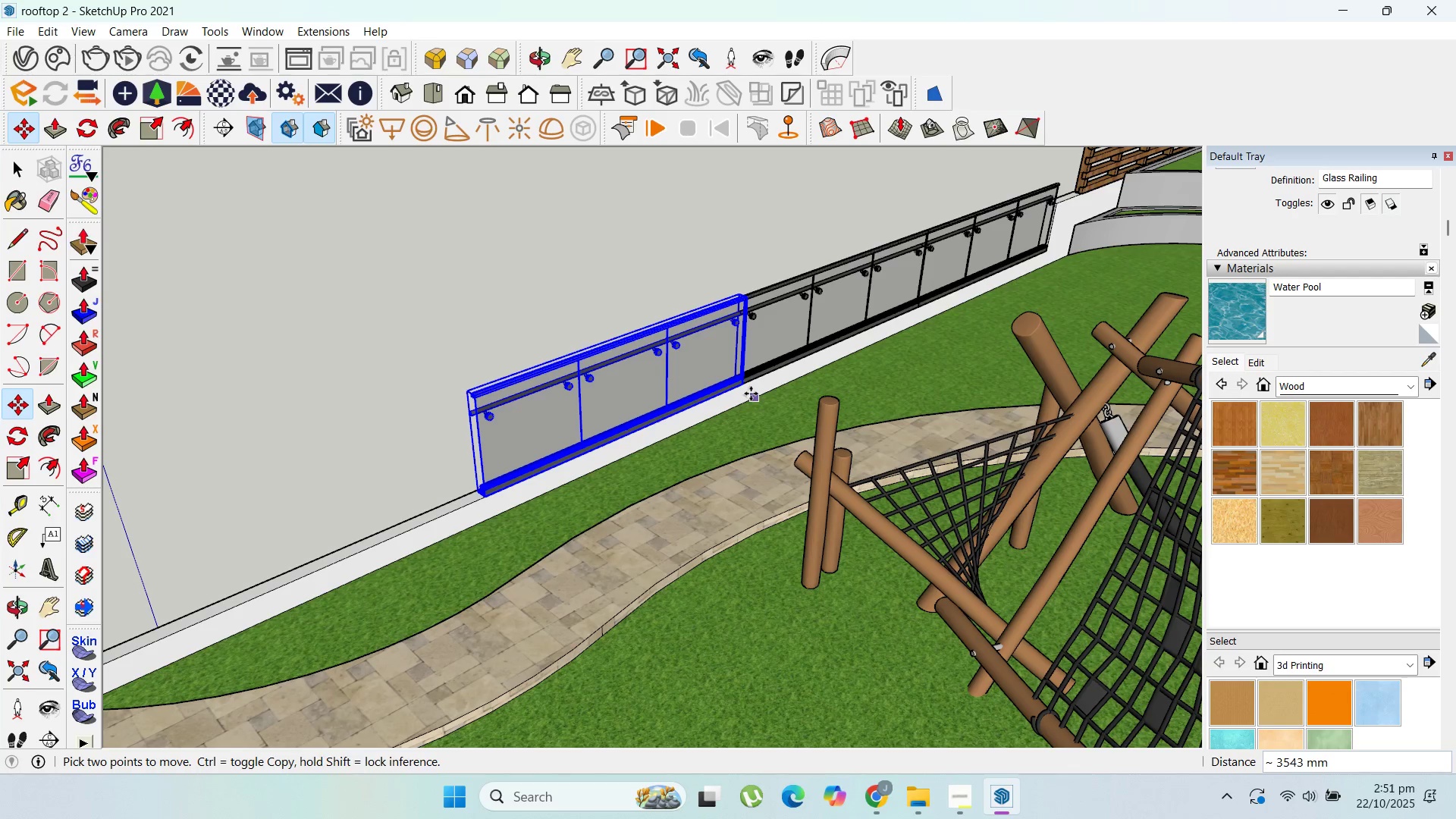 
key(NumpadMultiply)
 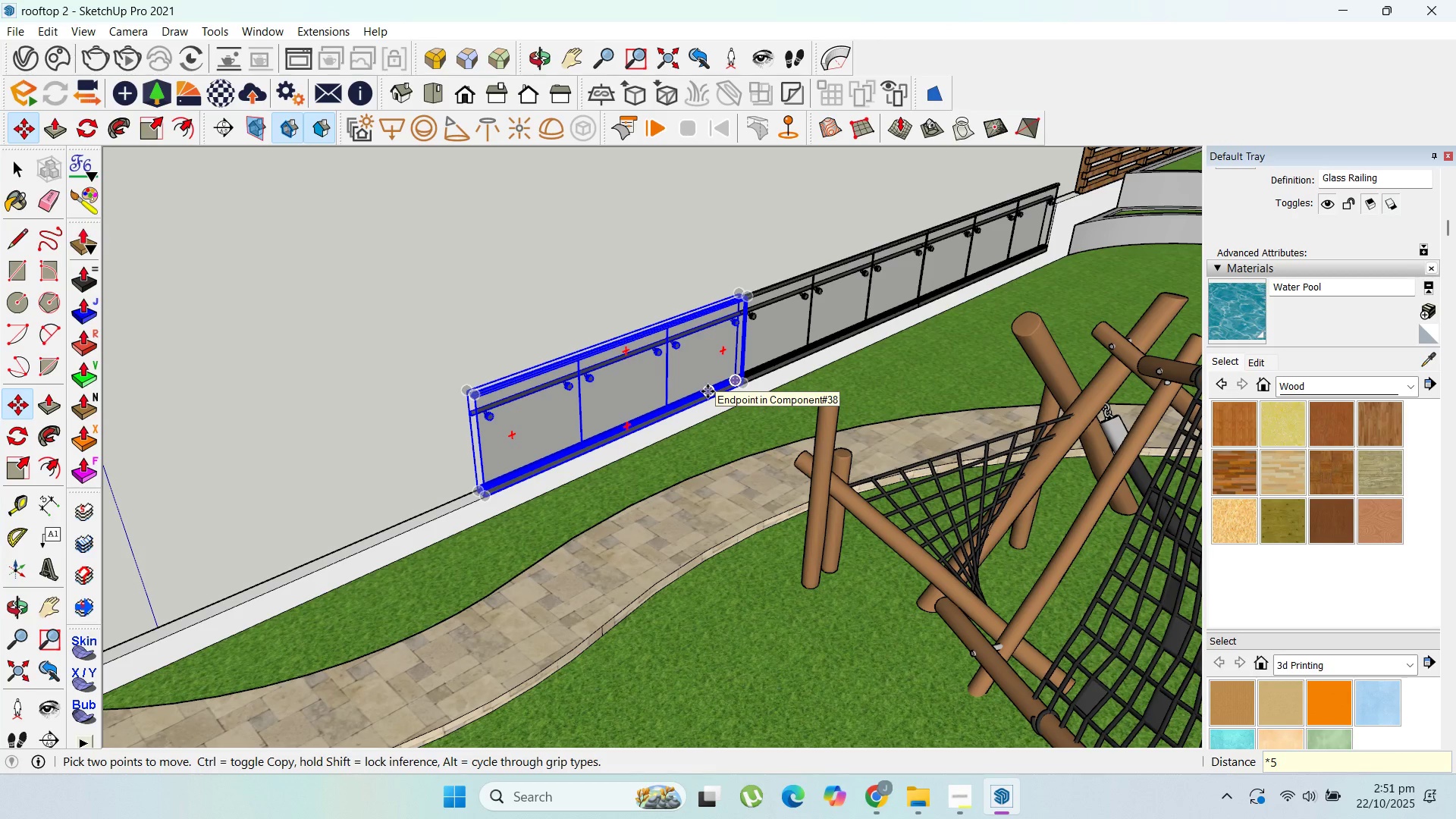 
key(Numpad5)
 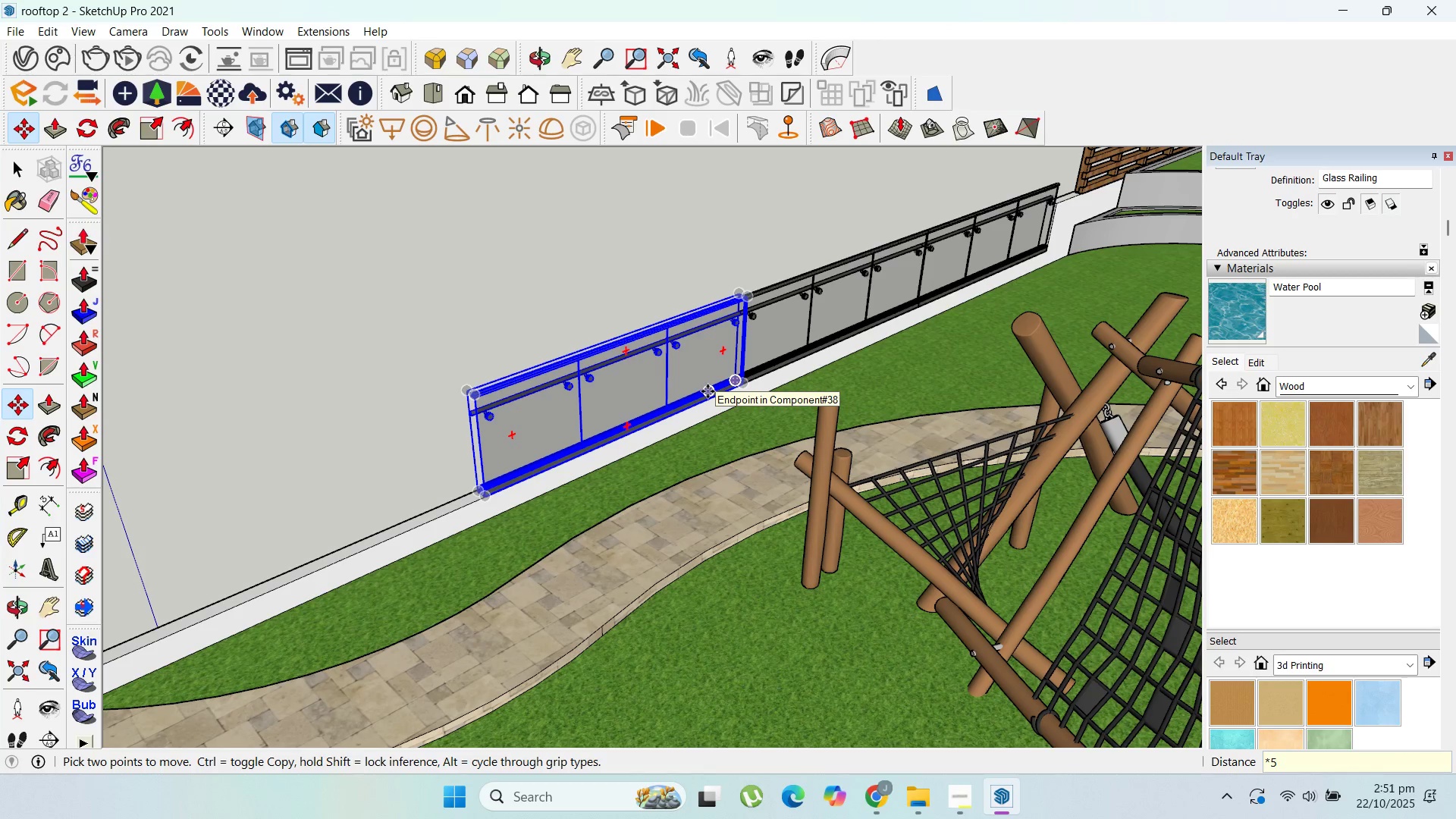 
key(Enter)
 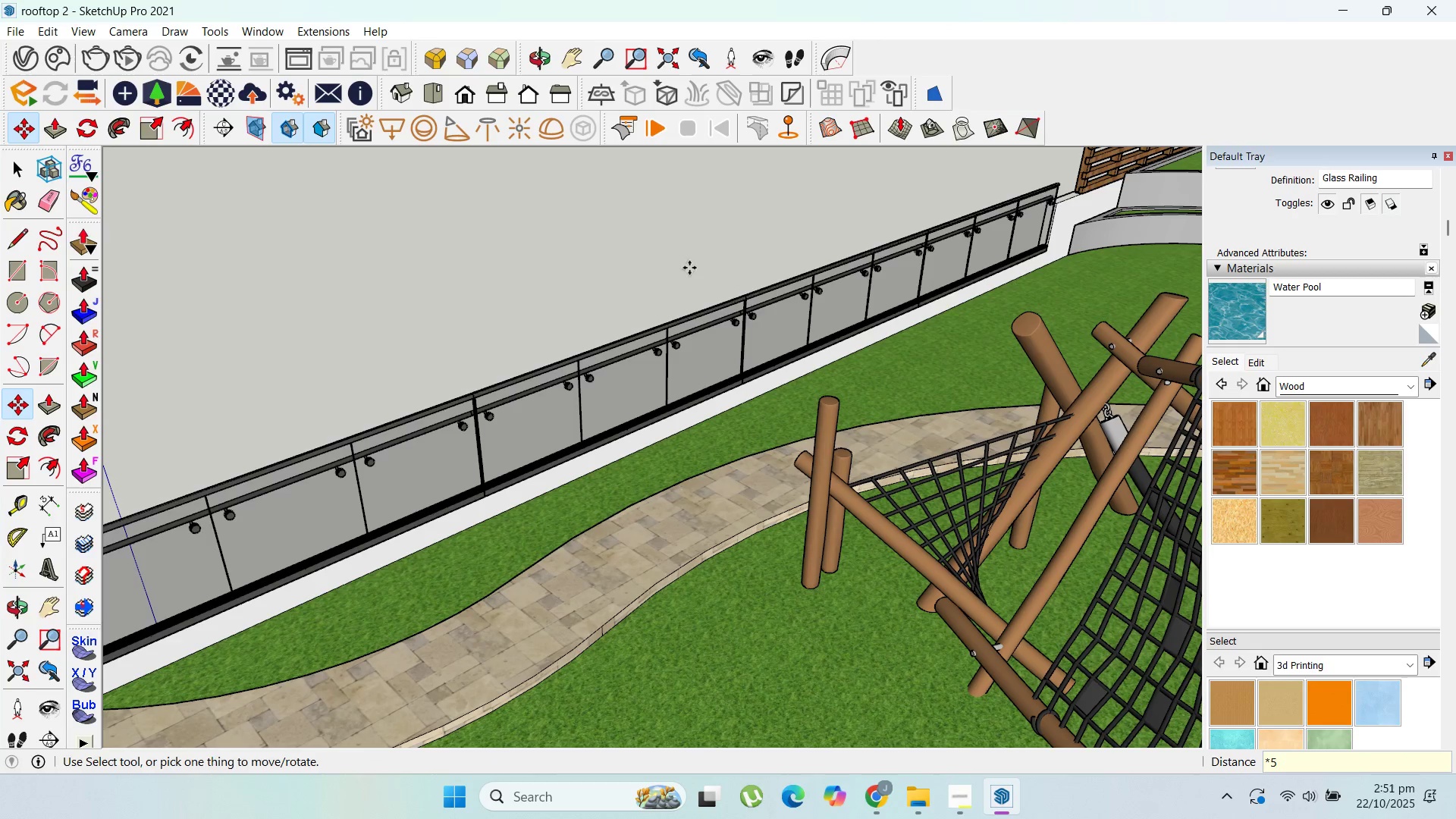 
scroll: coordinate [874, 243], scroll_direction: down, amount: 13.0
 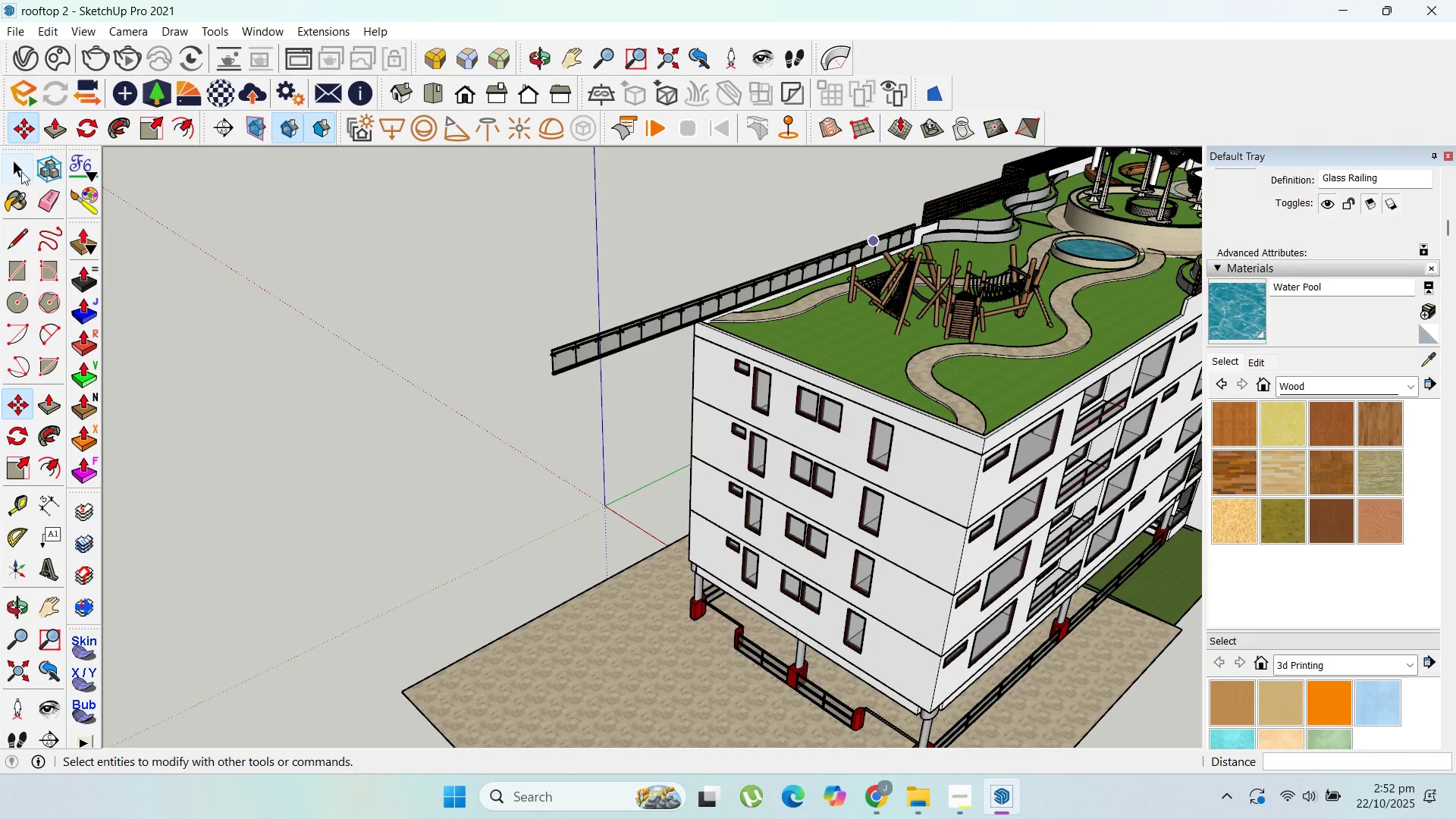 
left_click([27, 169])
 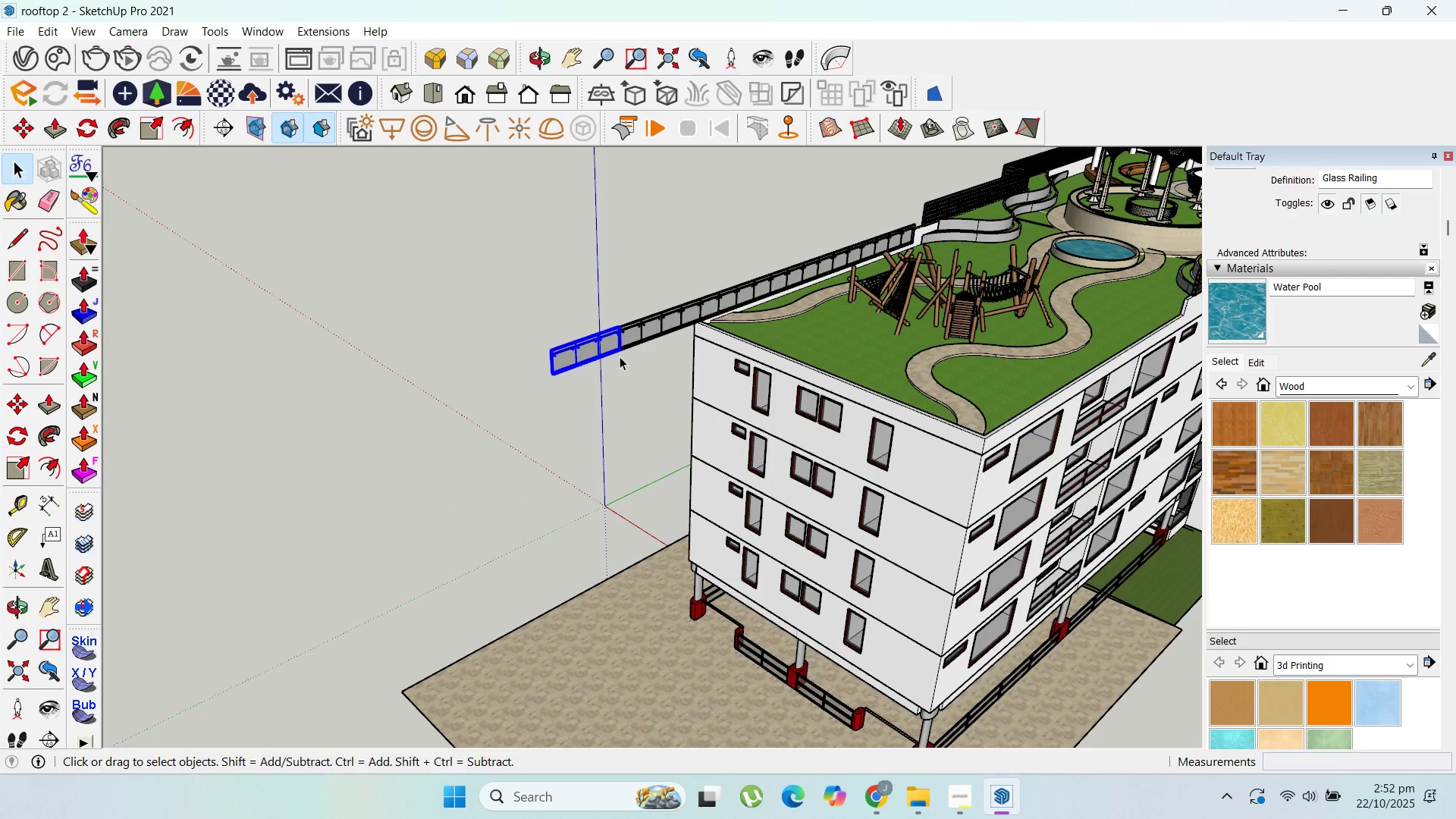 
key(Delete)
 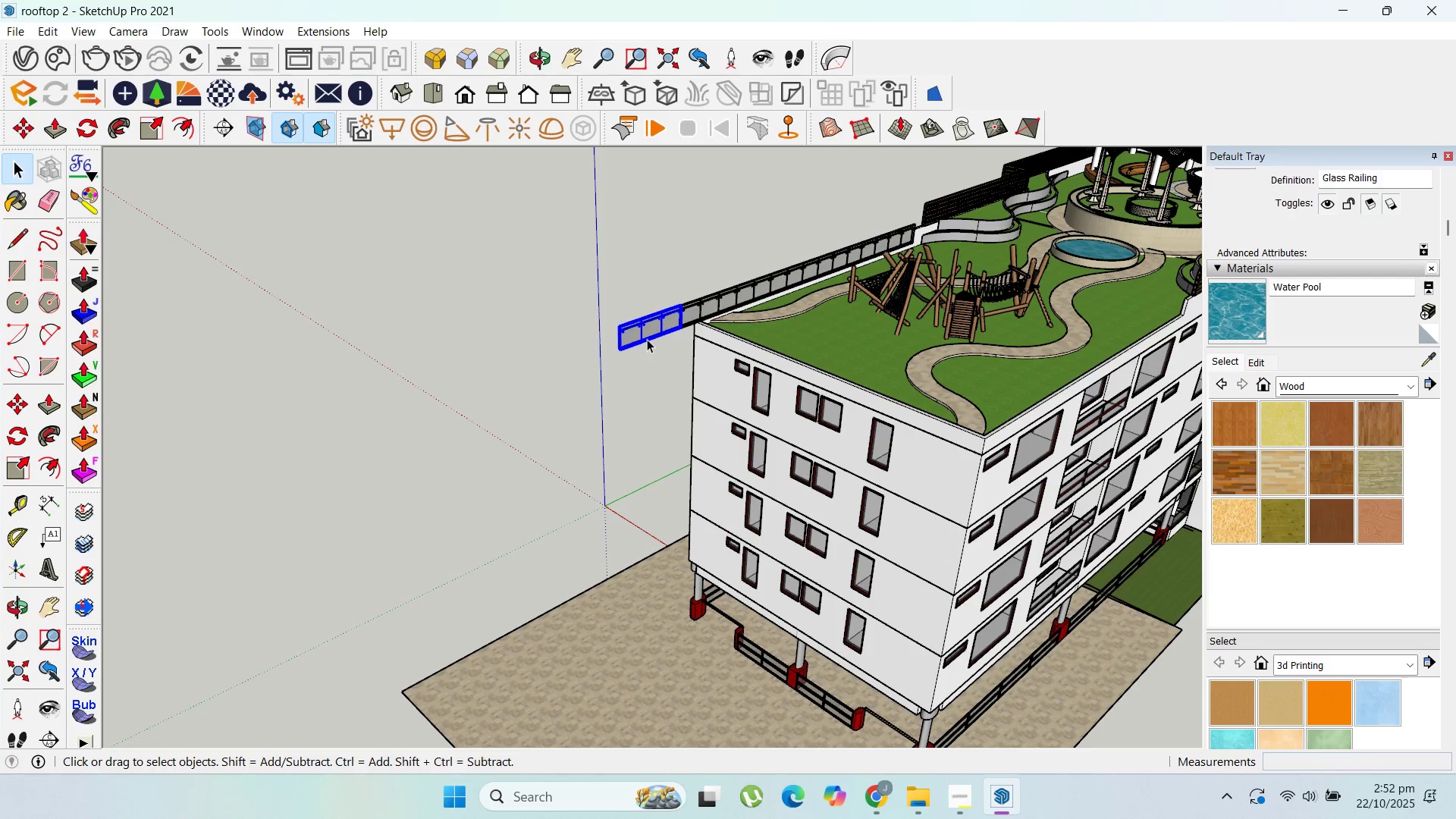 
key(Delete)
 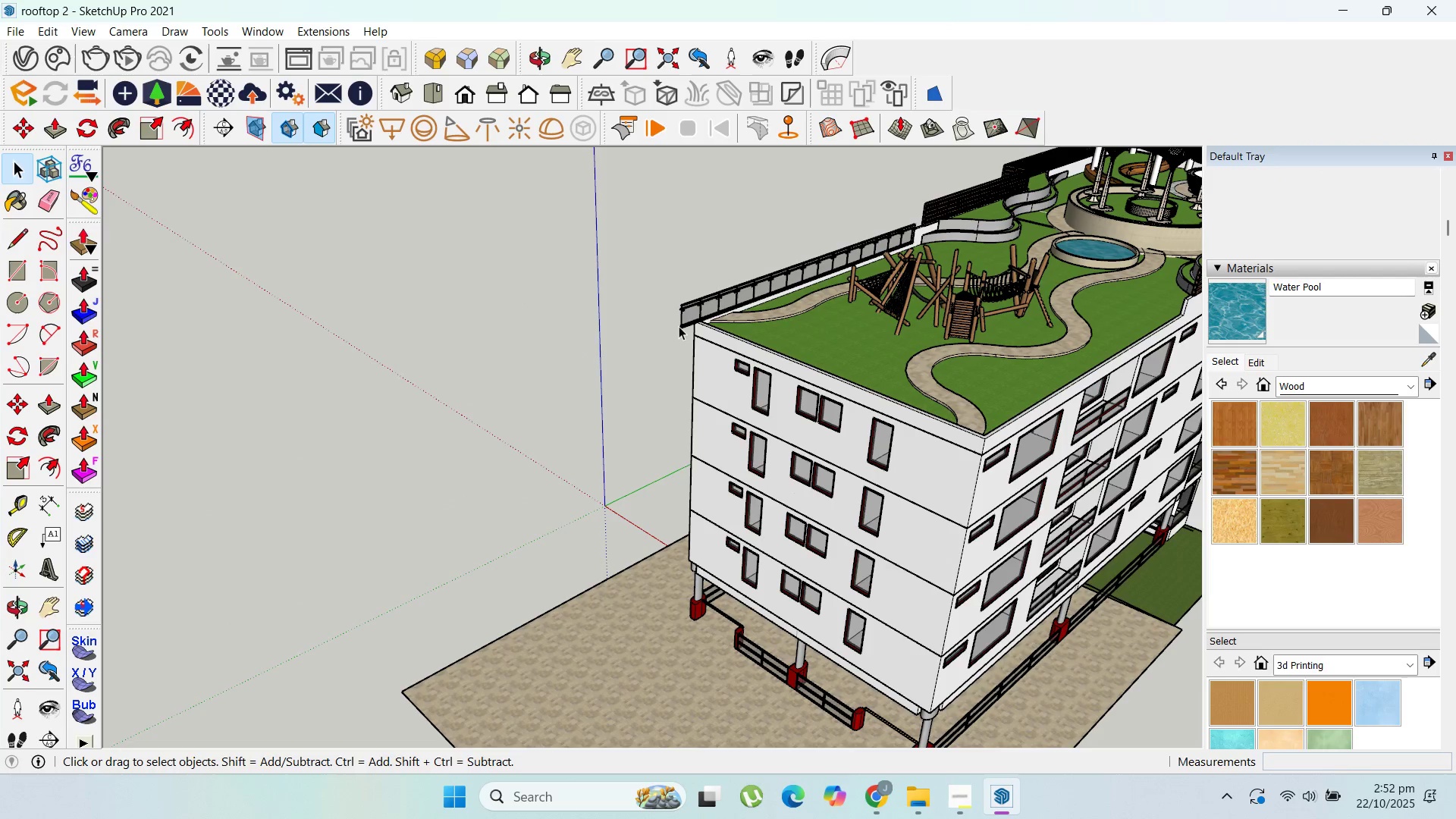 
left_click([679, 325])
 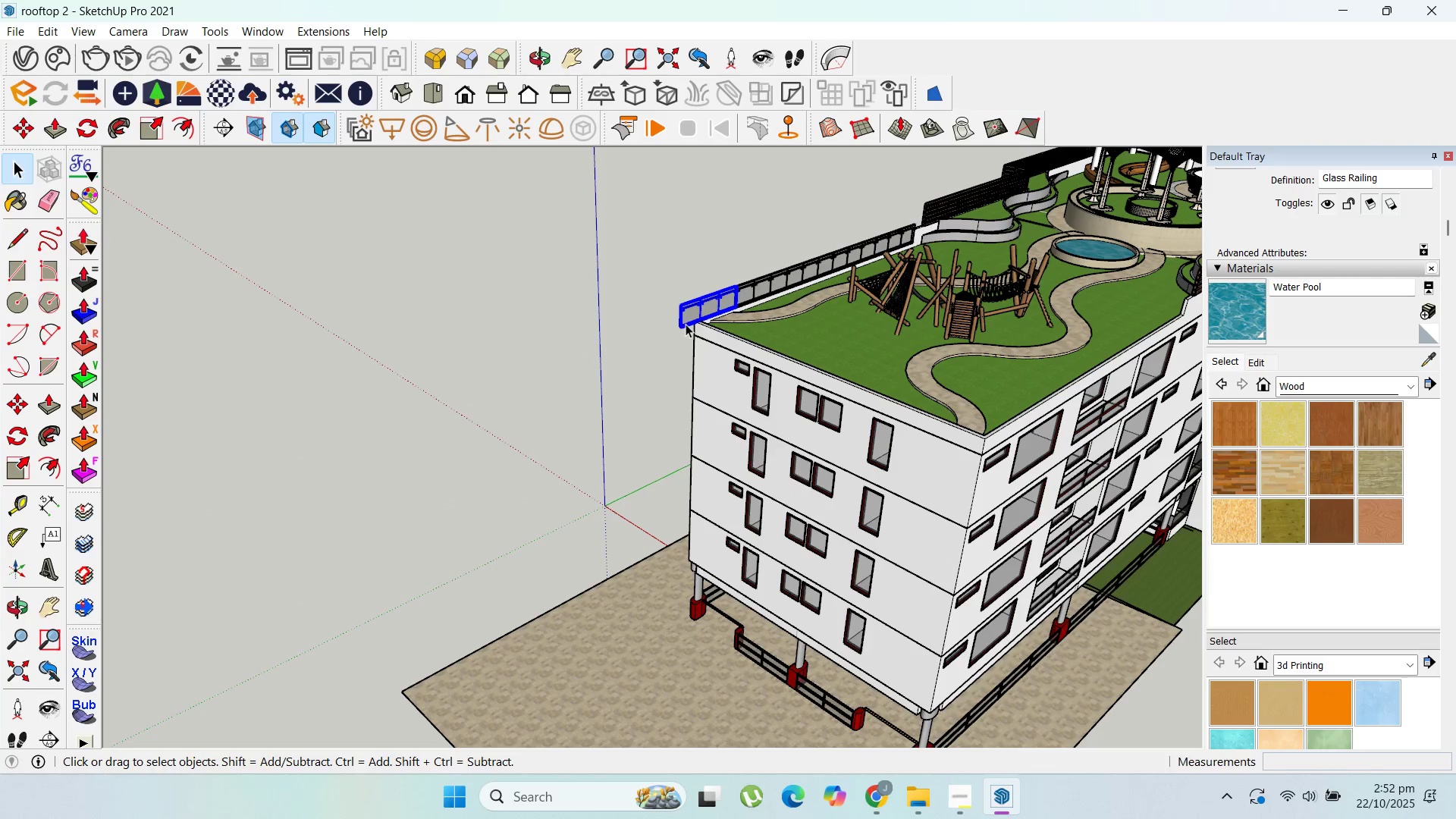 
scroll: coordinate [689, 322], scroll_direction: up, amount: 1.0
 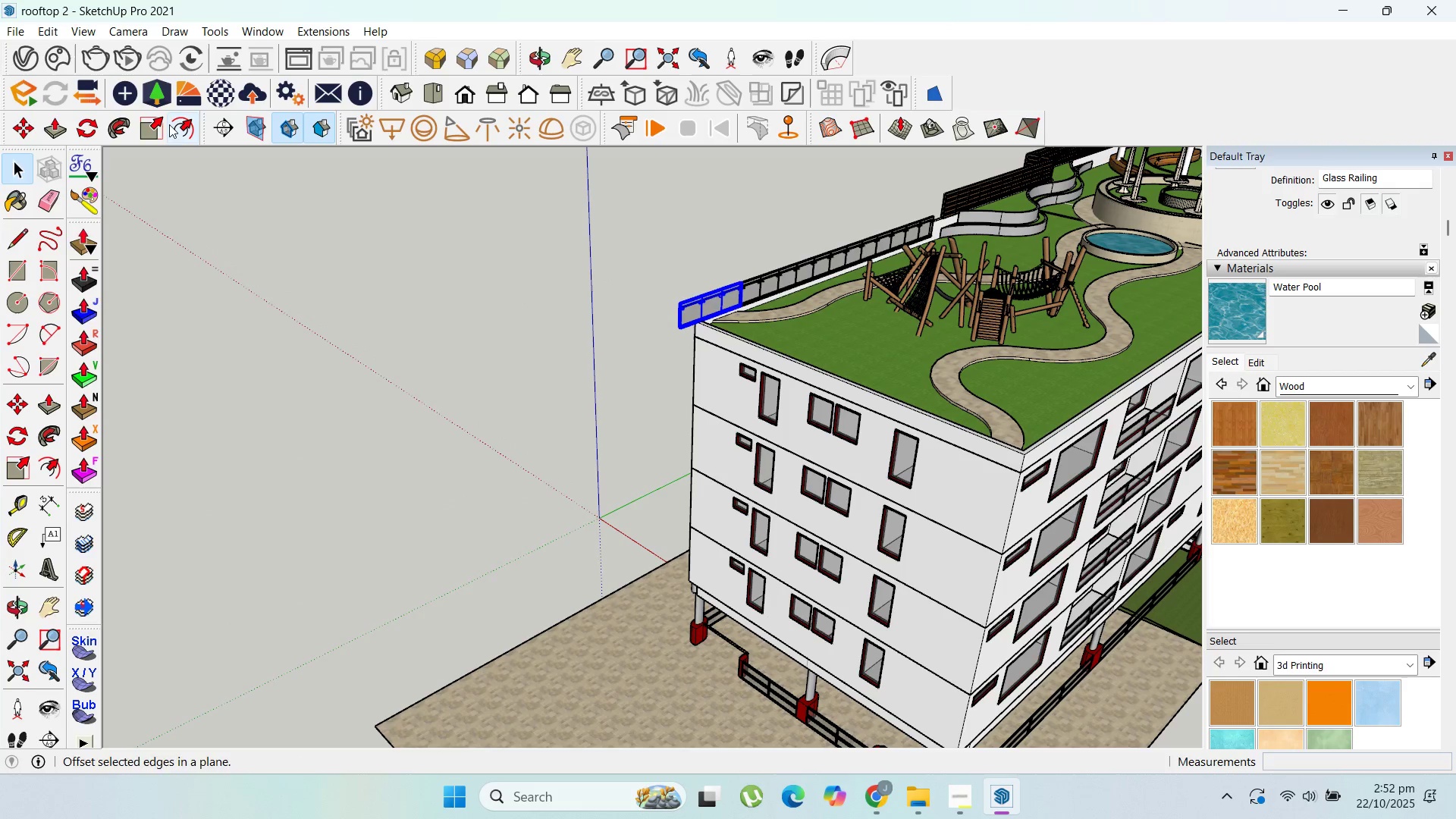 
left_click([161, 124])
 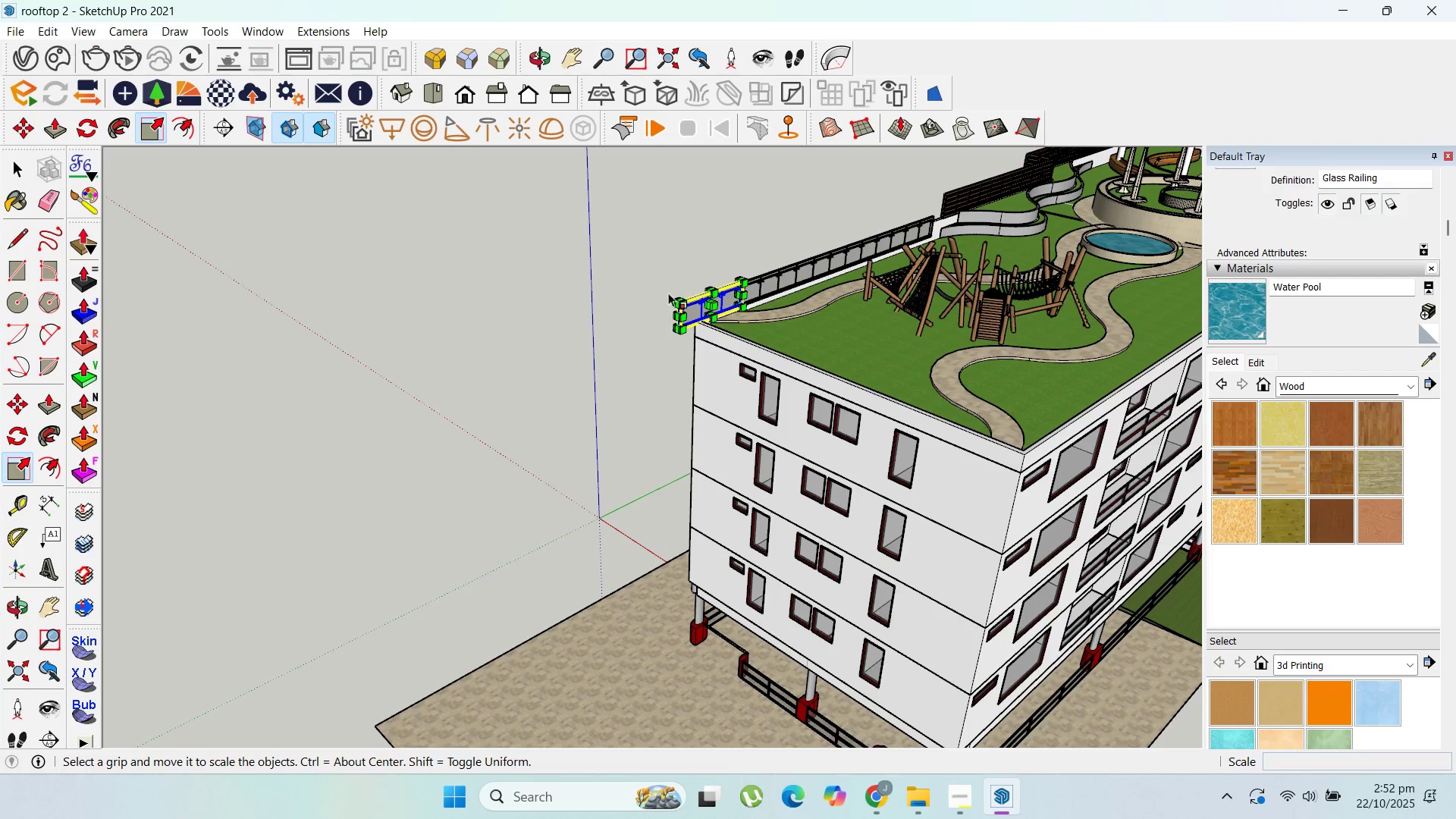 
scroll: coordinate [730, 321], scroll_direction: up, amount: 5.0
 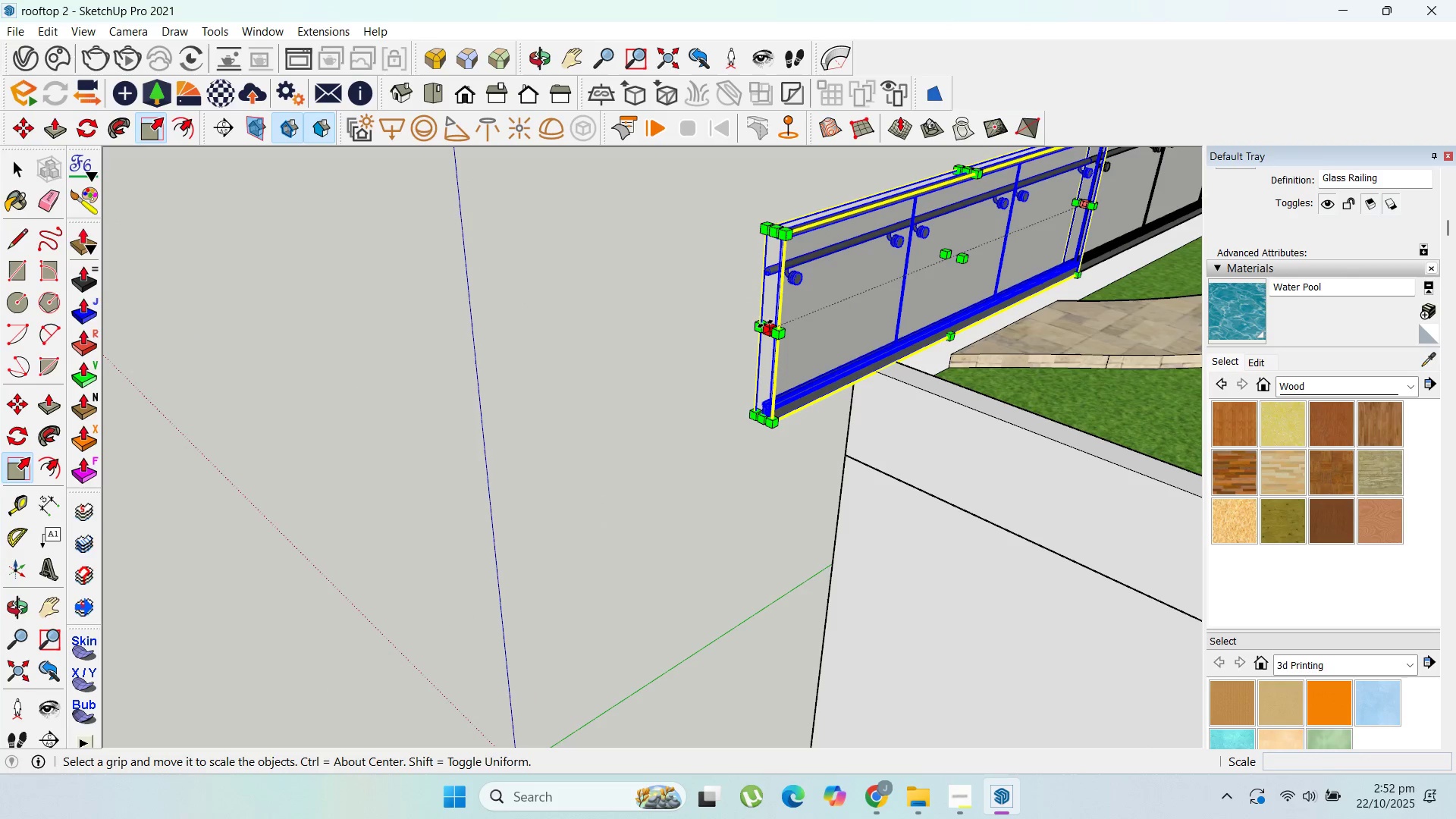 
left_click([765, 325])
 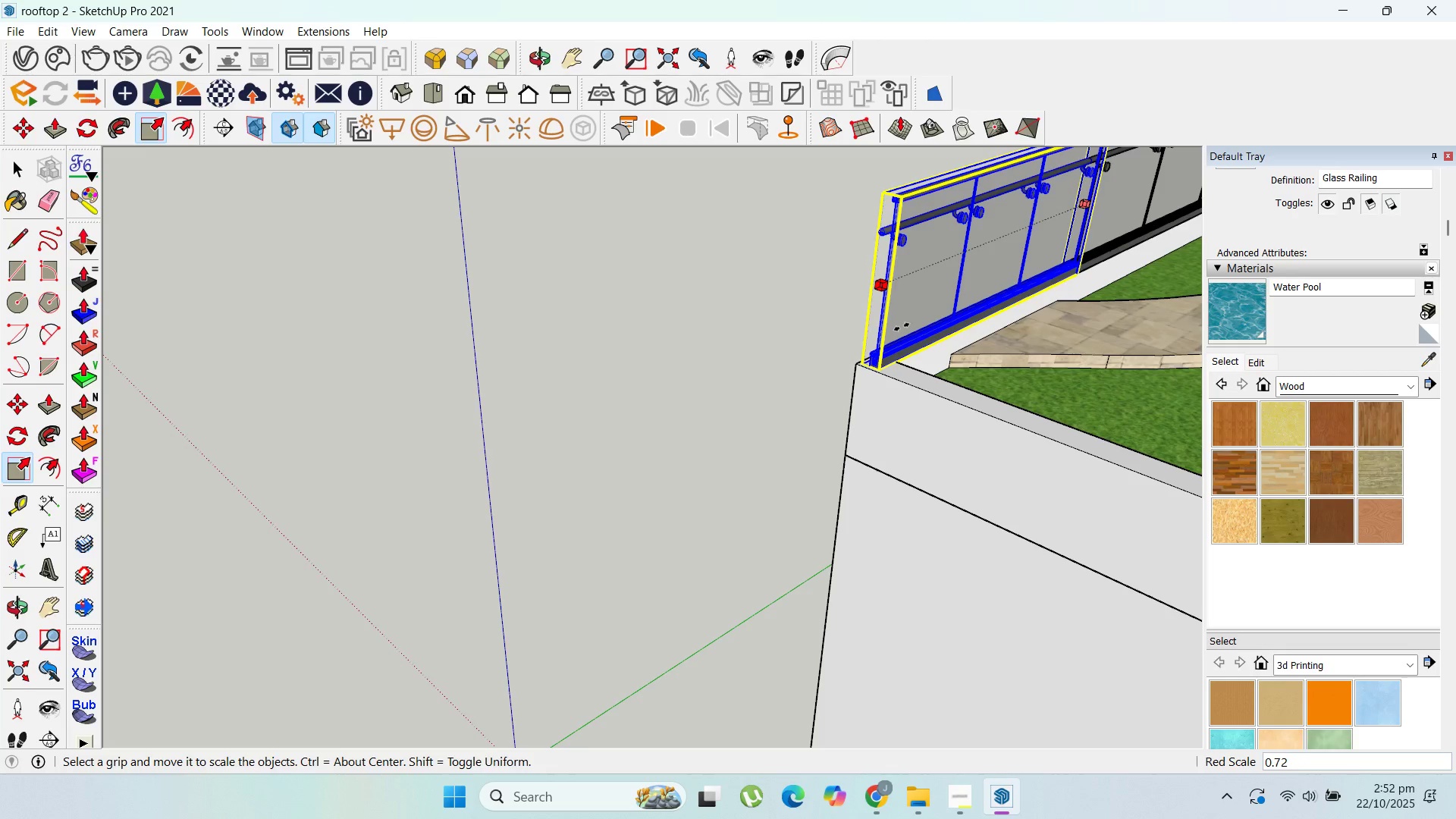 
left_click([902, 326])
 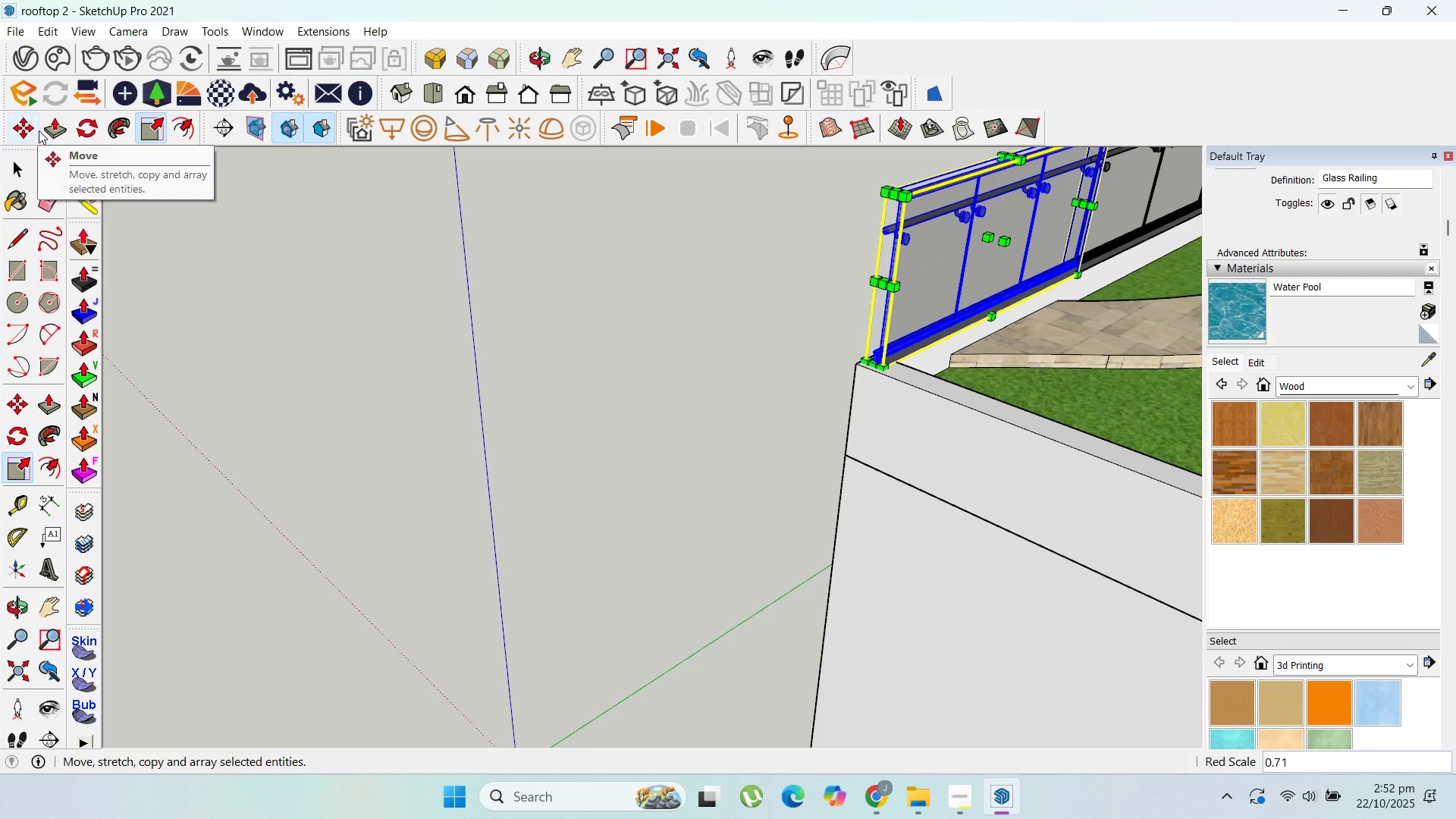 
wait(5.7)
 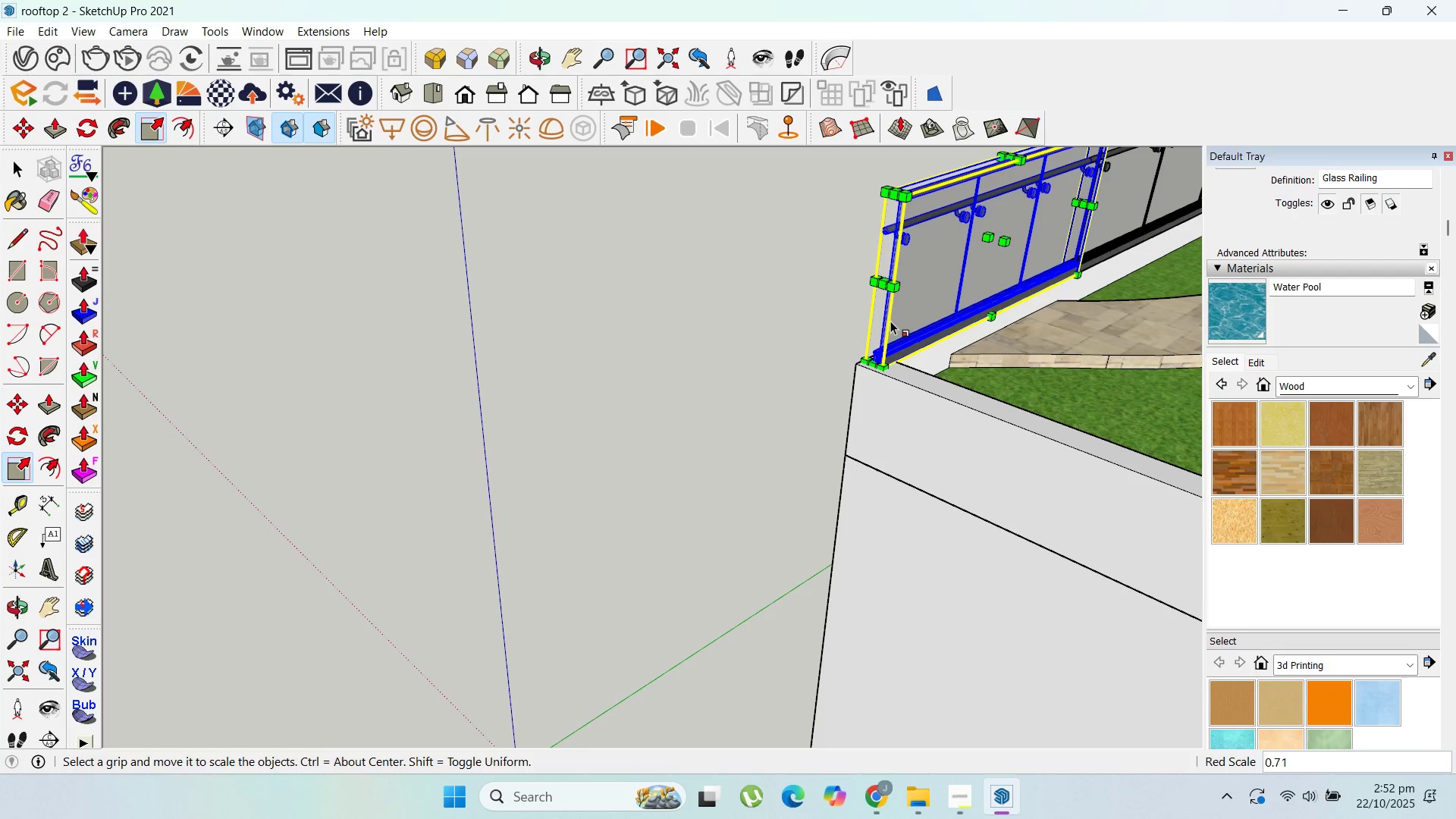 
mouse_move([79, 121])
 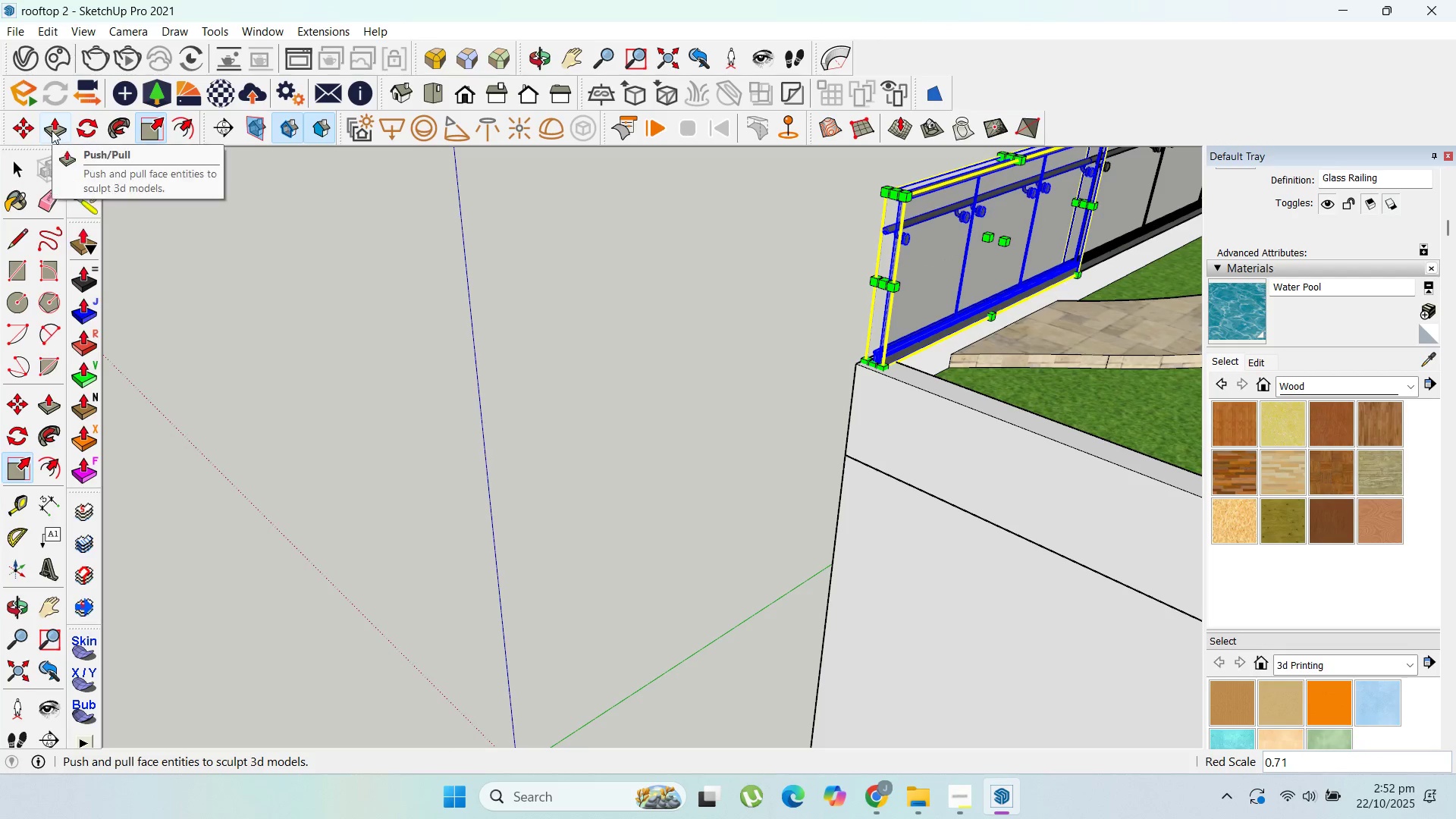 
left_click([17, 167])
 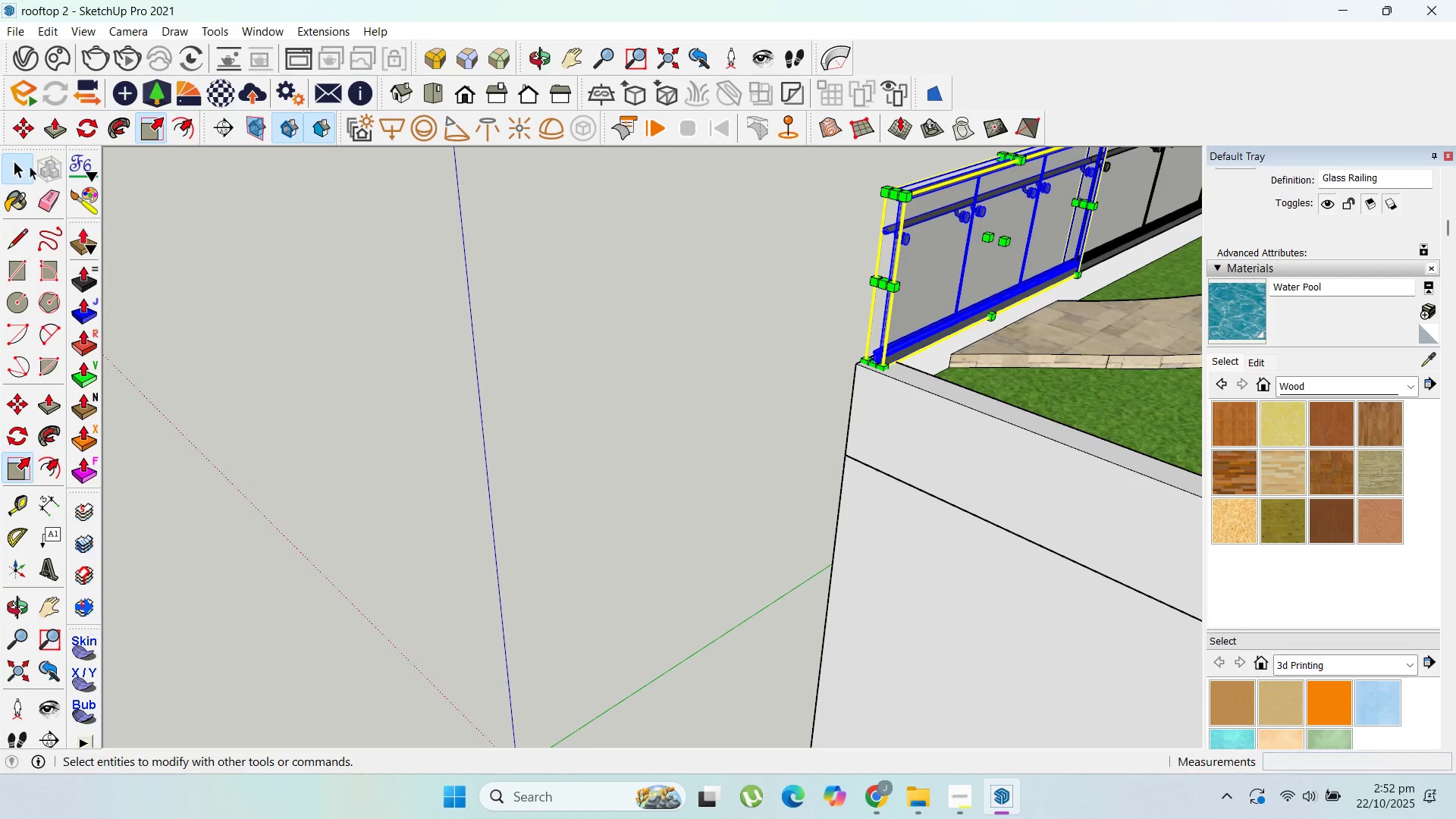 
key(Escape)
 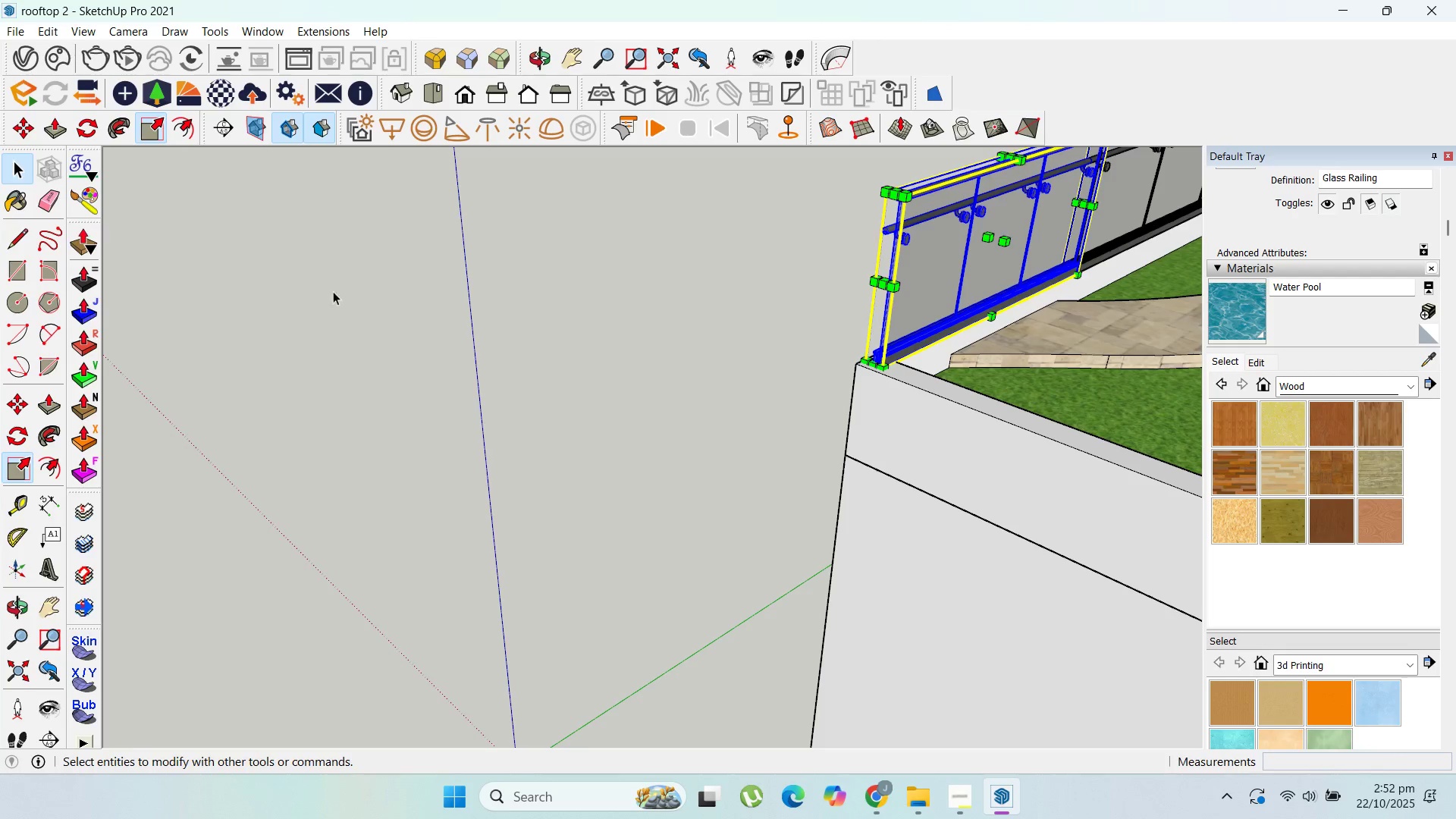 
key(Escape)
 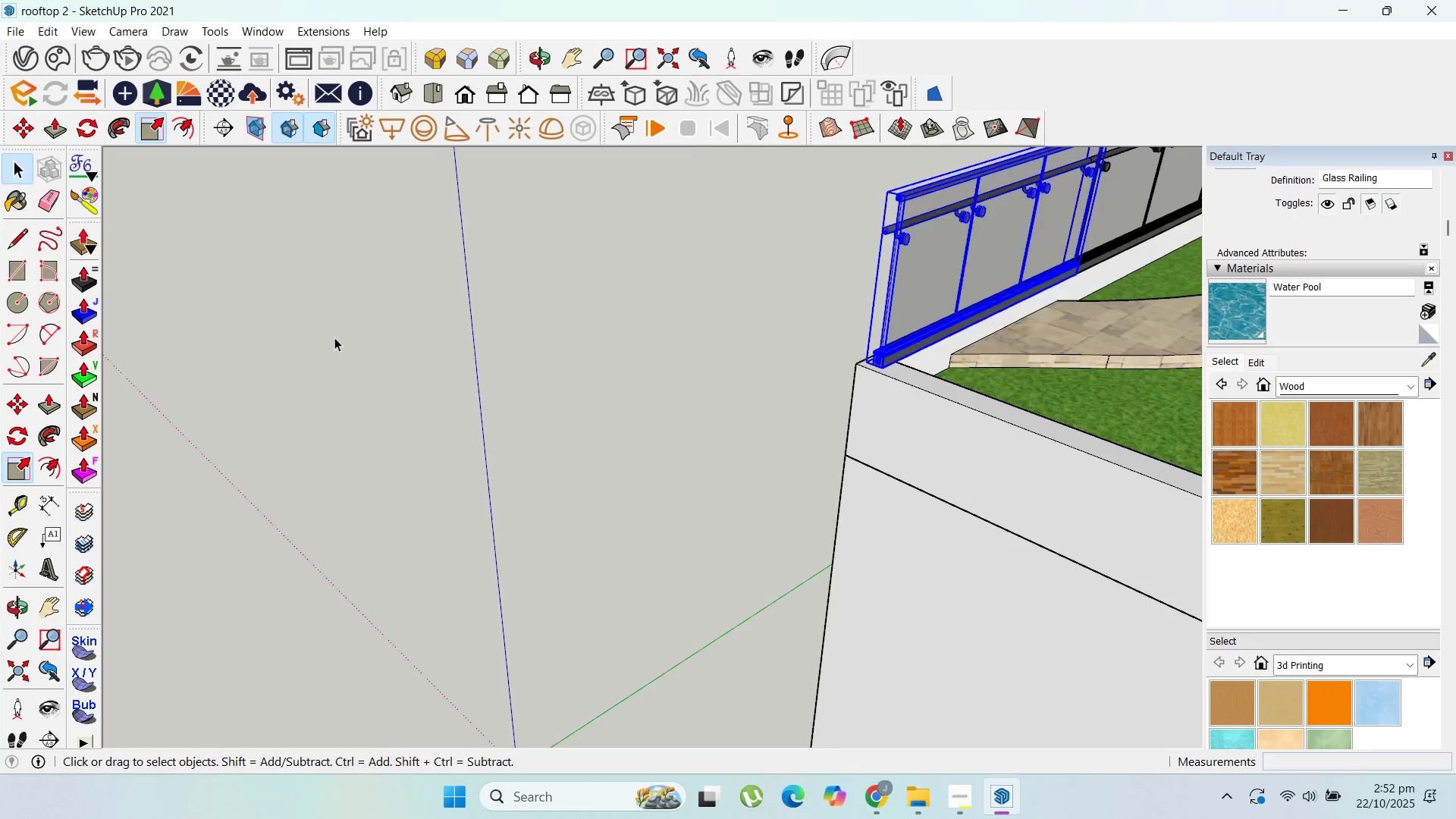 
scroll: coordinate [608, 297], scroll_direction: down, amount: 3.0
 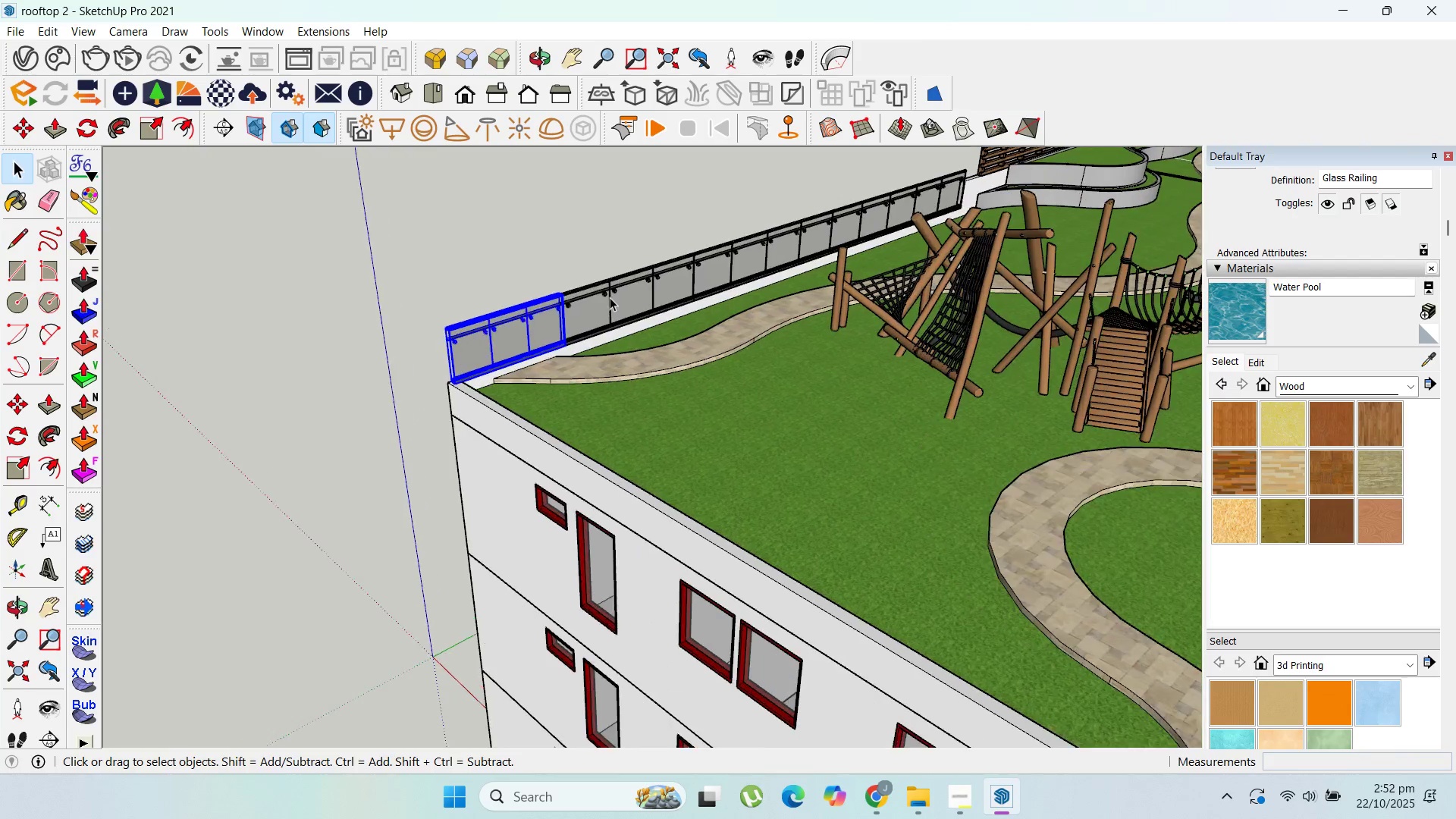 
left_click([610, 297])
 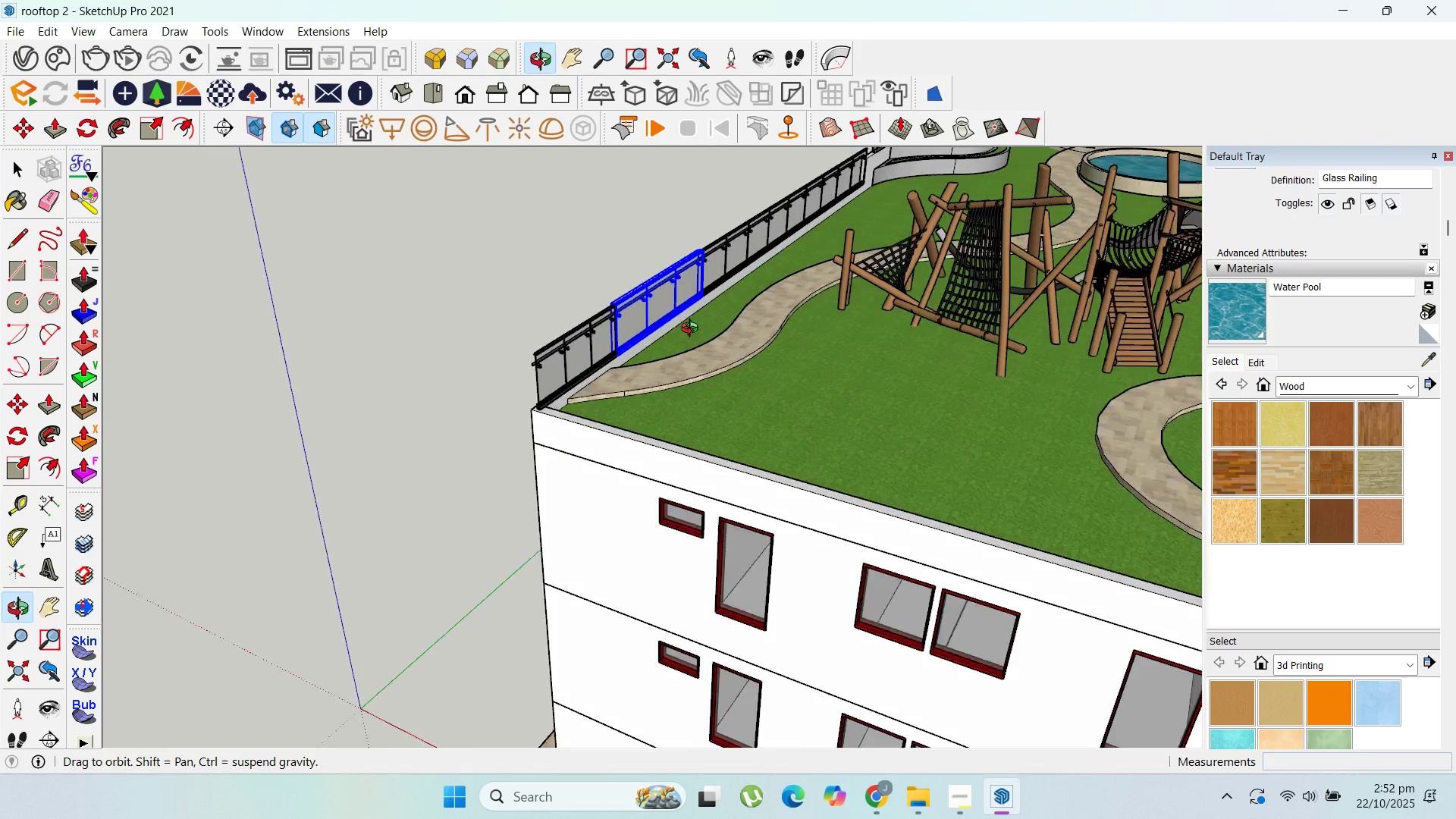 
key(M)
 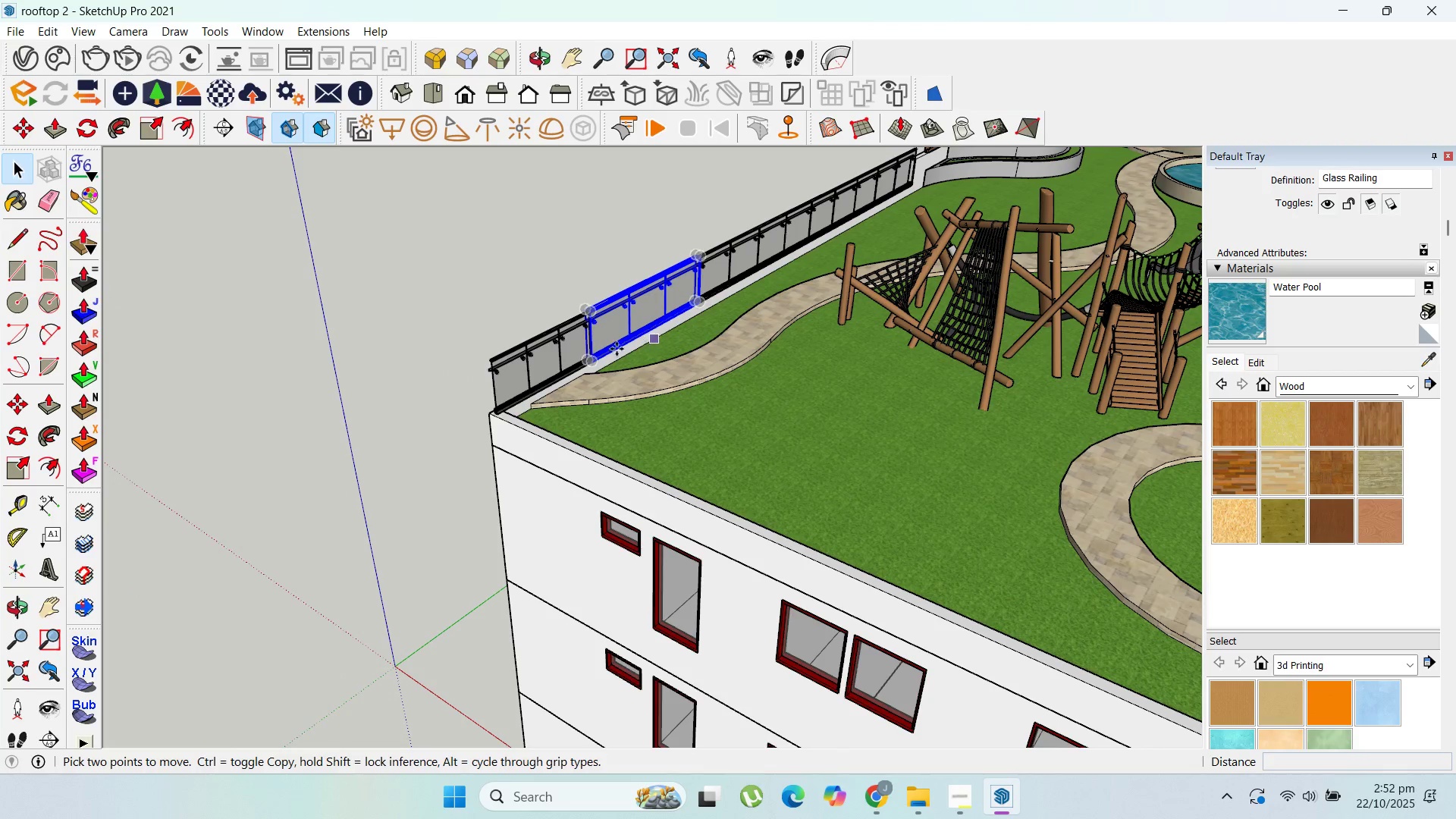 
scroll: coordinate [577, 369], scroll_direction: up, amount: 8.0
 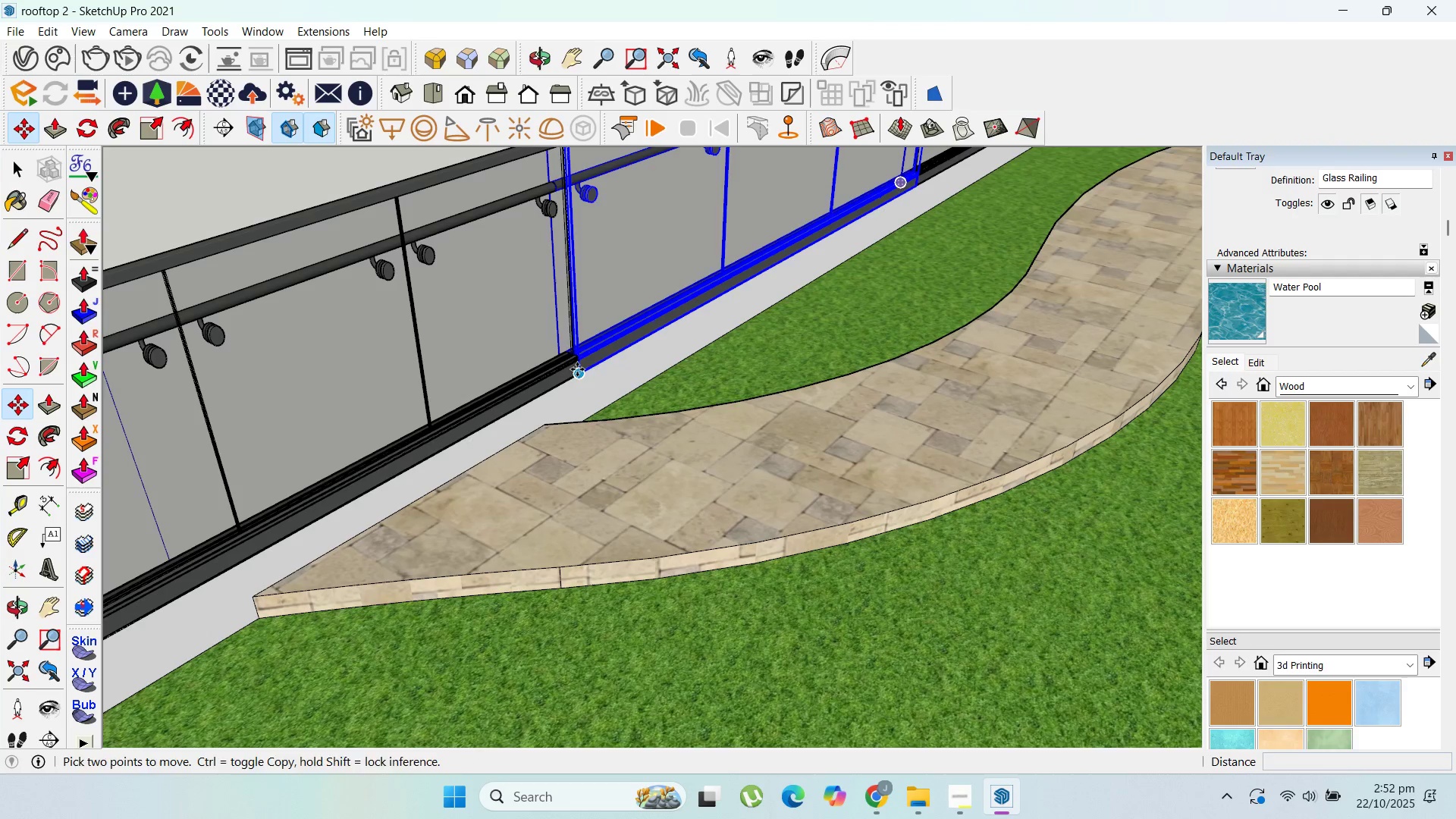 
key(Control+ControlLeft)
 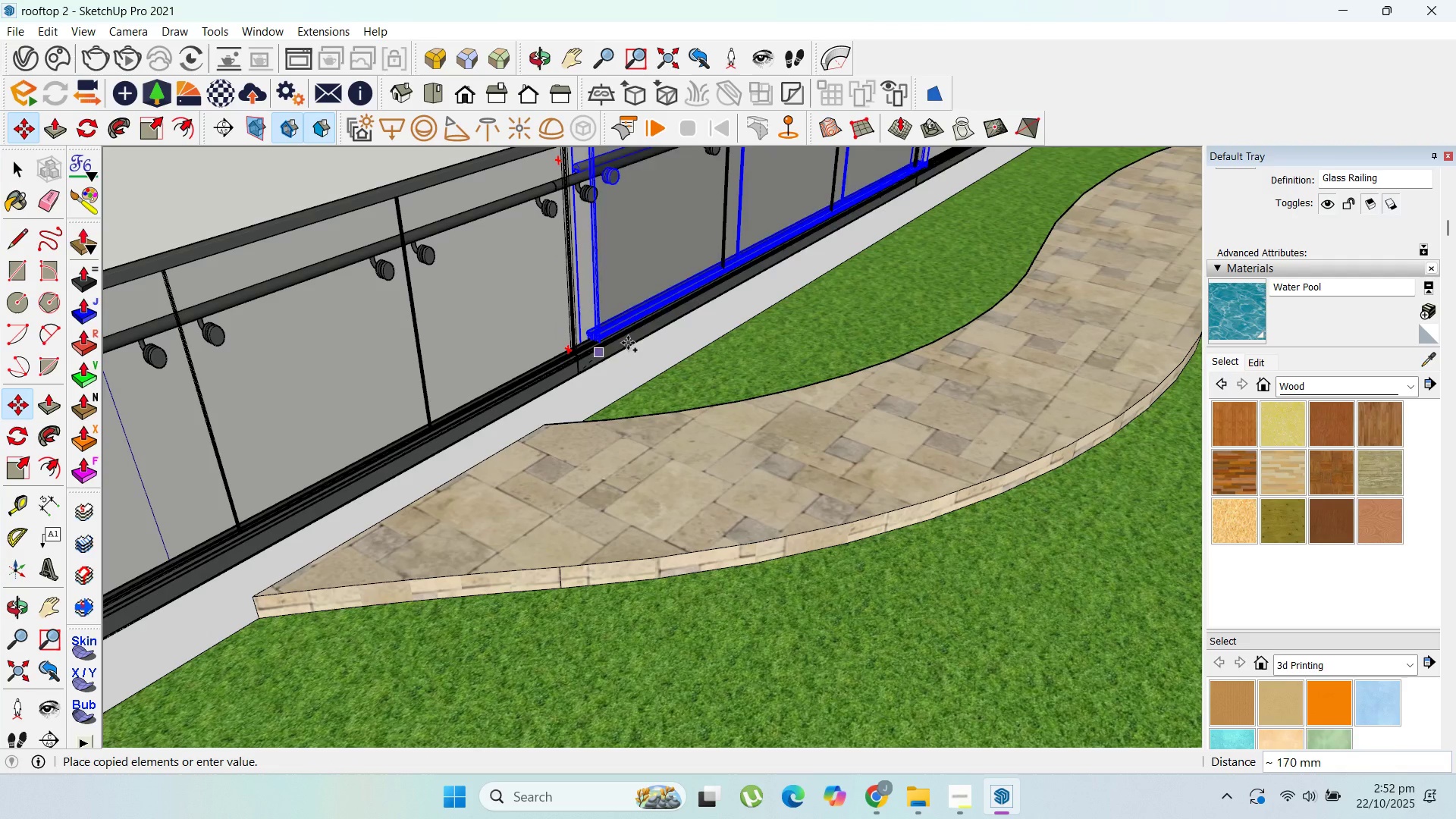 
left_click([577, 369])
 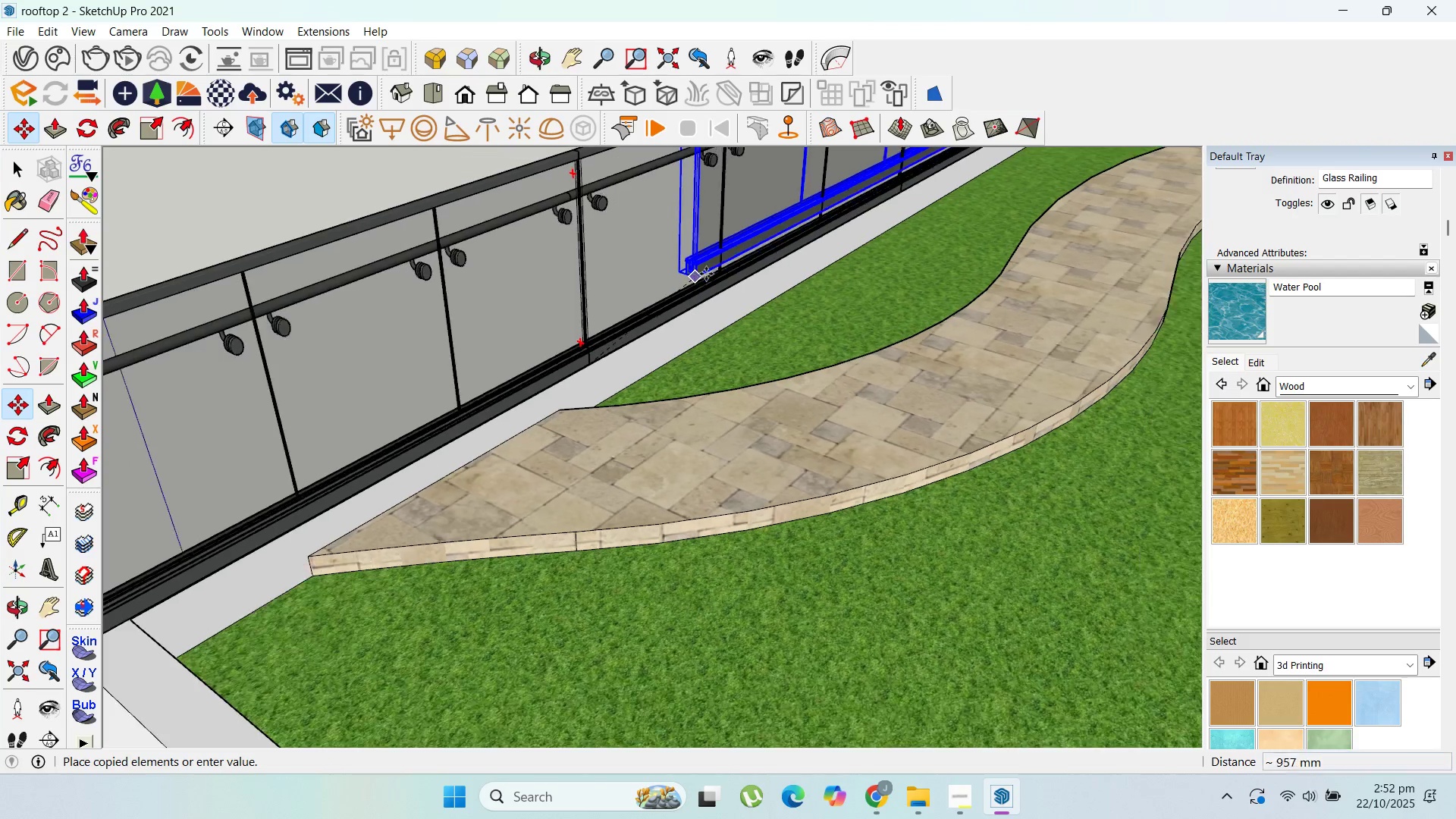 
scroll: coordinate [703, 274], scroll_direction: down, amount: 4.0
 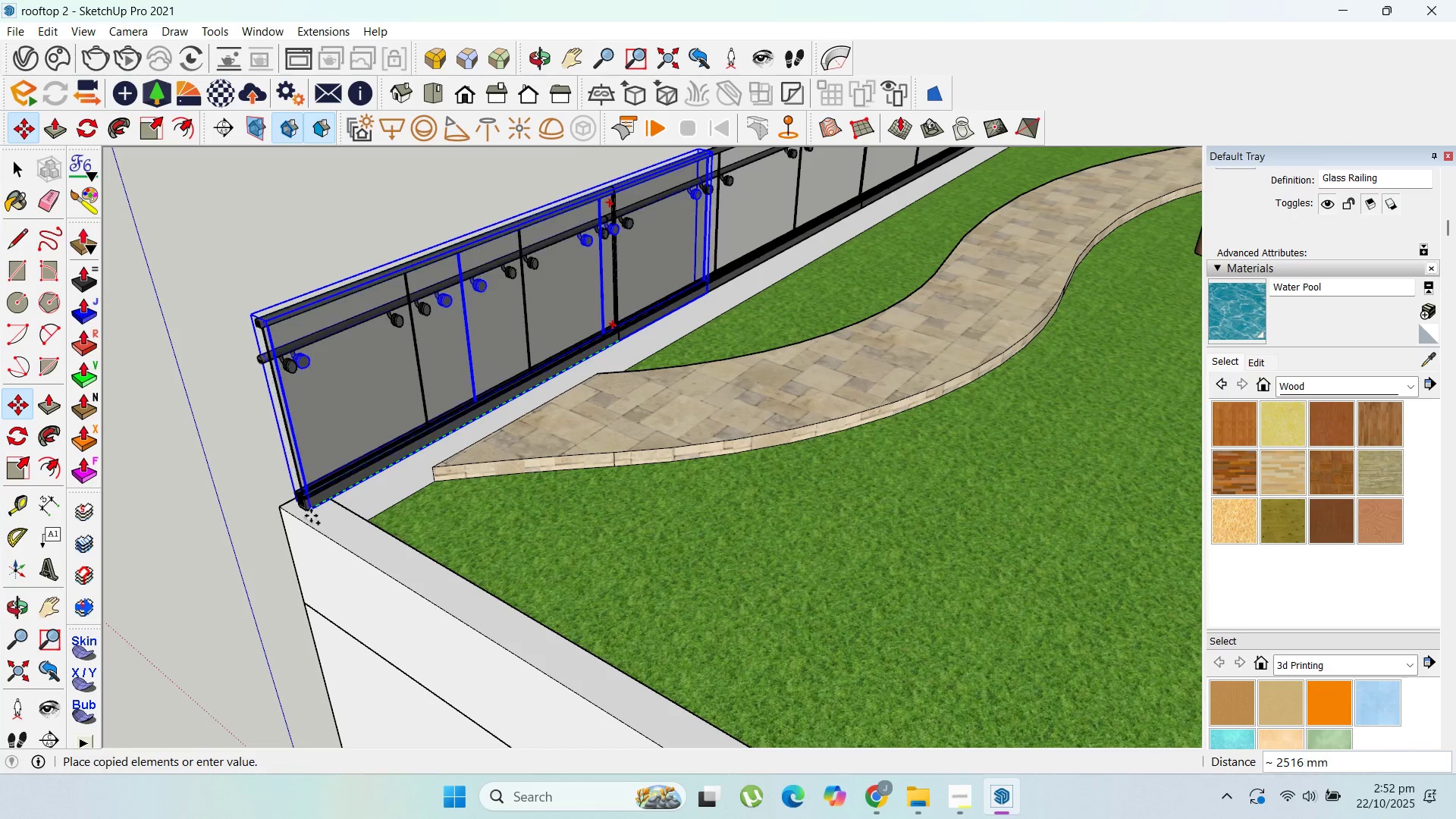 
left_click([310, 516])
 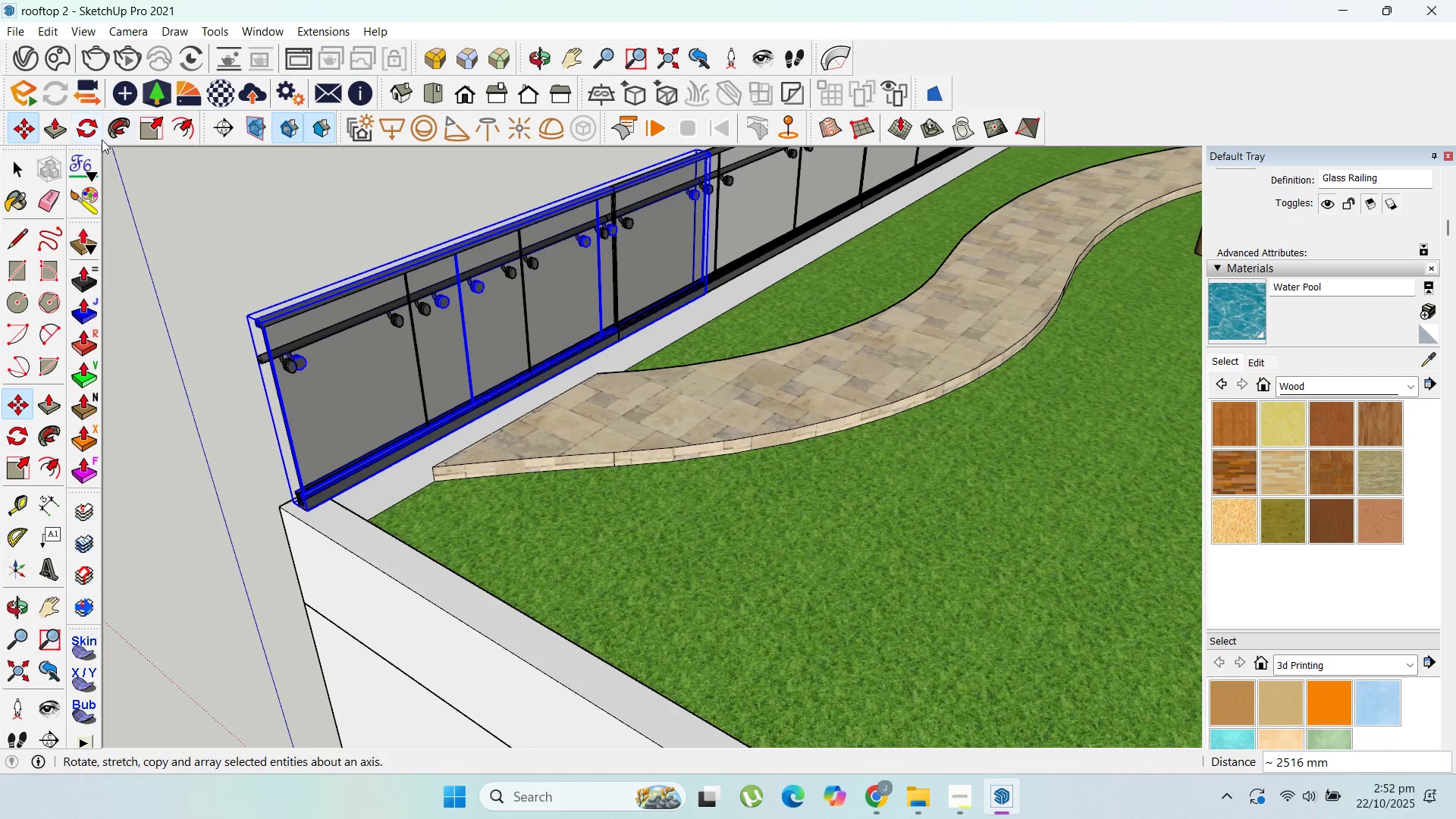 
left_click([93, 138])
 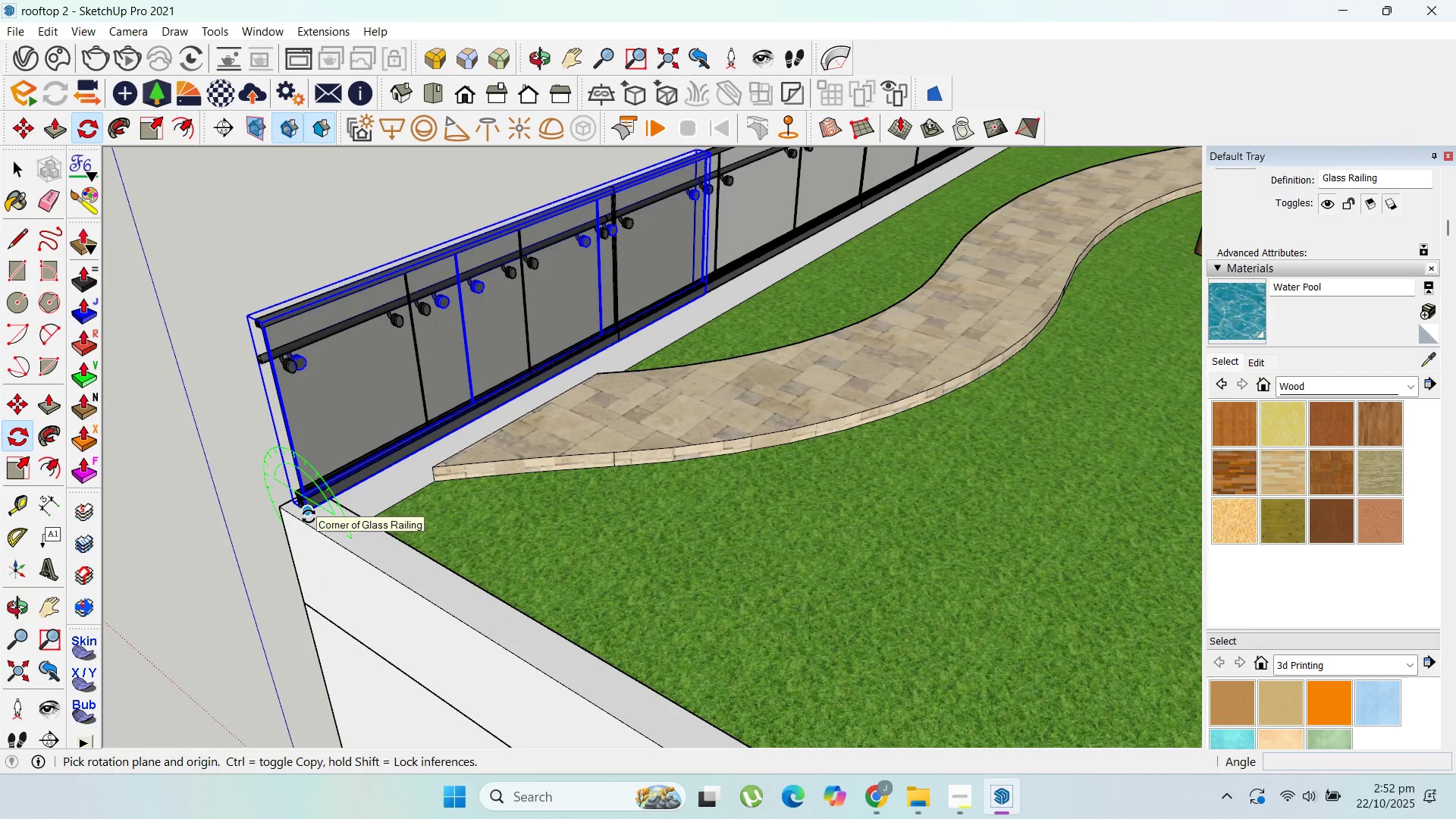 
key(Numpad0)
 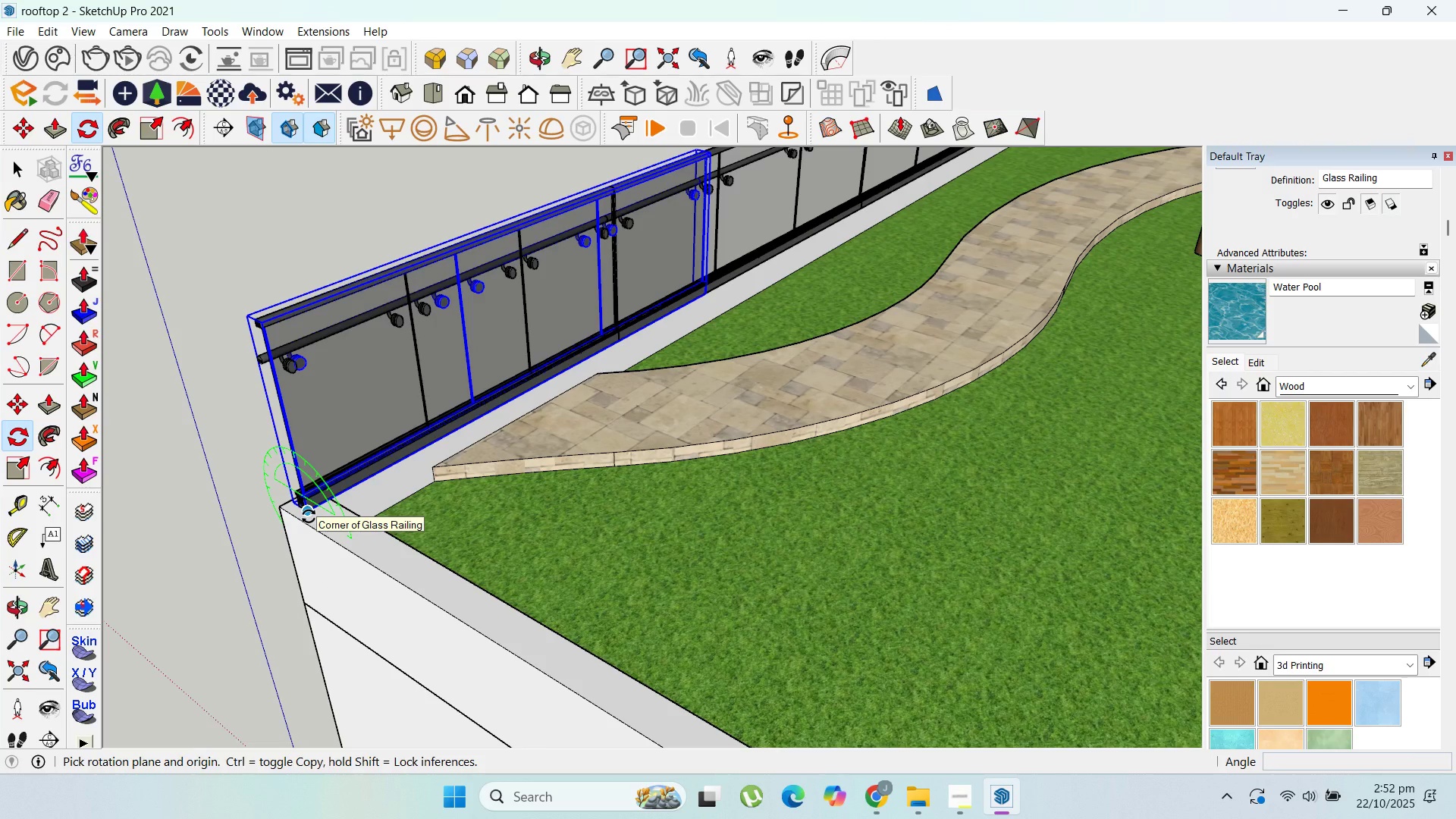 
key(Numpad1)
 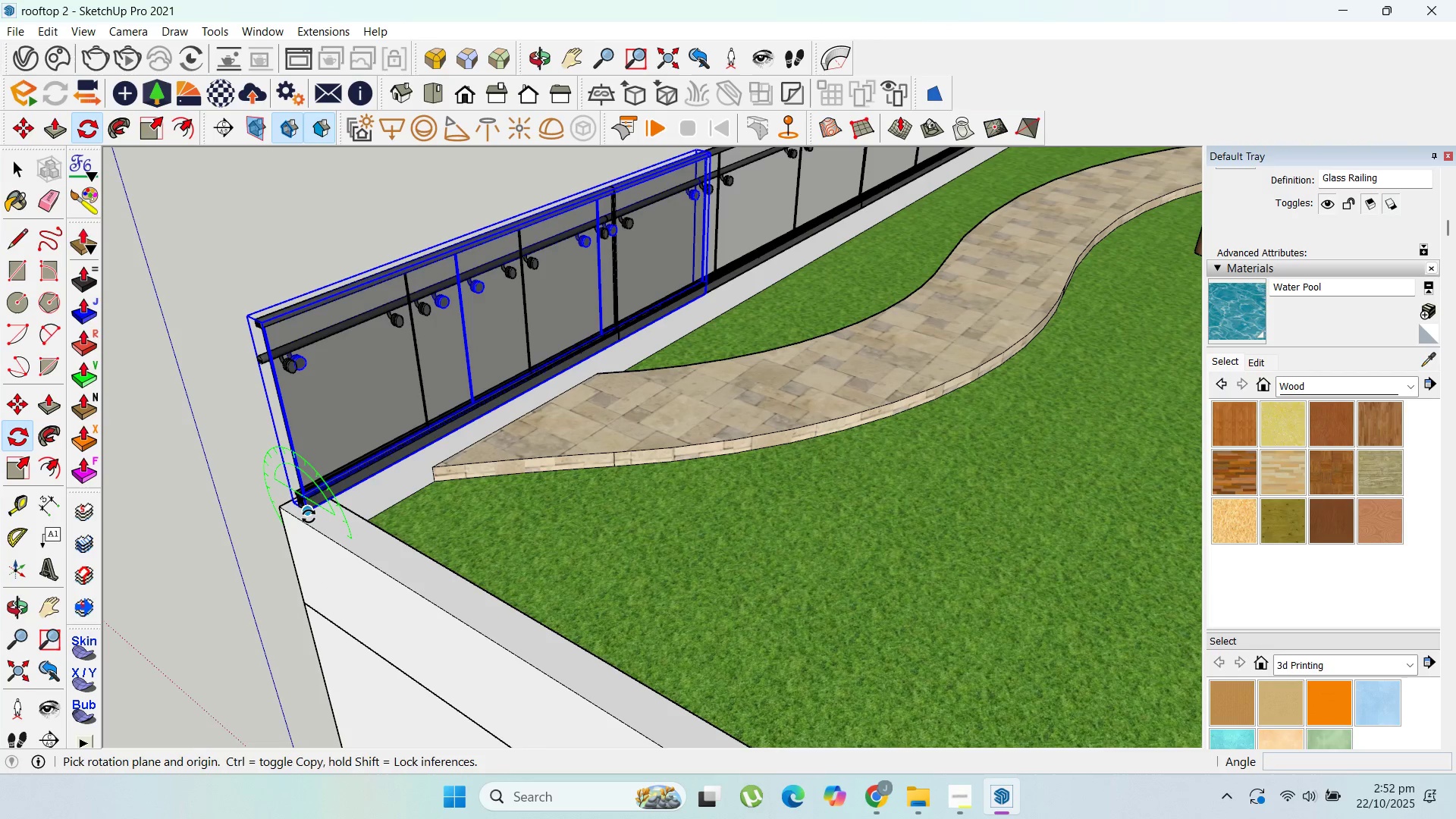 
key(ArrowDown)
 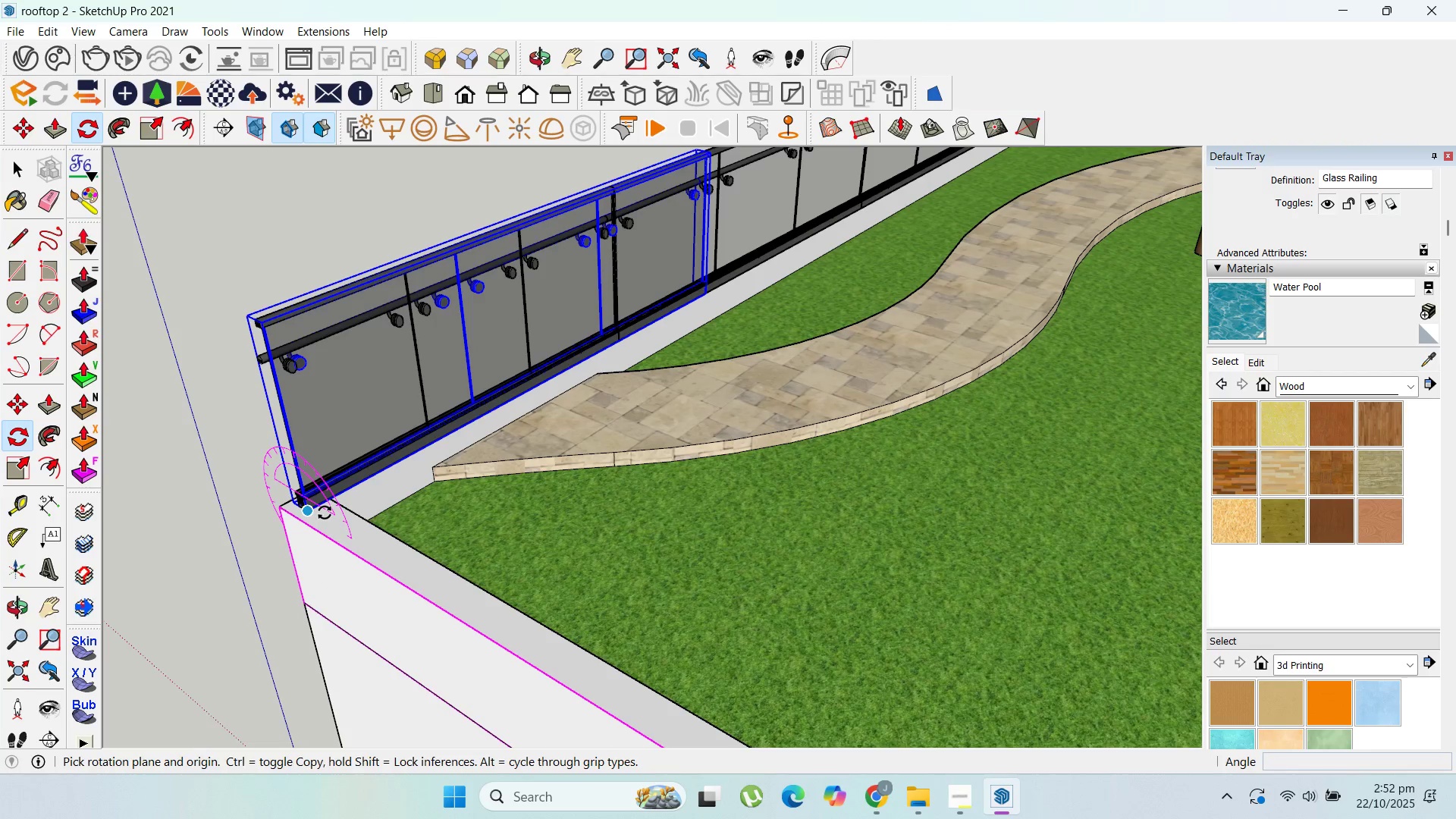 
key(Numpad1)
 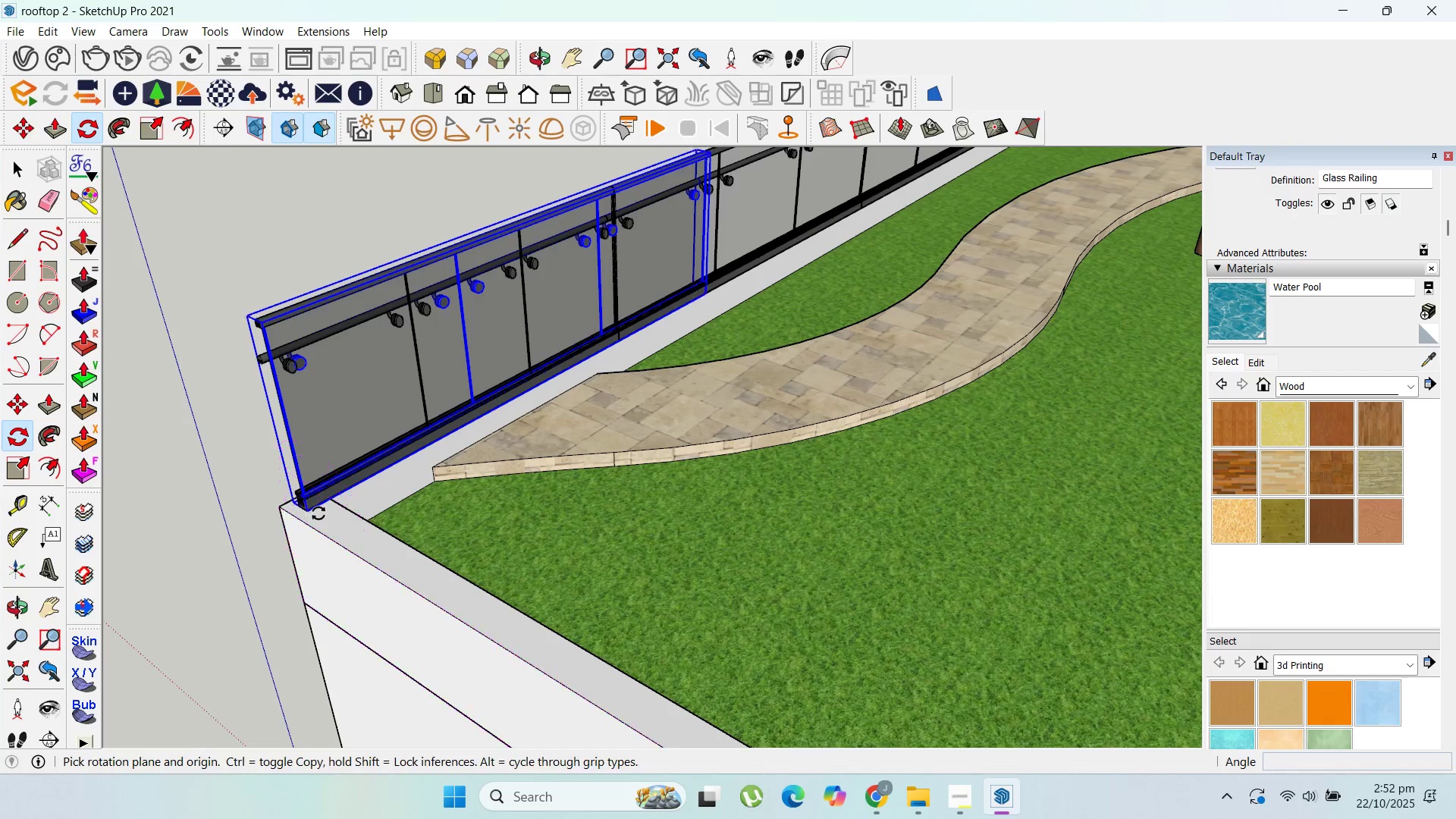 
key(ArrowRight)
 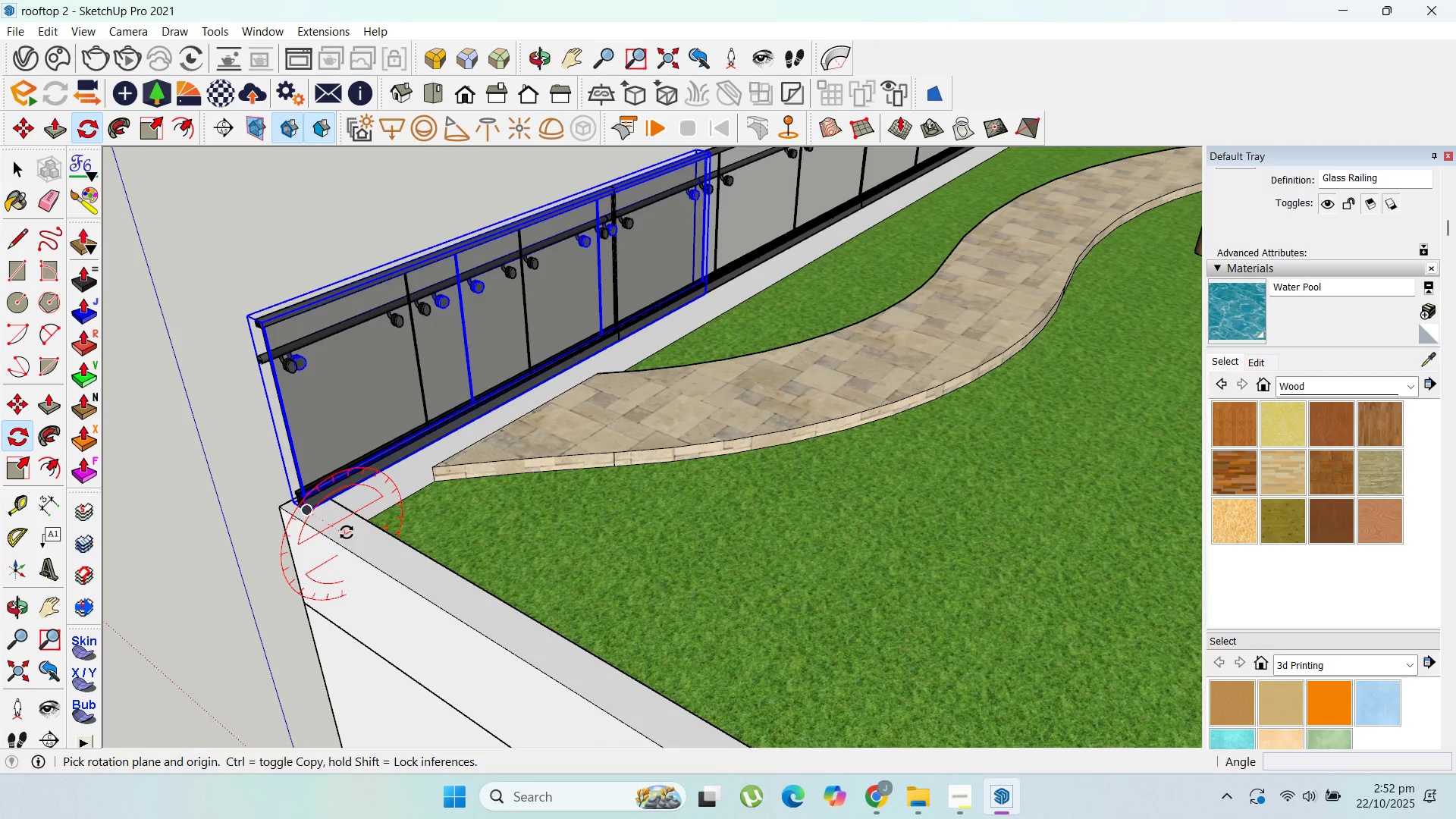 
key(Numpad1)
 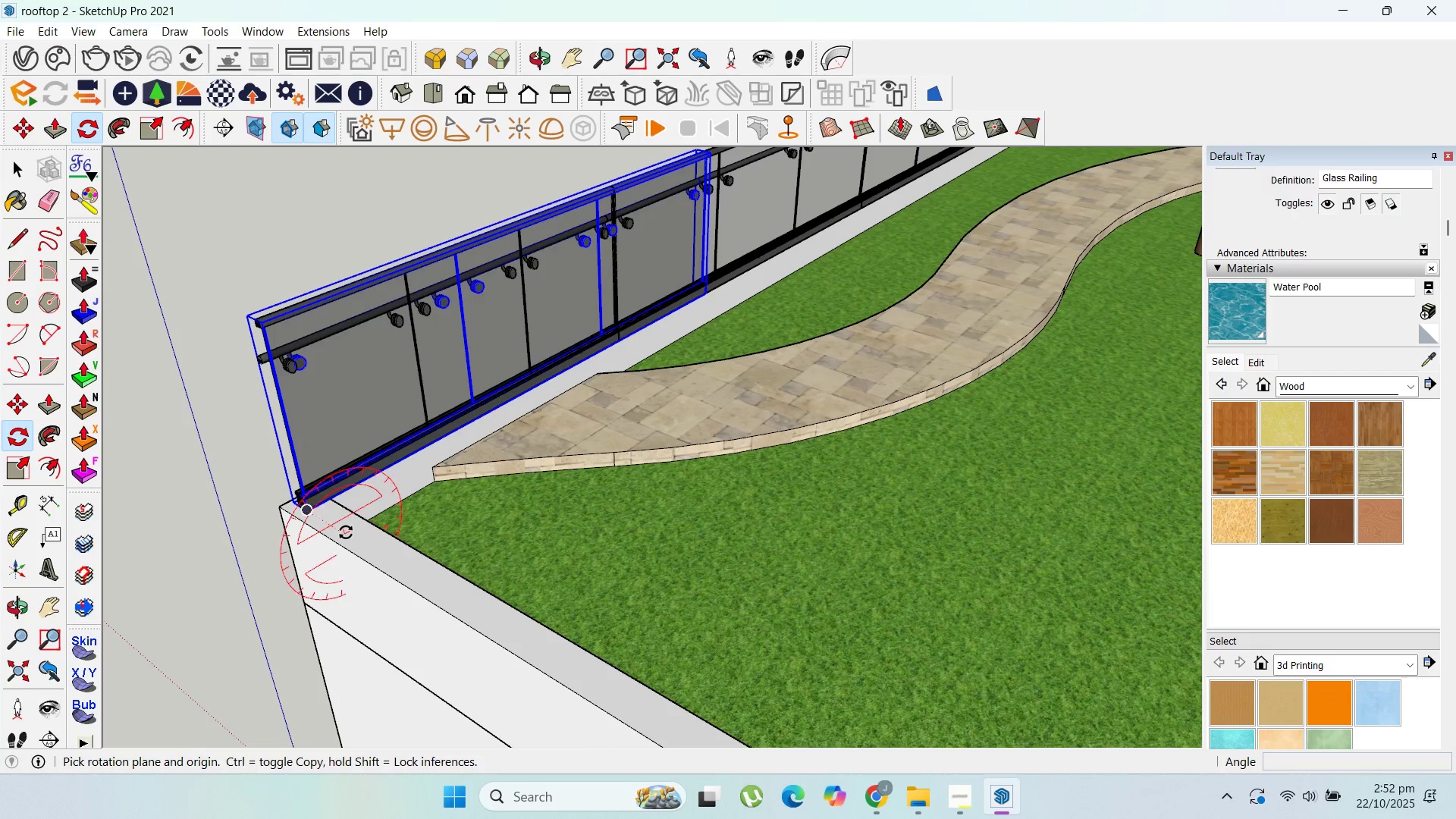 
key(ArrowDown)
 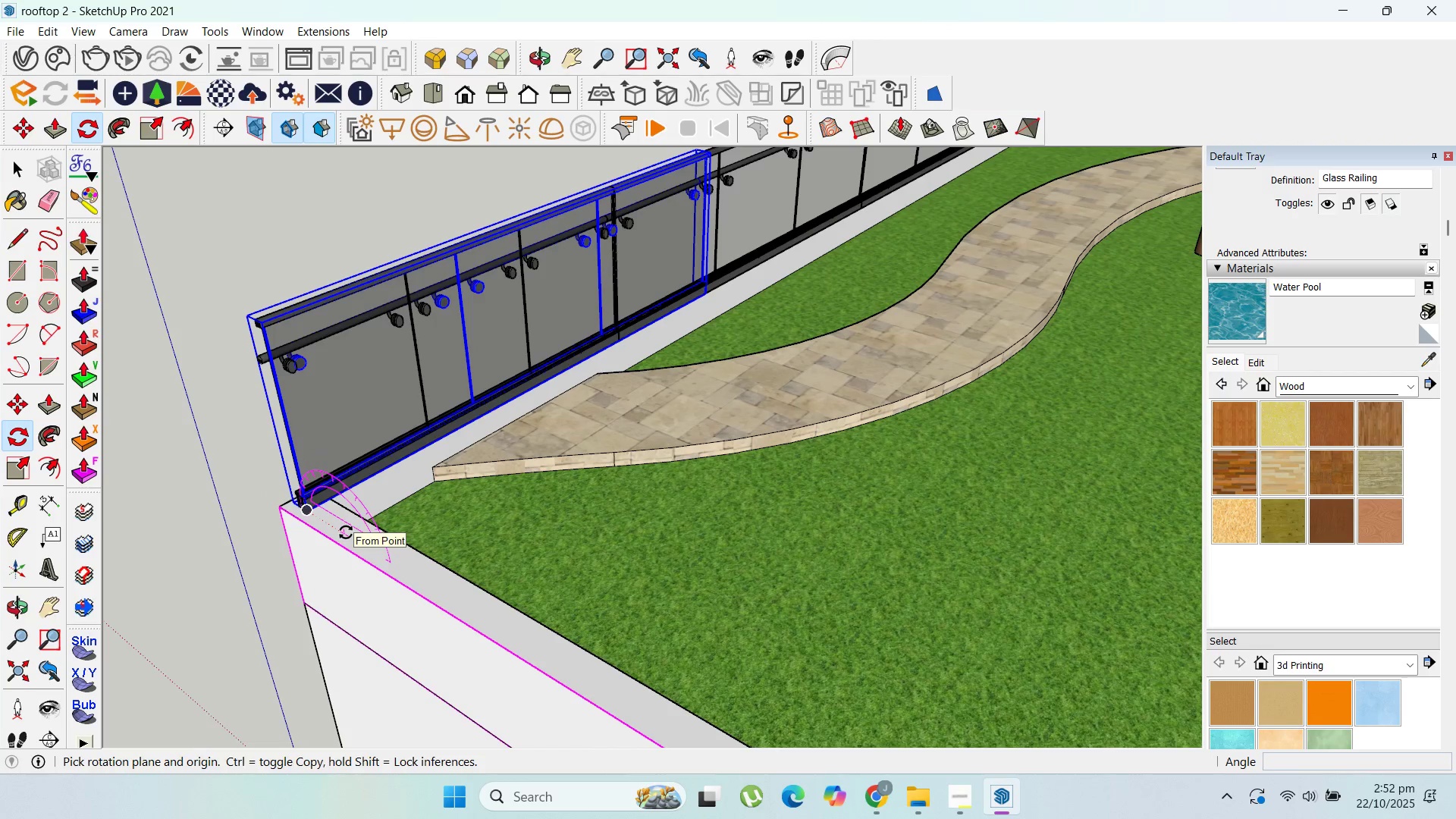 
key(ArrowRight)
 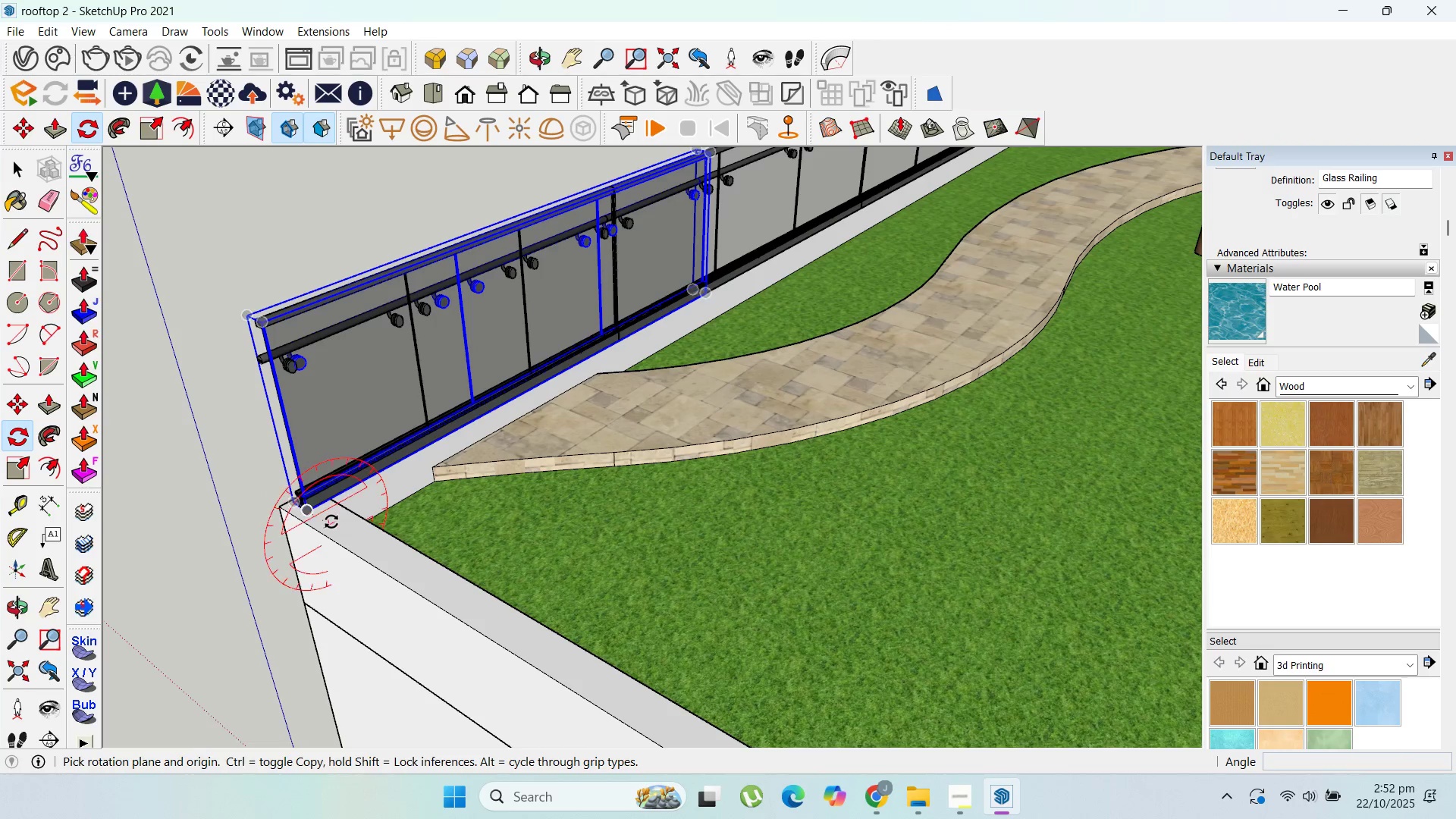 
key(Numpad1)
 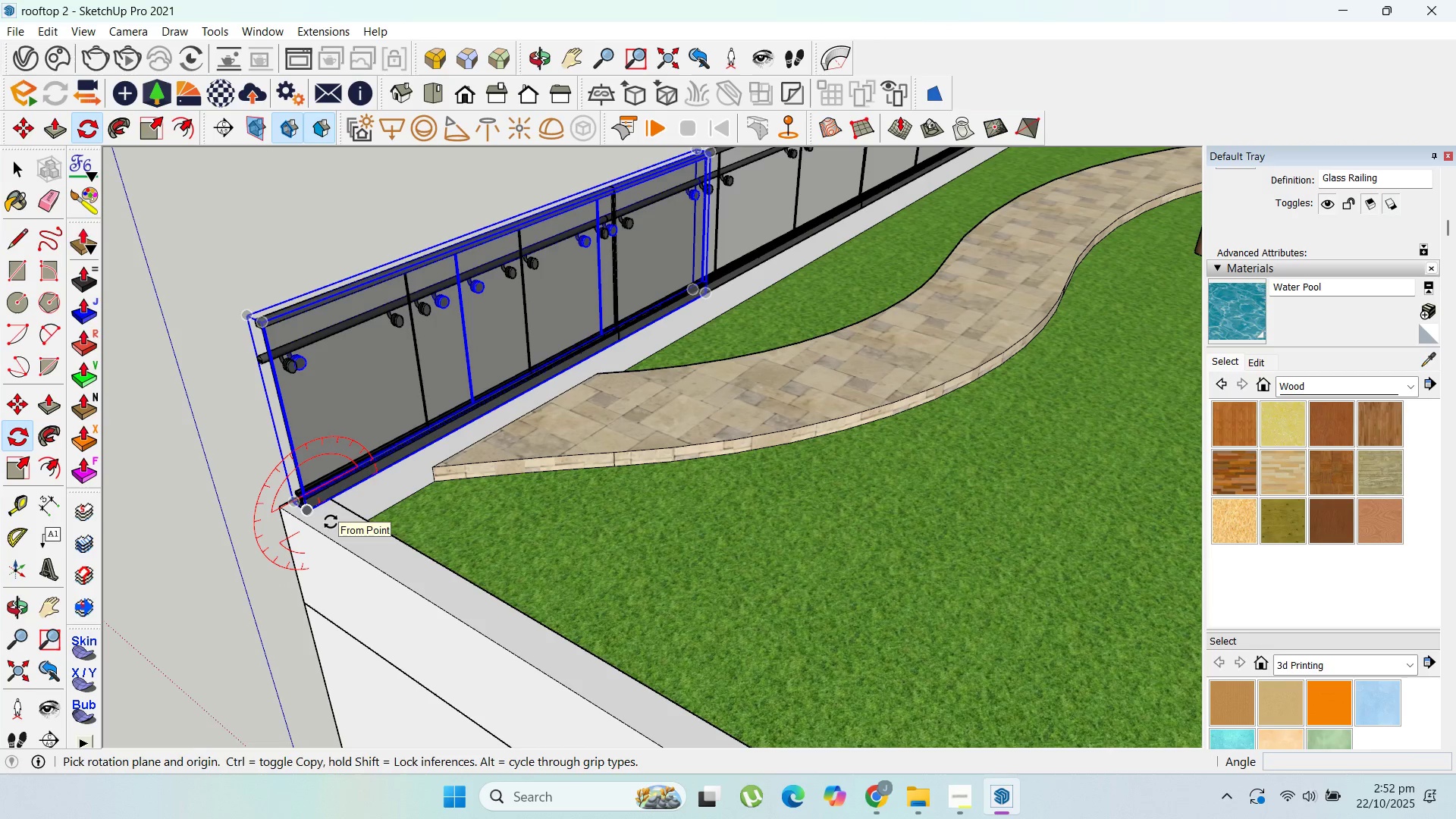 
key(Numpad0)
 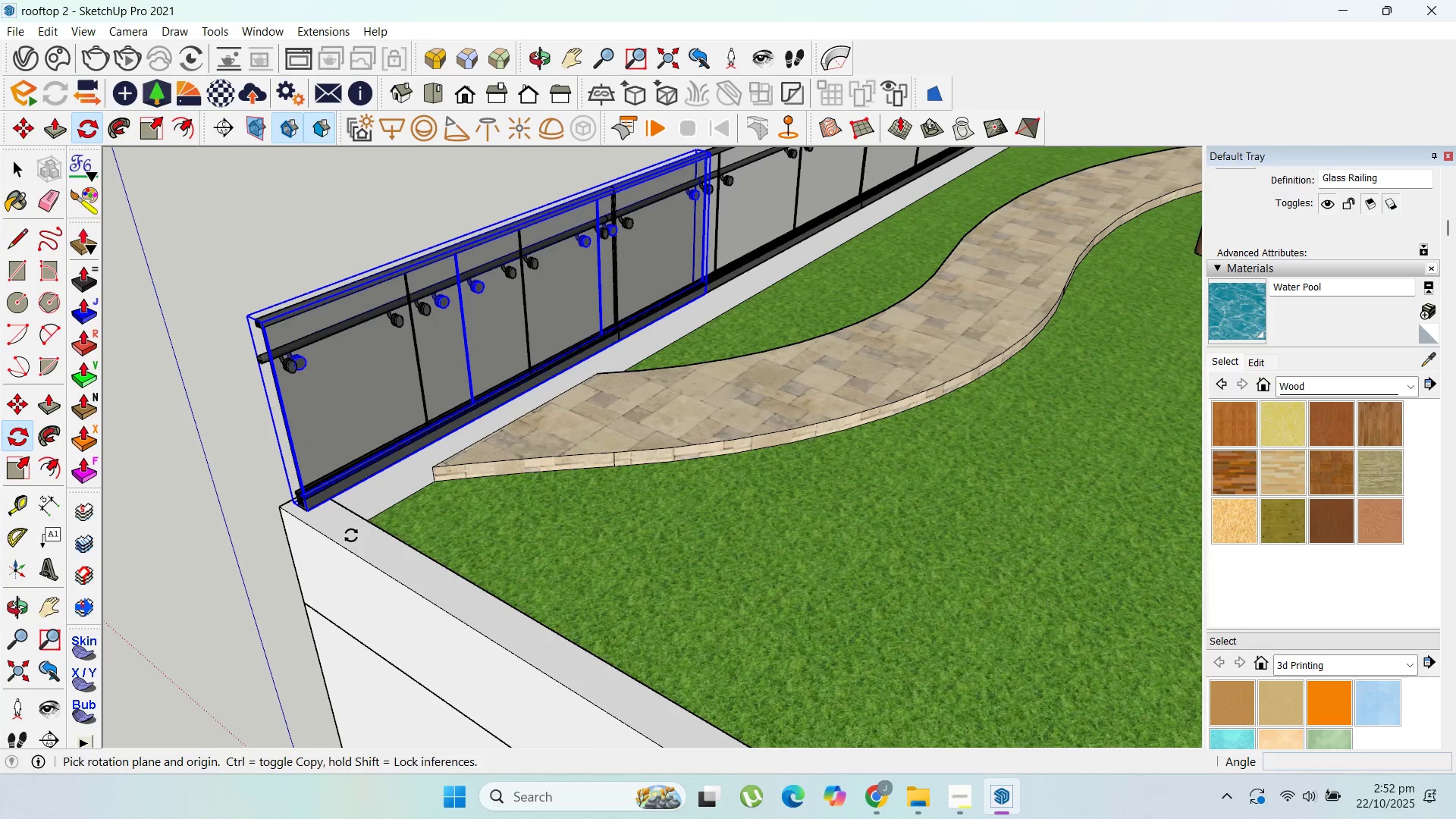 
key(Numpad0)
 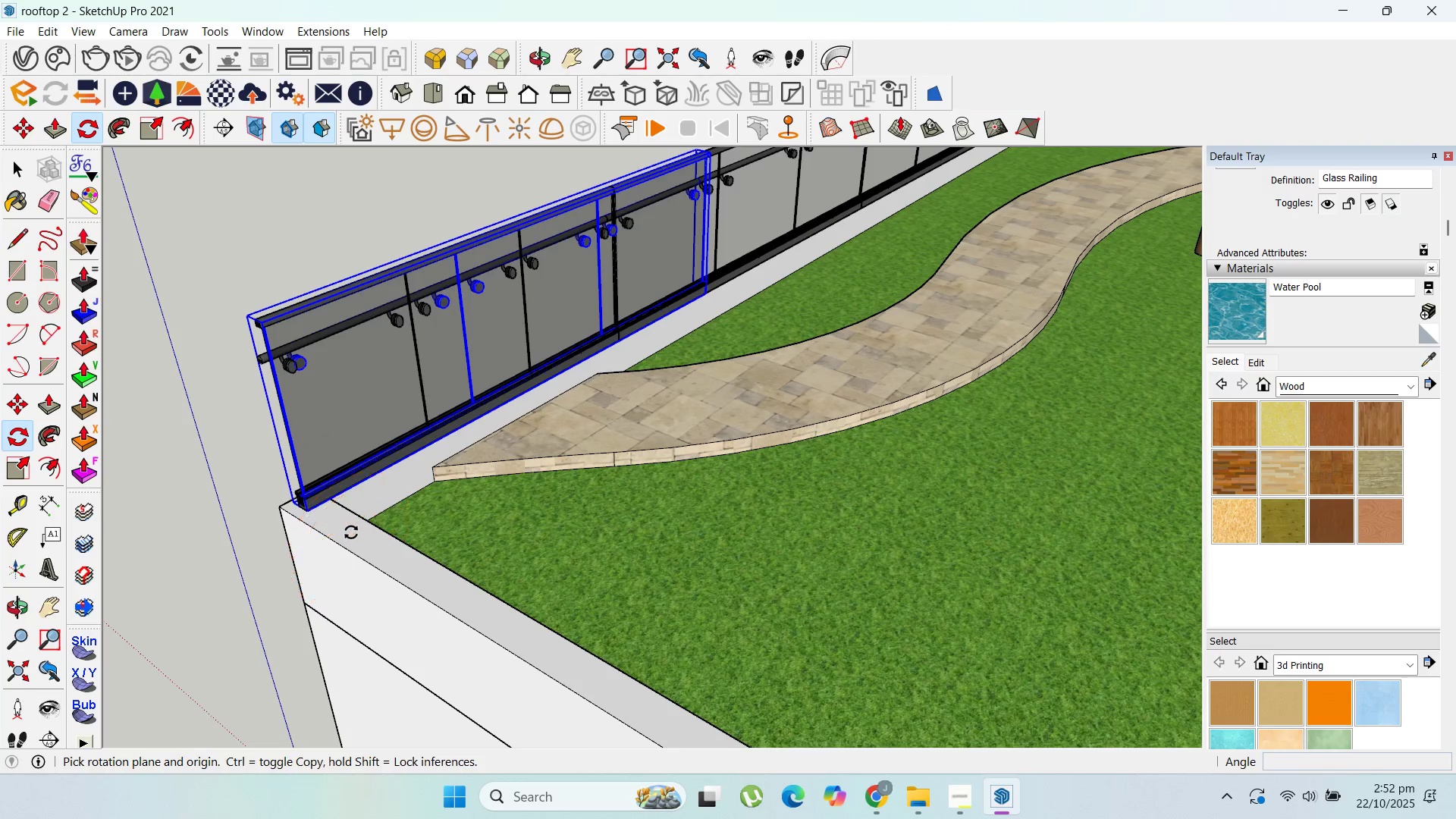 
key(ArrowDown)
 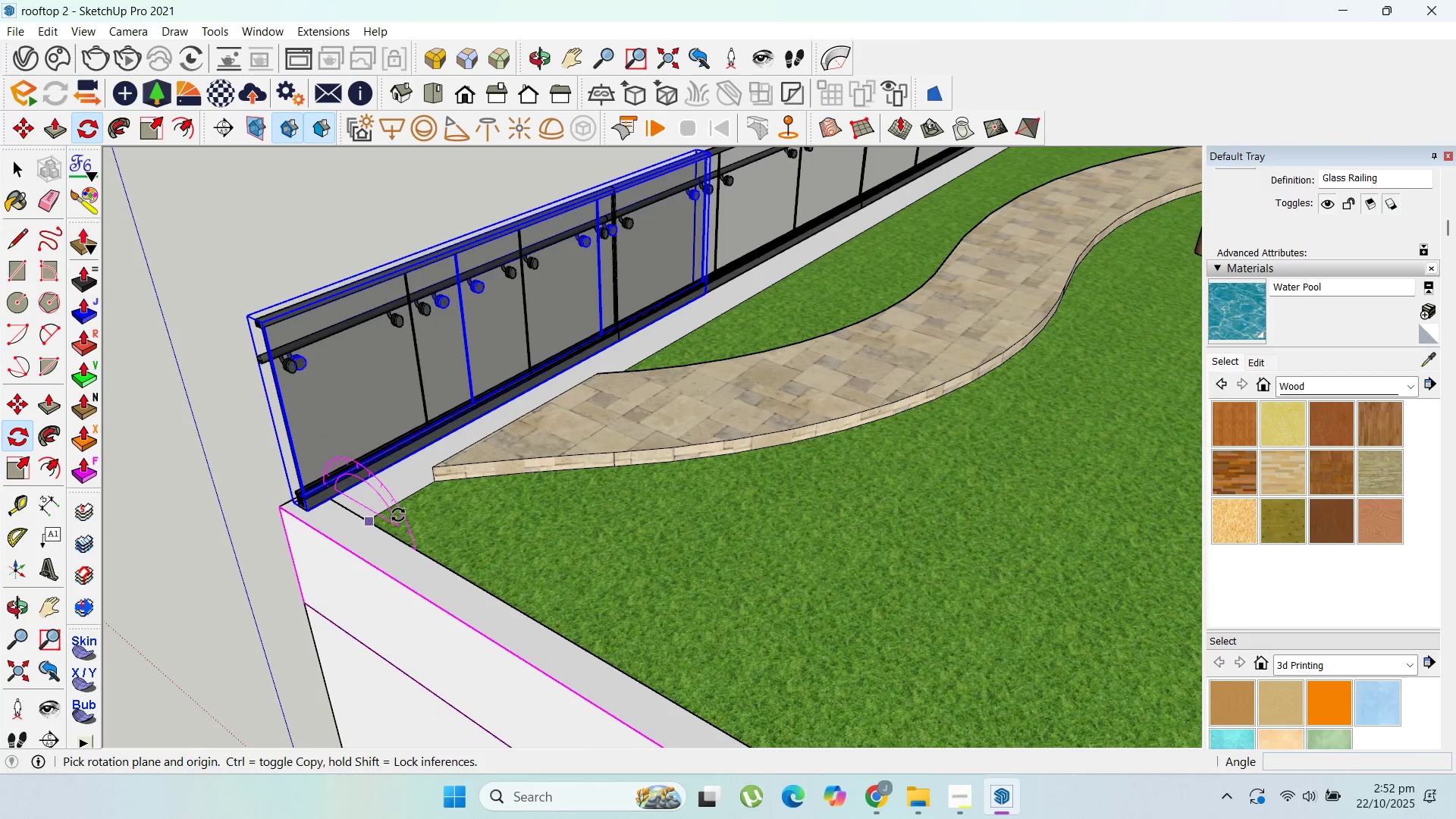 
key(Numpad1)
 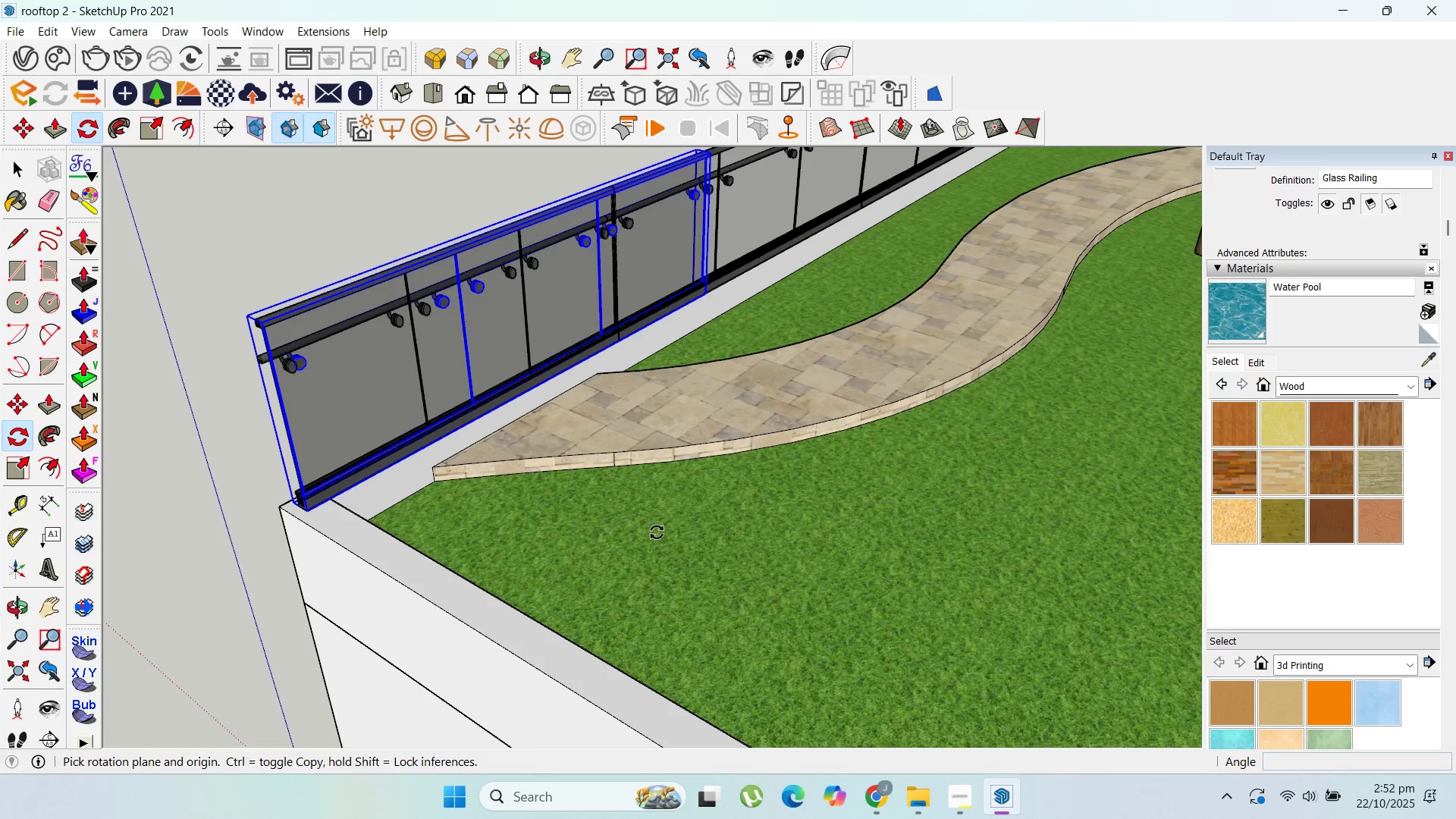 
key(ArrowDown)
 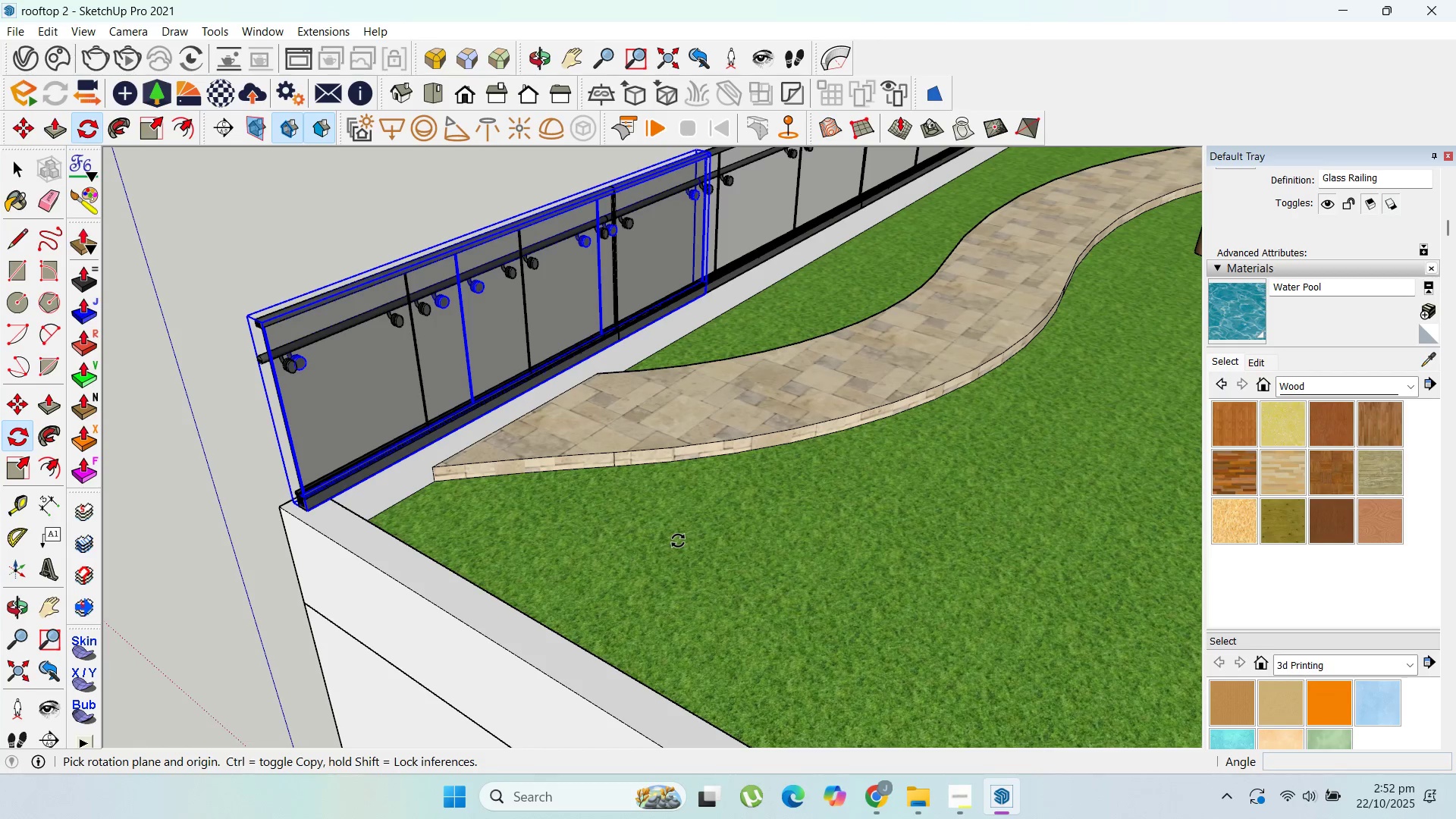 
key(Numpad1)
 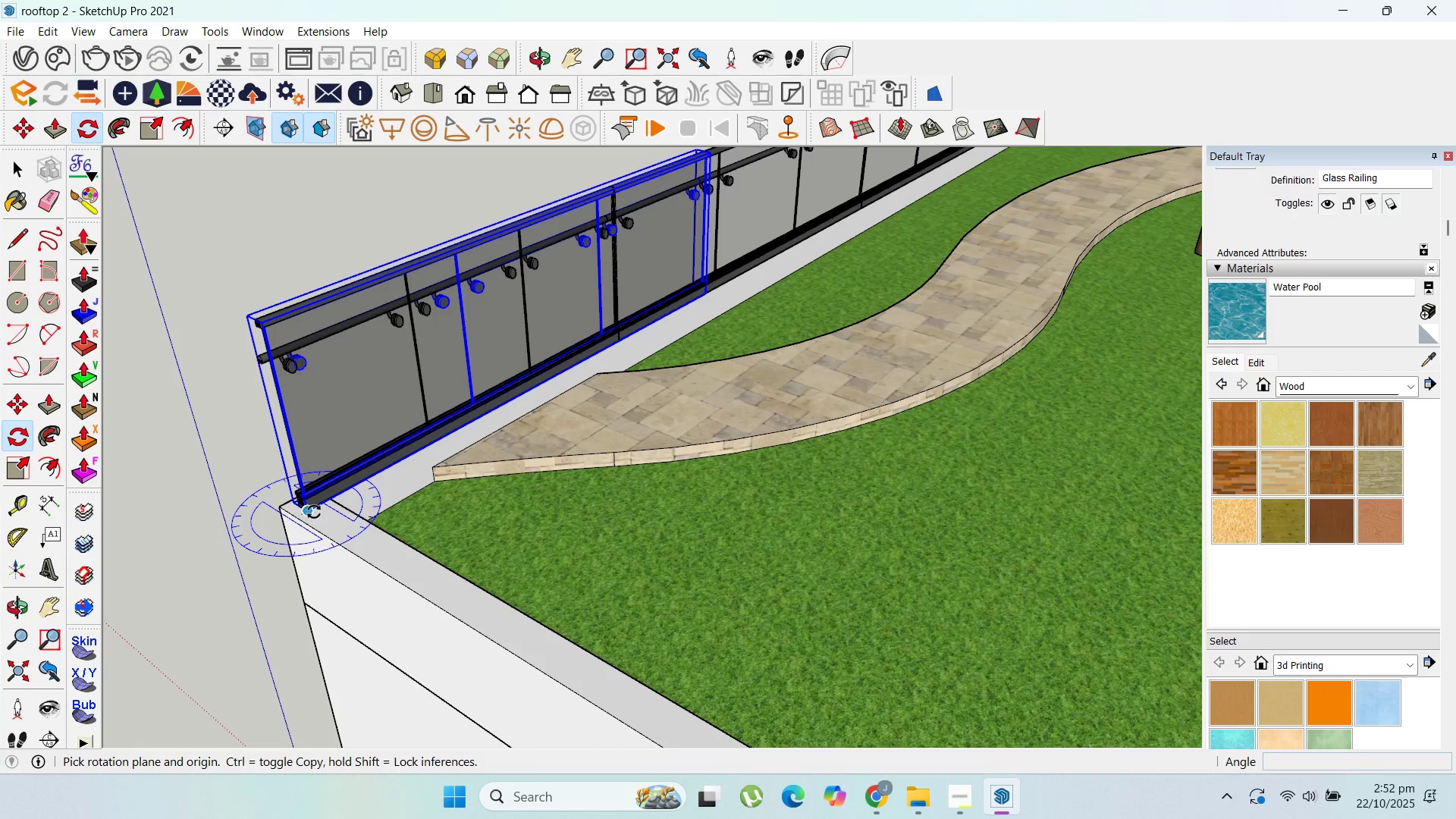 
wait(5.04)
 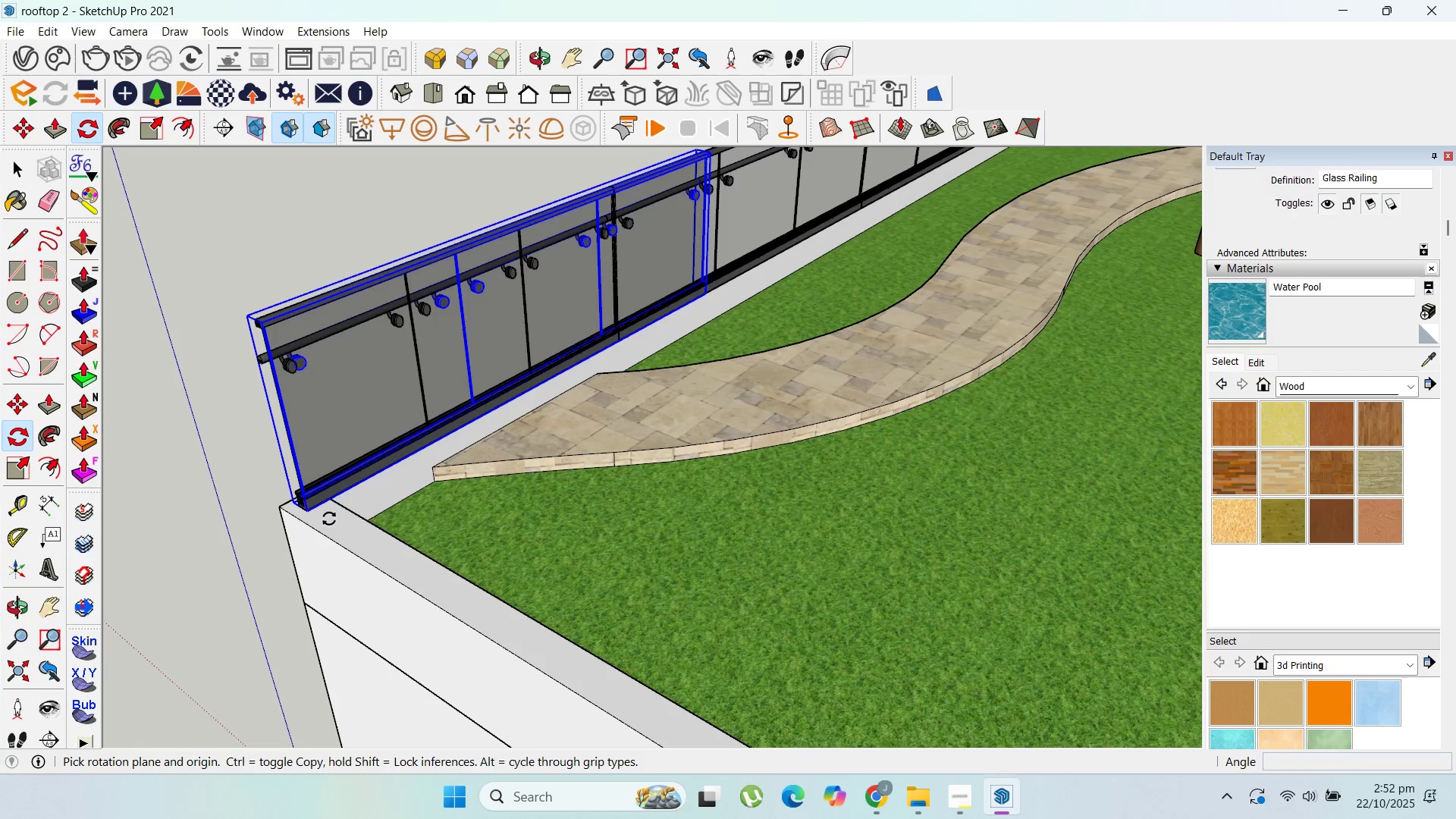 
left_click([311, 511])
 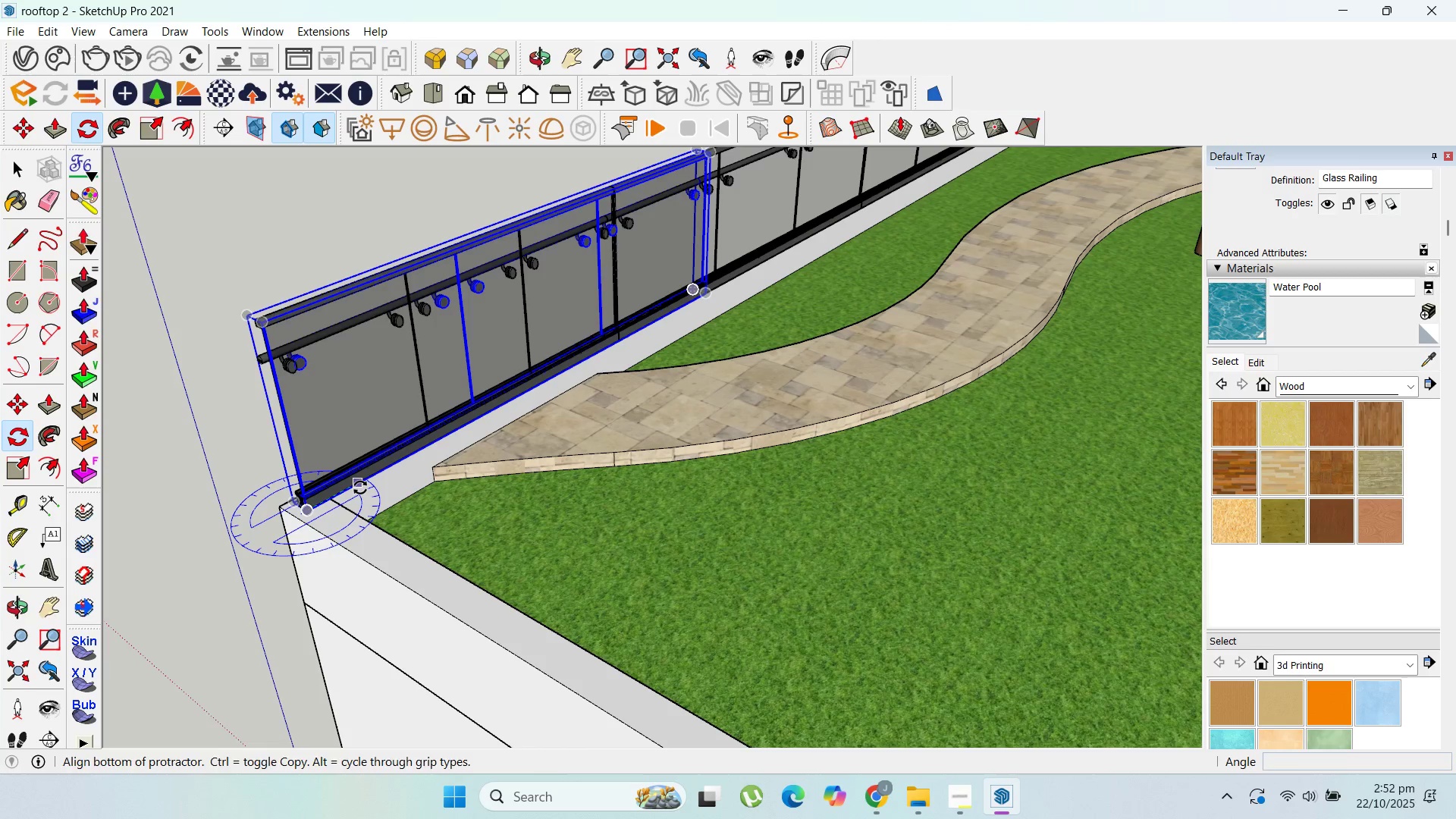 
left_click([360, 488])
 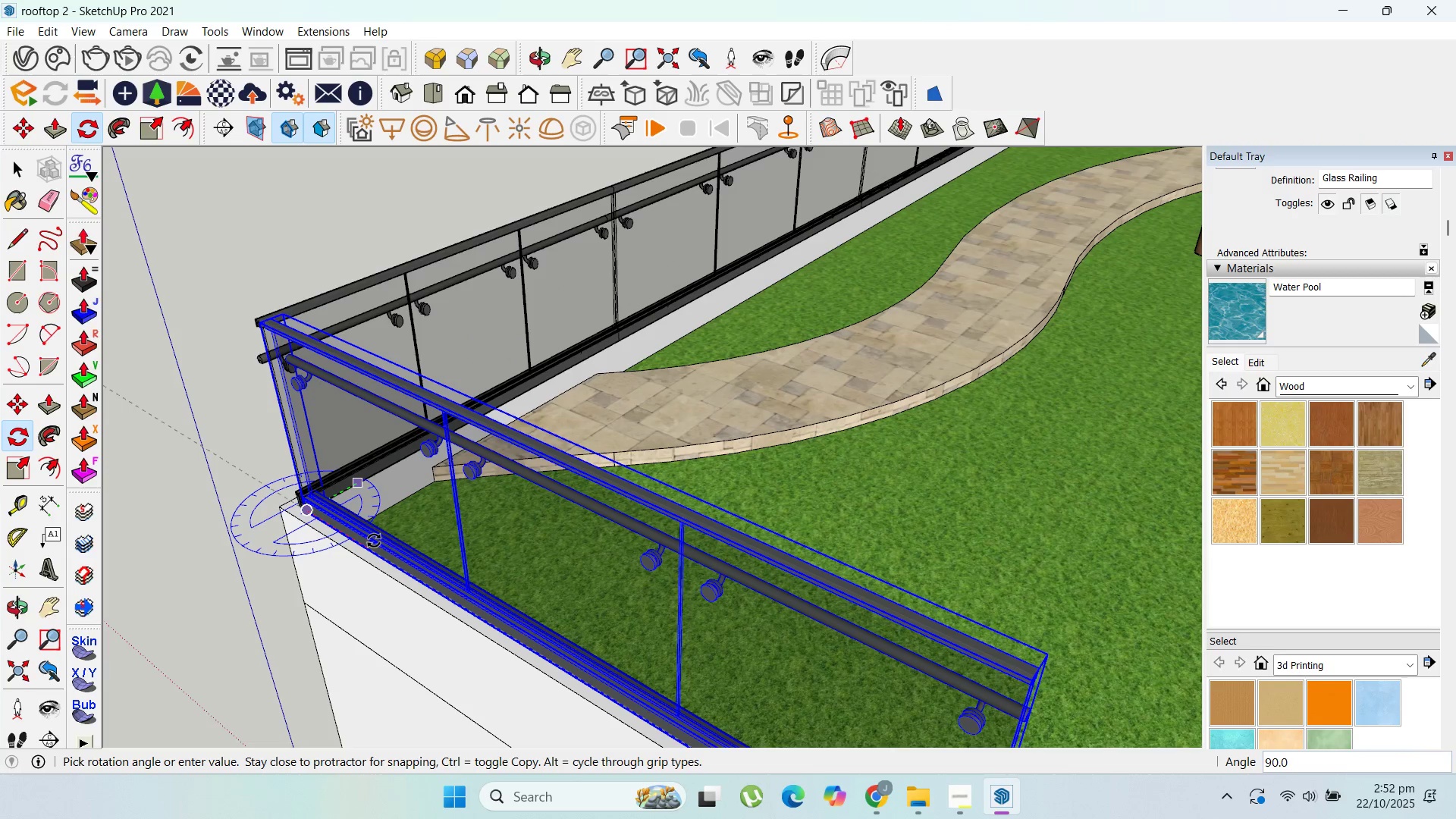 
left_click([374, 541])
 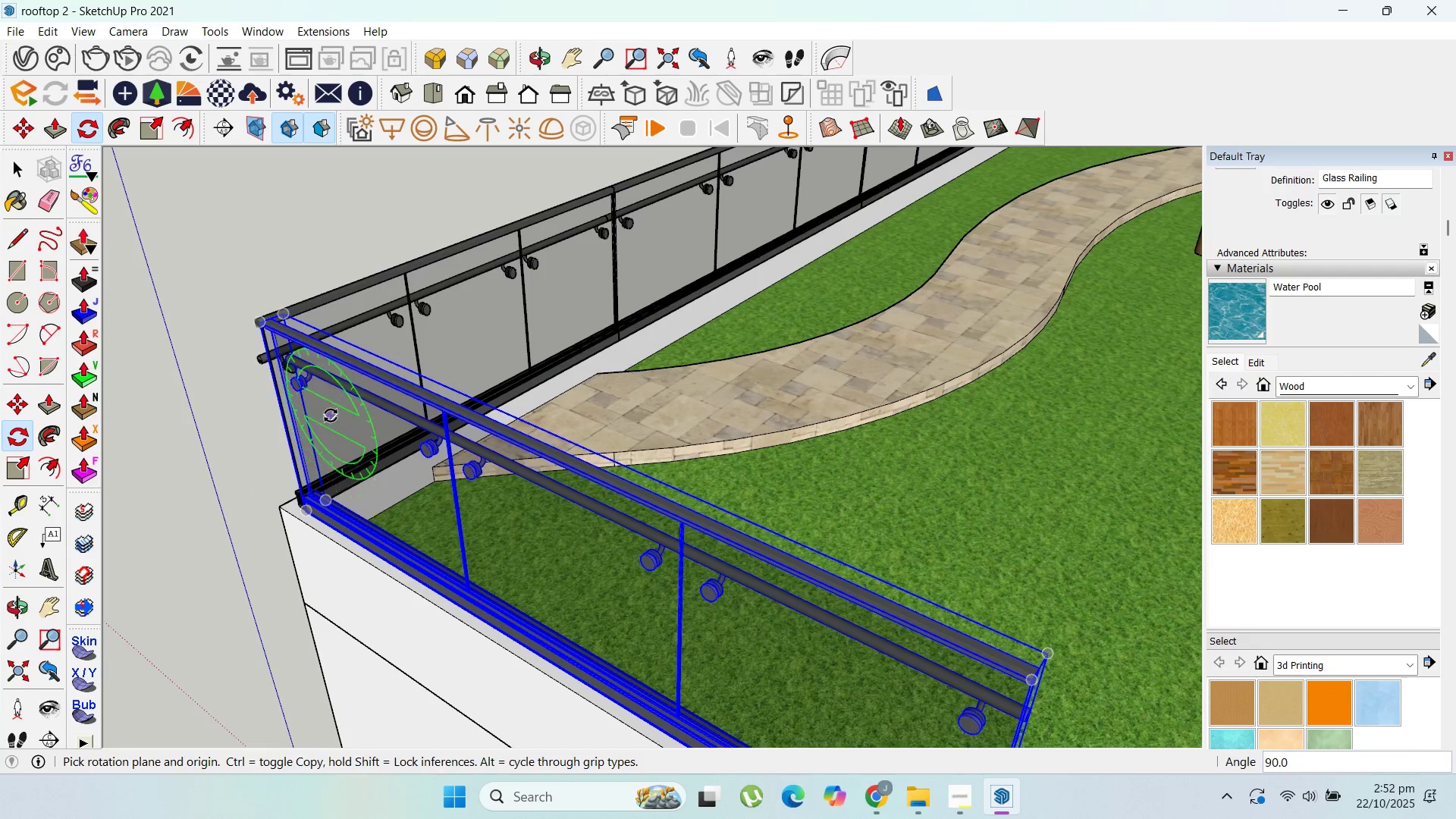 
scroll: coordinate [331, 416], scroll_direction: down, amount: 1.0
 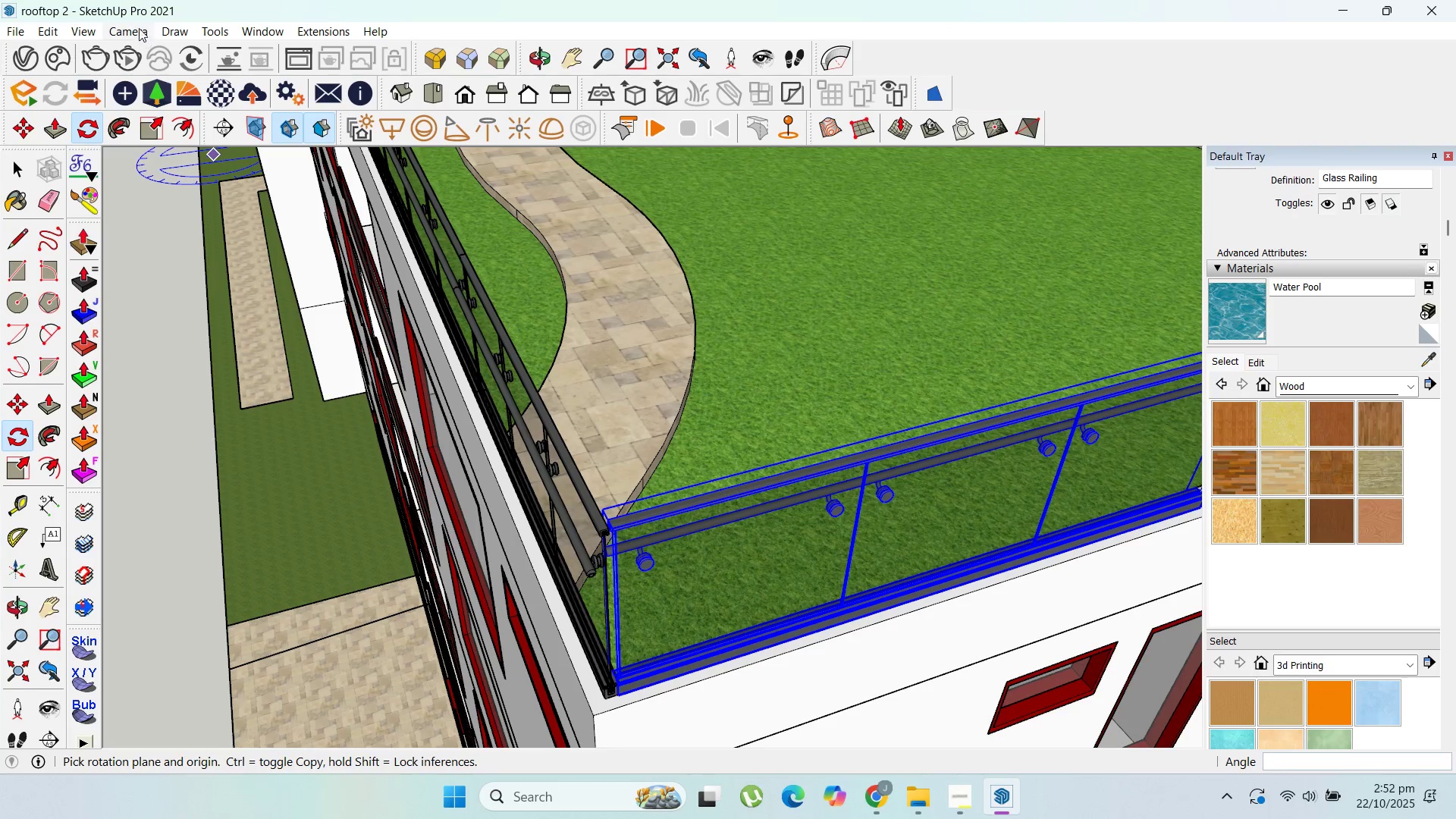 
left_click([20, 128])
 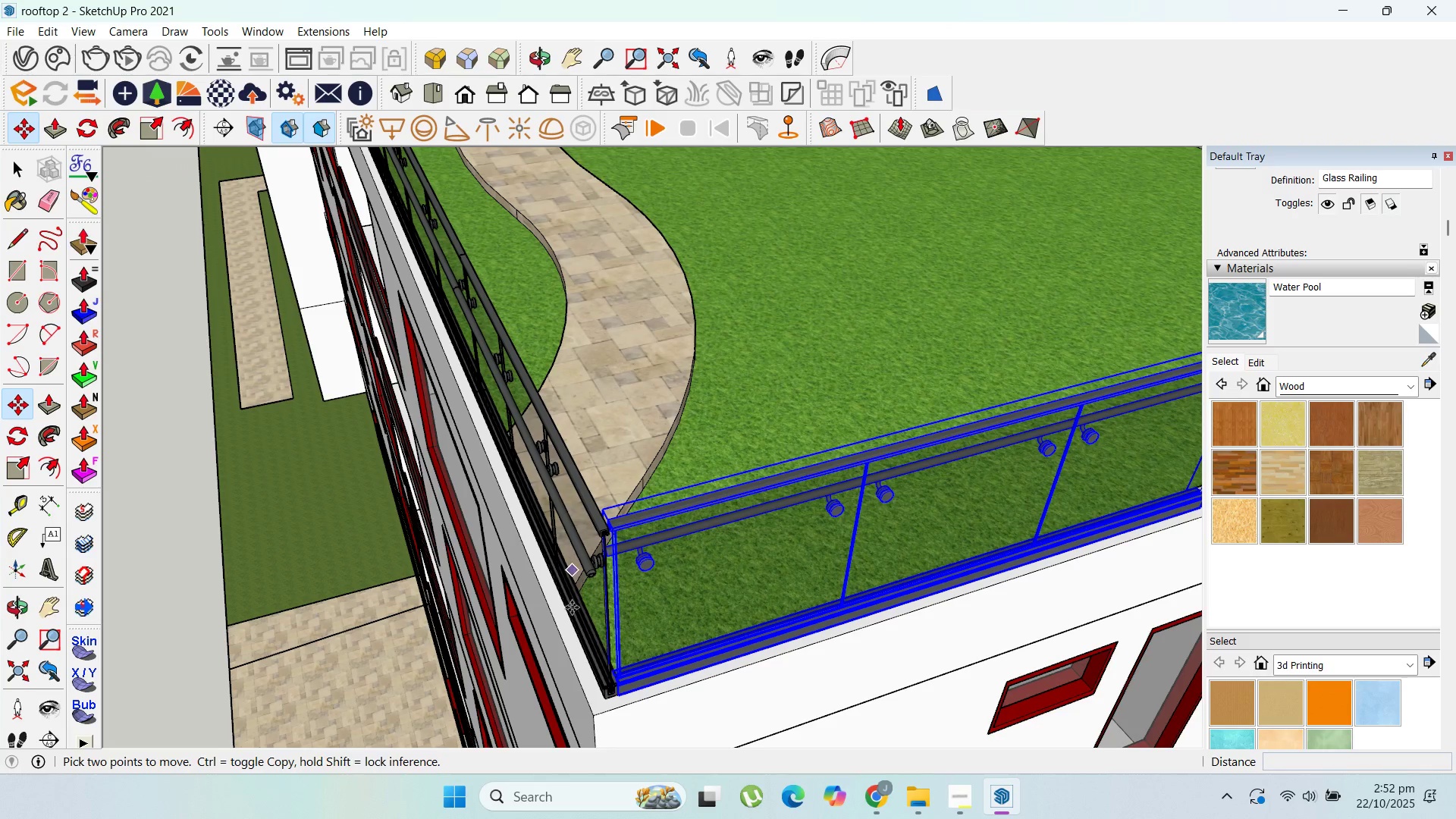 
scroll: coordinate [628, 694], scroll_direction: up, amount: 13.0
 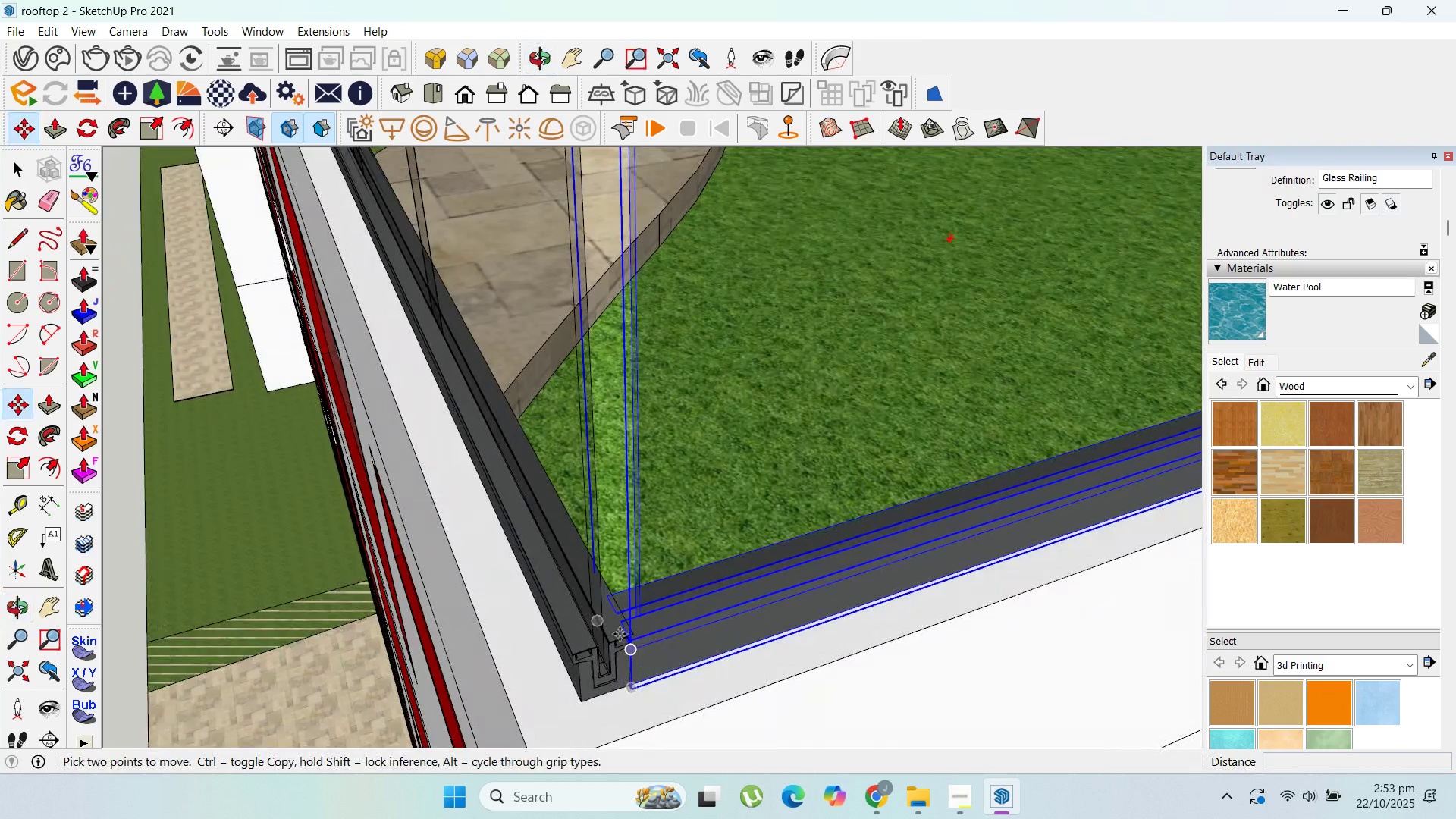 
left_click([613, 607])
 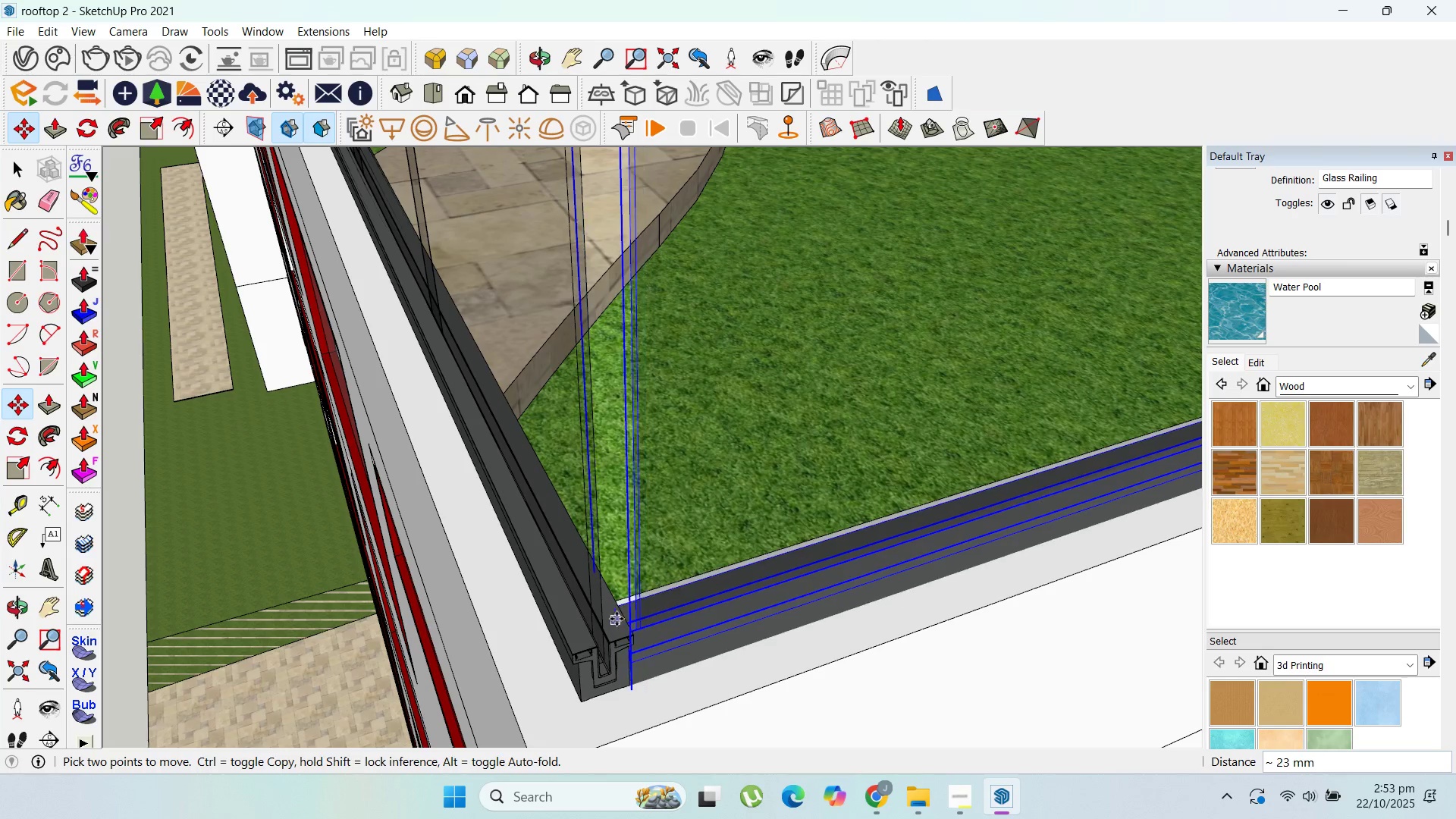 
left_click([622, 612])
 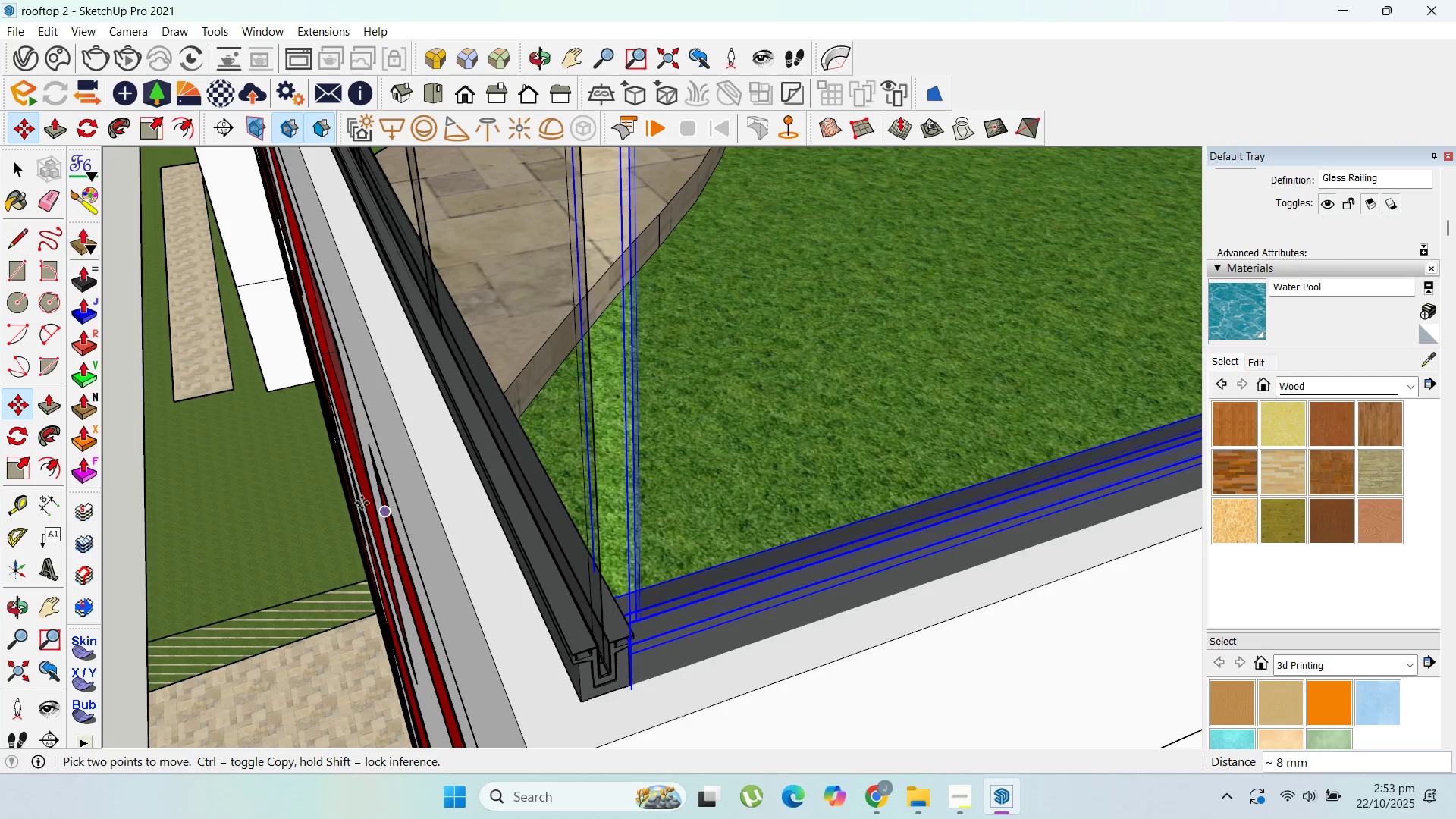 
scroll: coordinate [406, 522], scroll_direction: up, amount: 9.0
 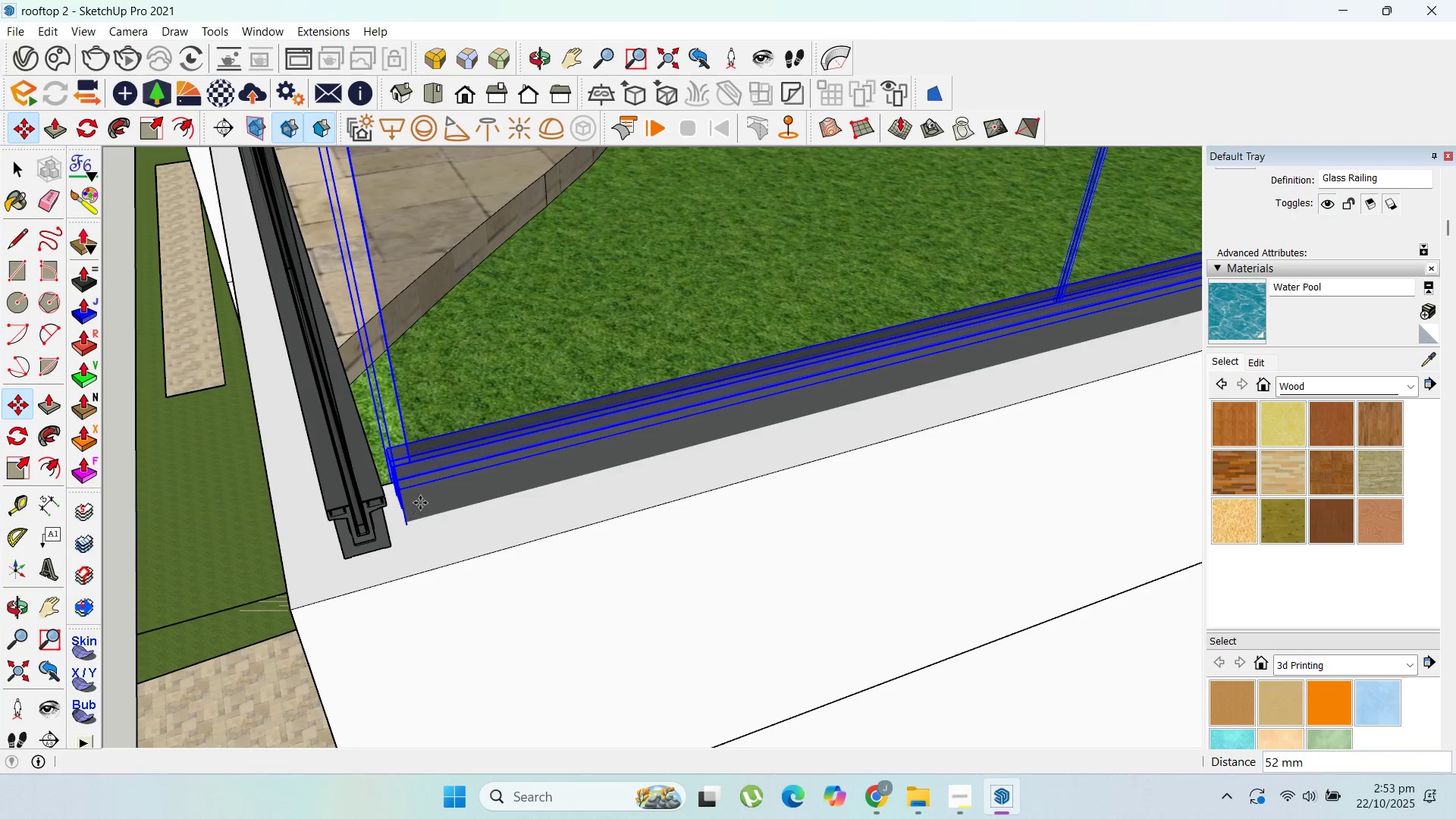 
double_click([411, 513])
 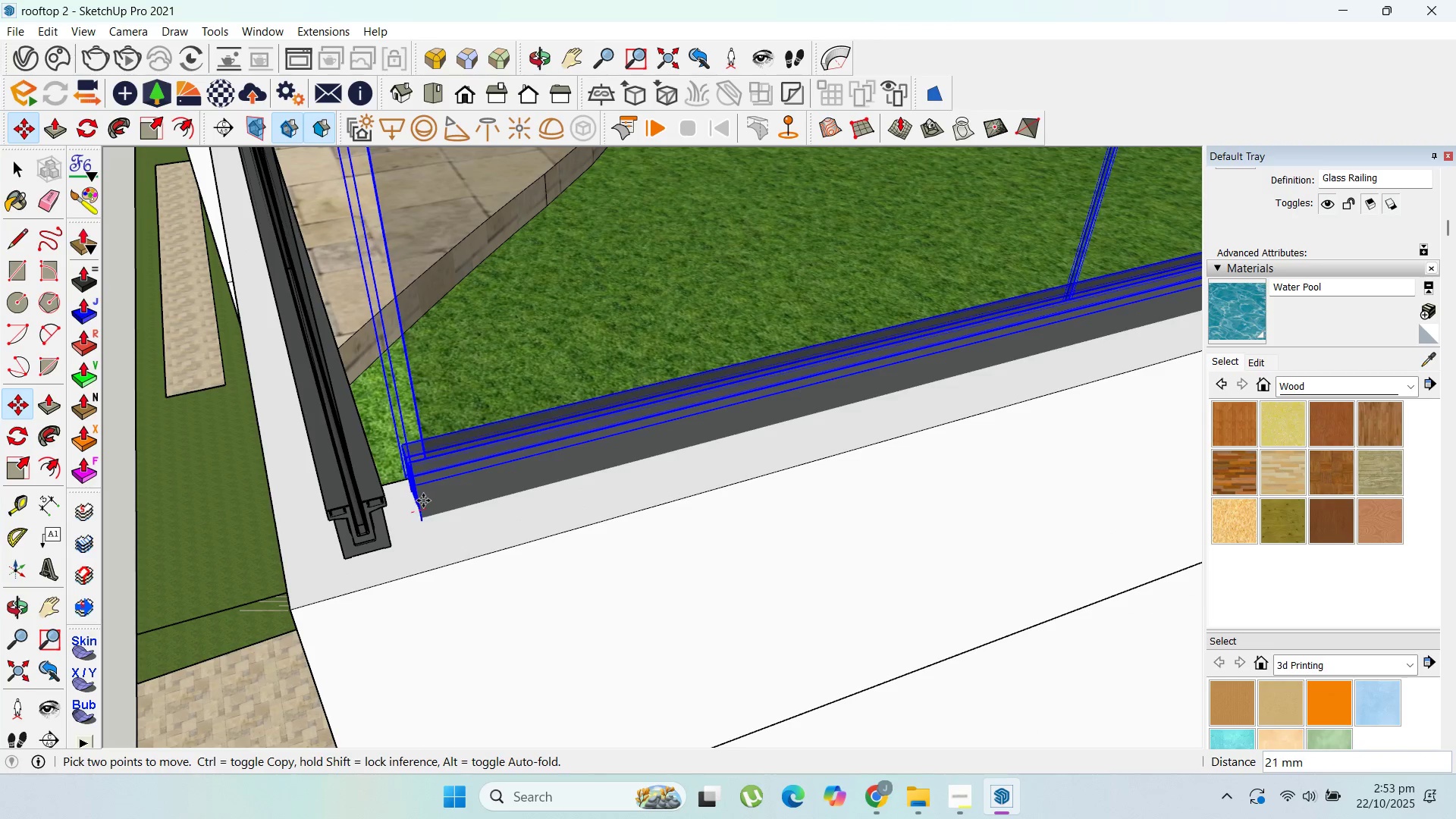 
key(ArrowUp)
 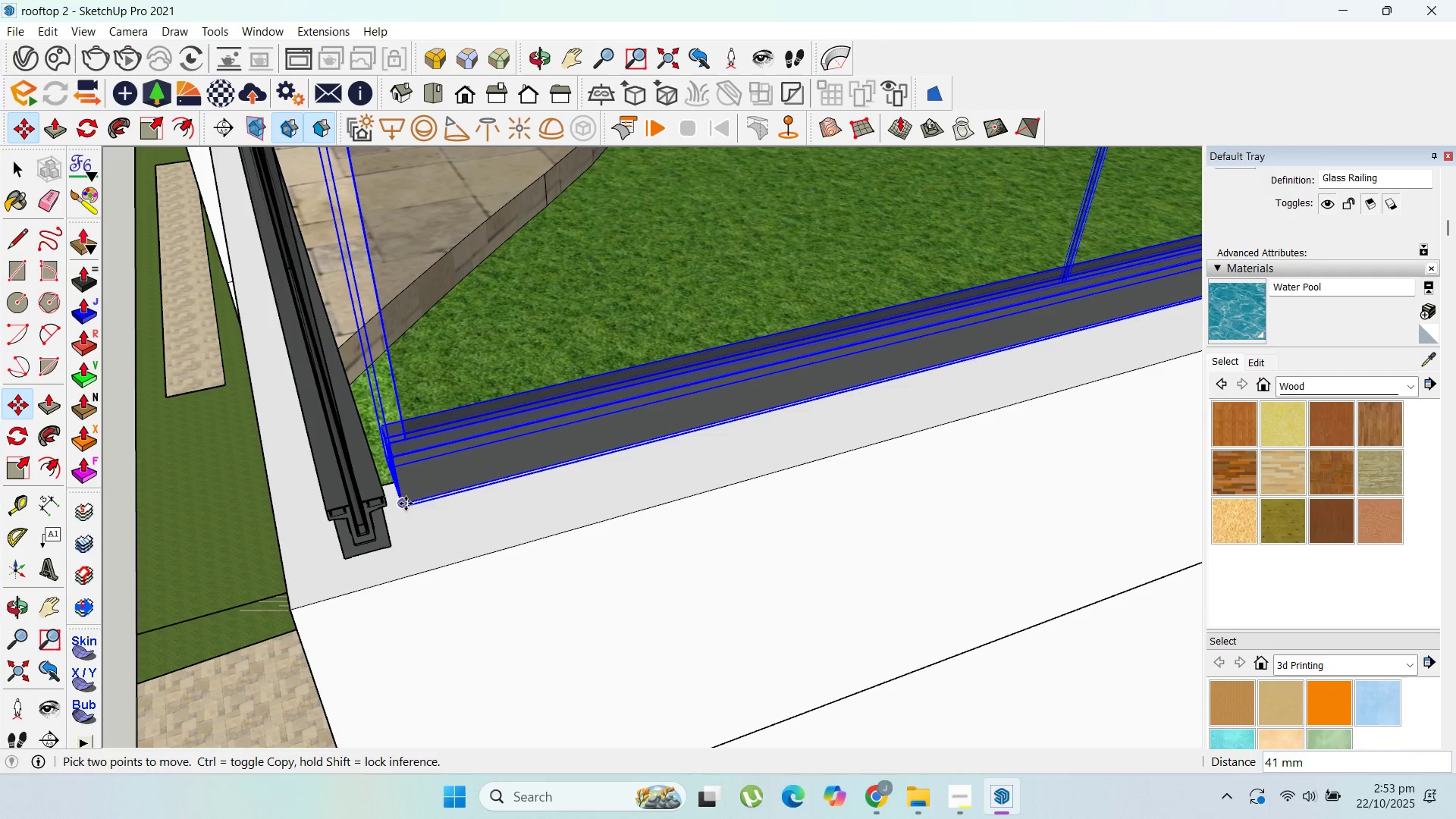 
left_click([406, 504])
 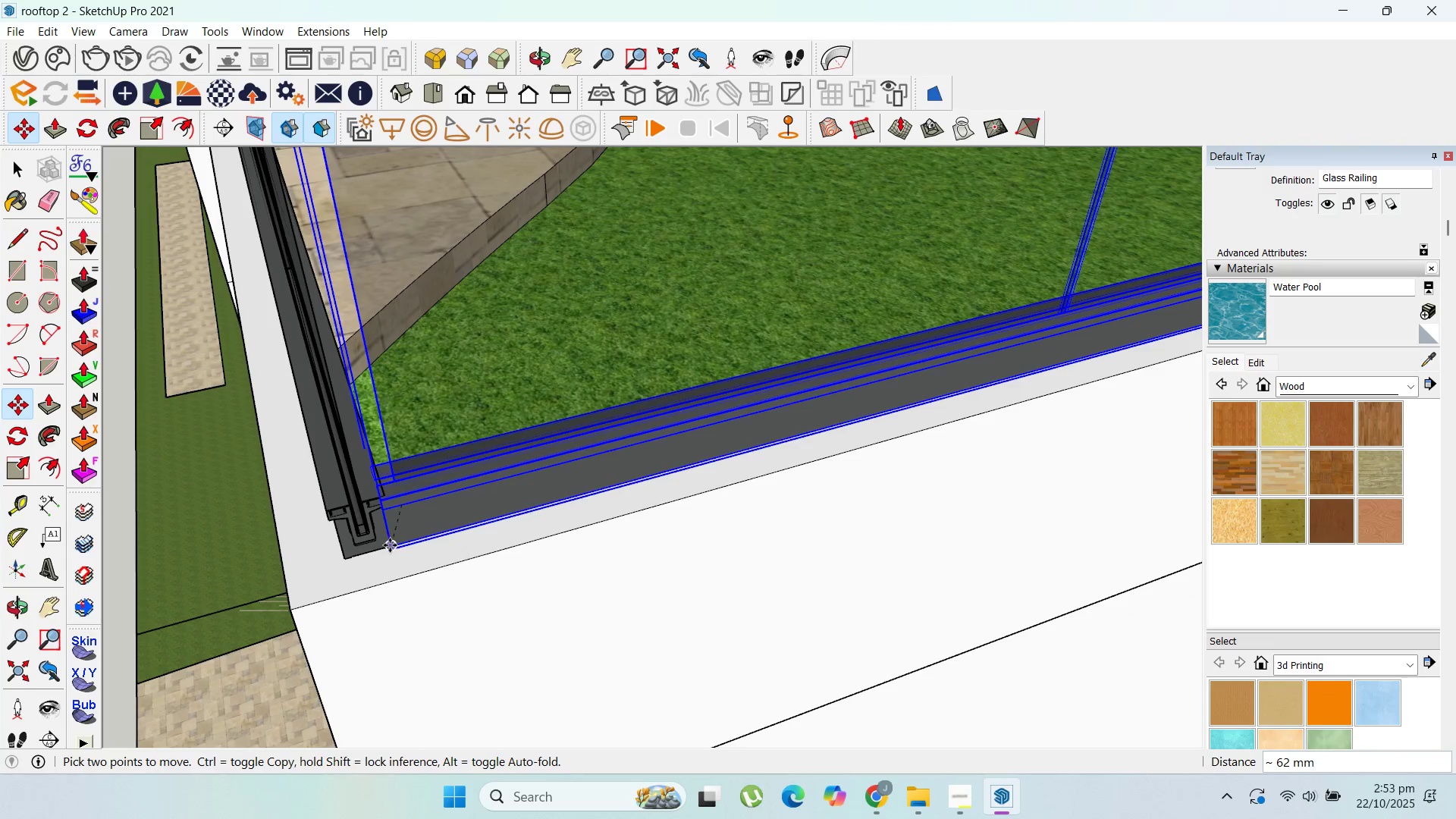 
left_click([388, 546])
 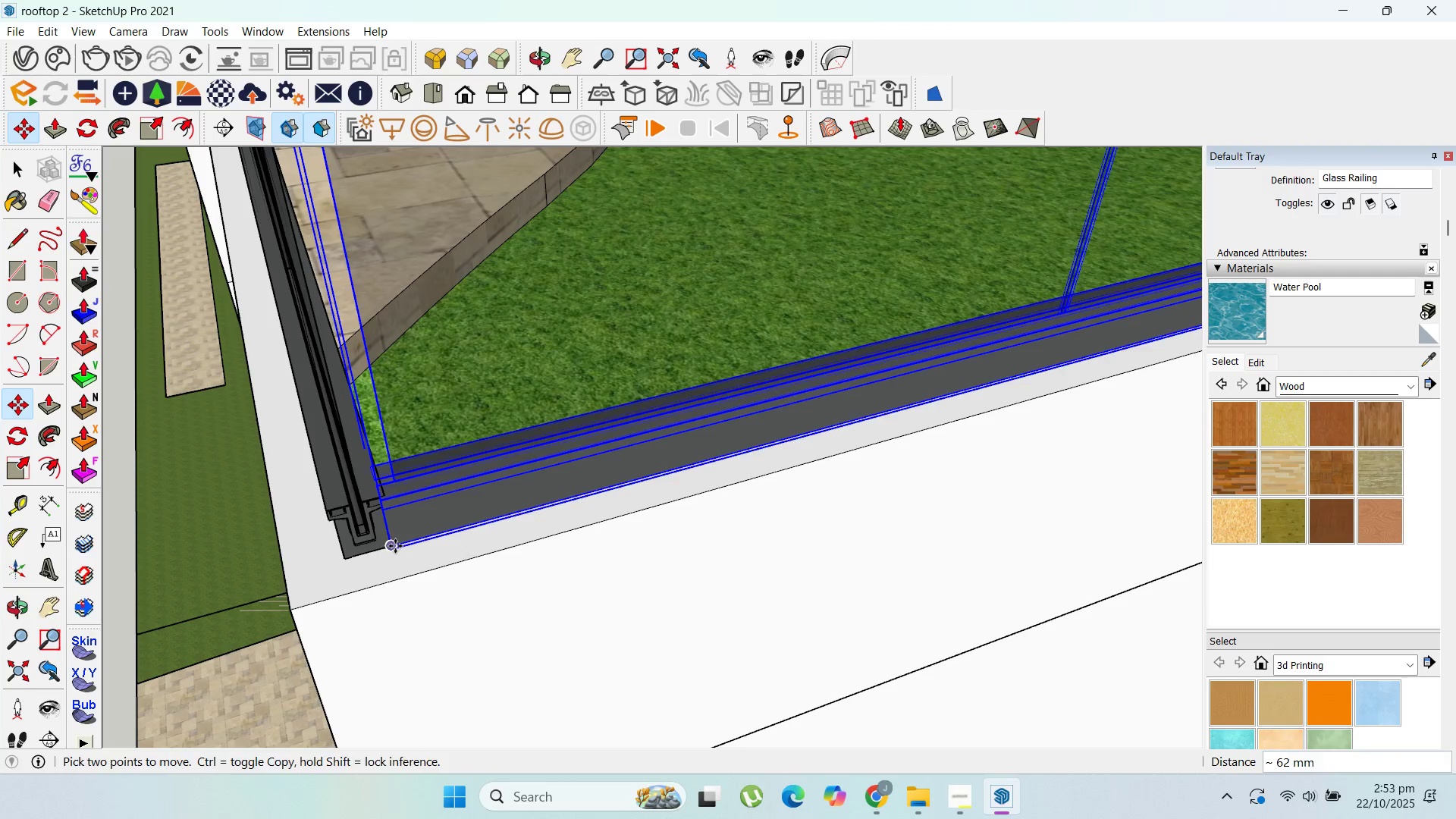 
key(Control+ControlLeft)
 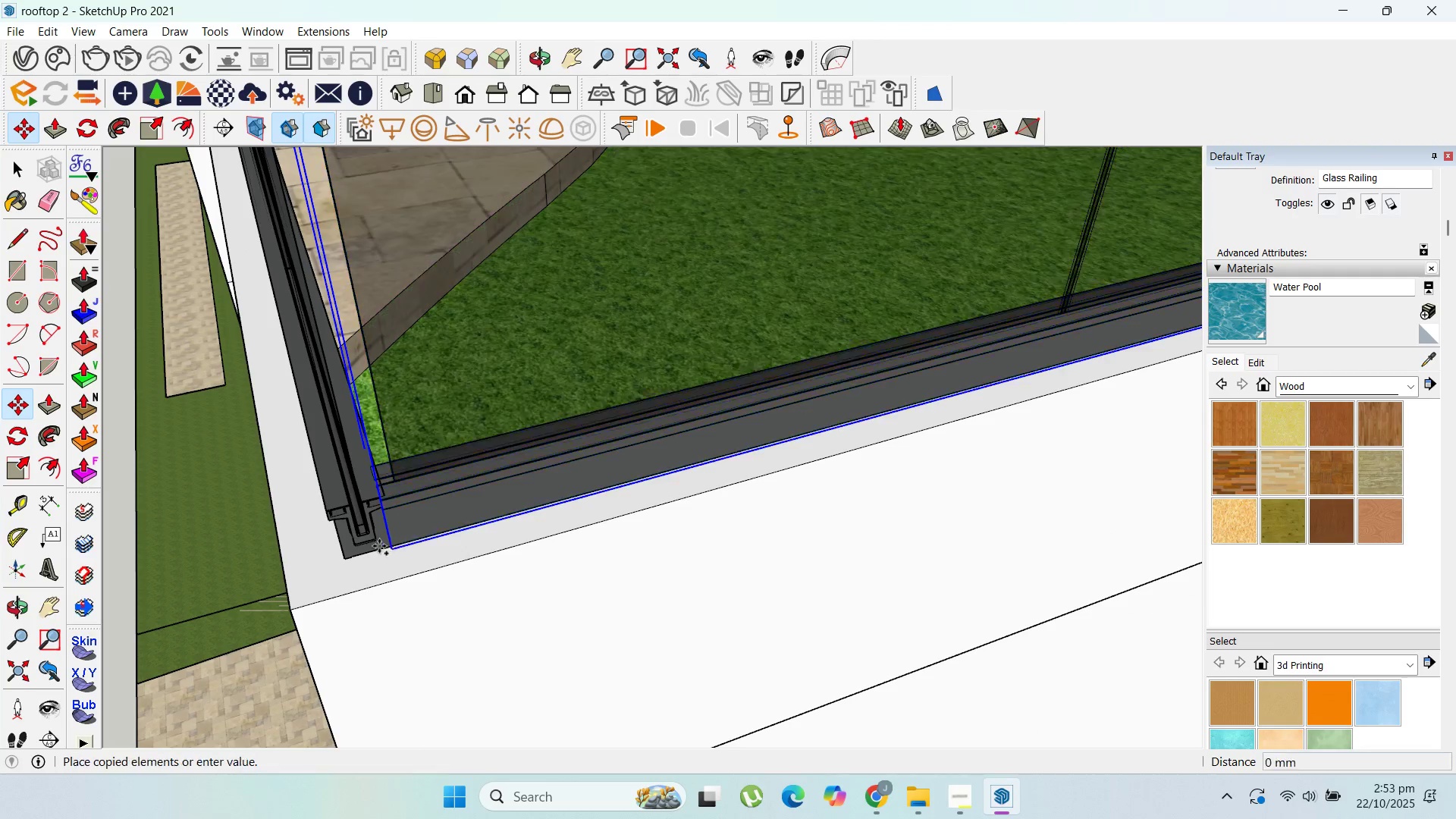 
left_click([395, 546])
 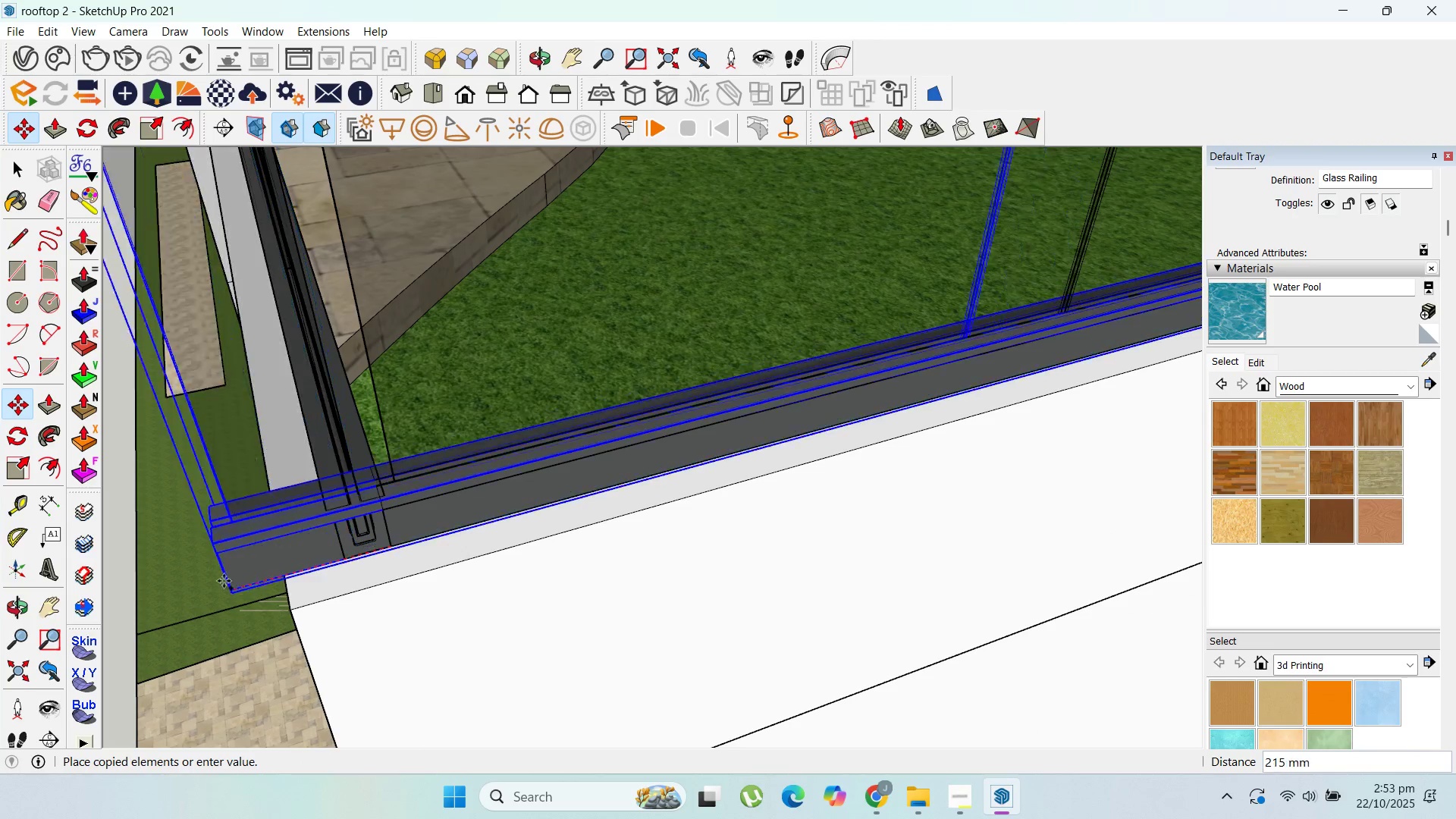 
scroll: coordinate [363, 536], scroll_direction: up, amount: 21.0
 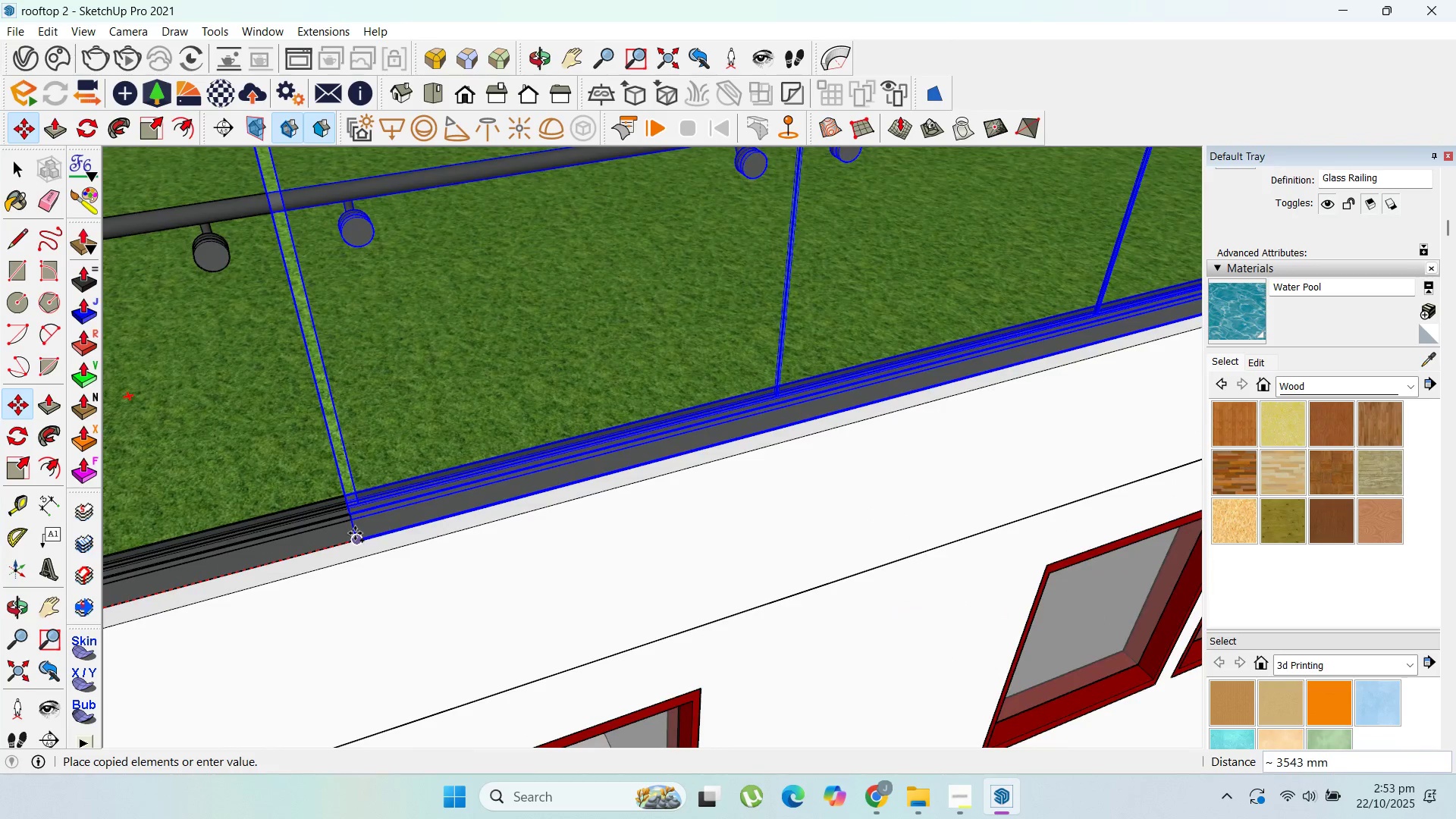 
left_click([355, 533])
 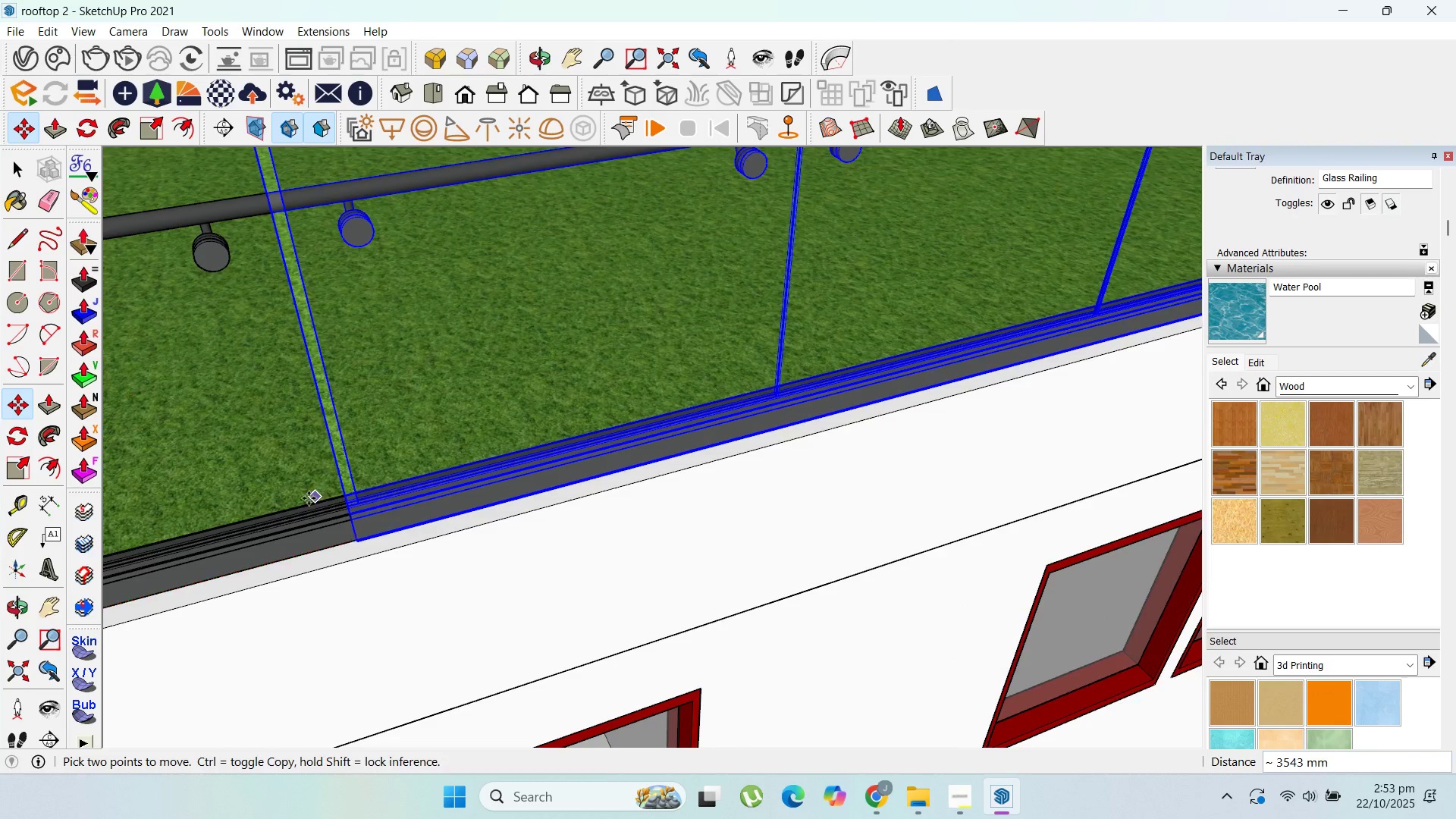 
scroll: coordinate [424, 558], scroll_direction: down, amount: 18.0
 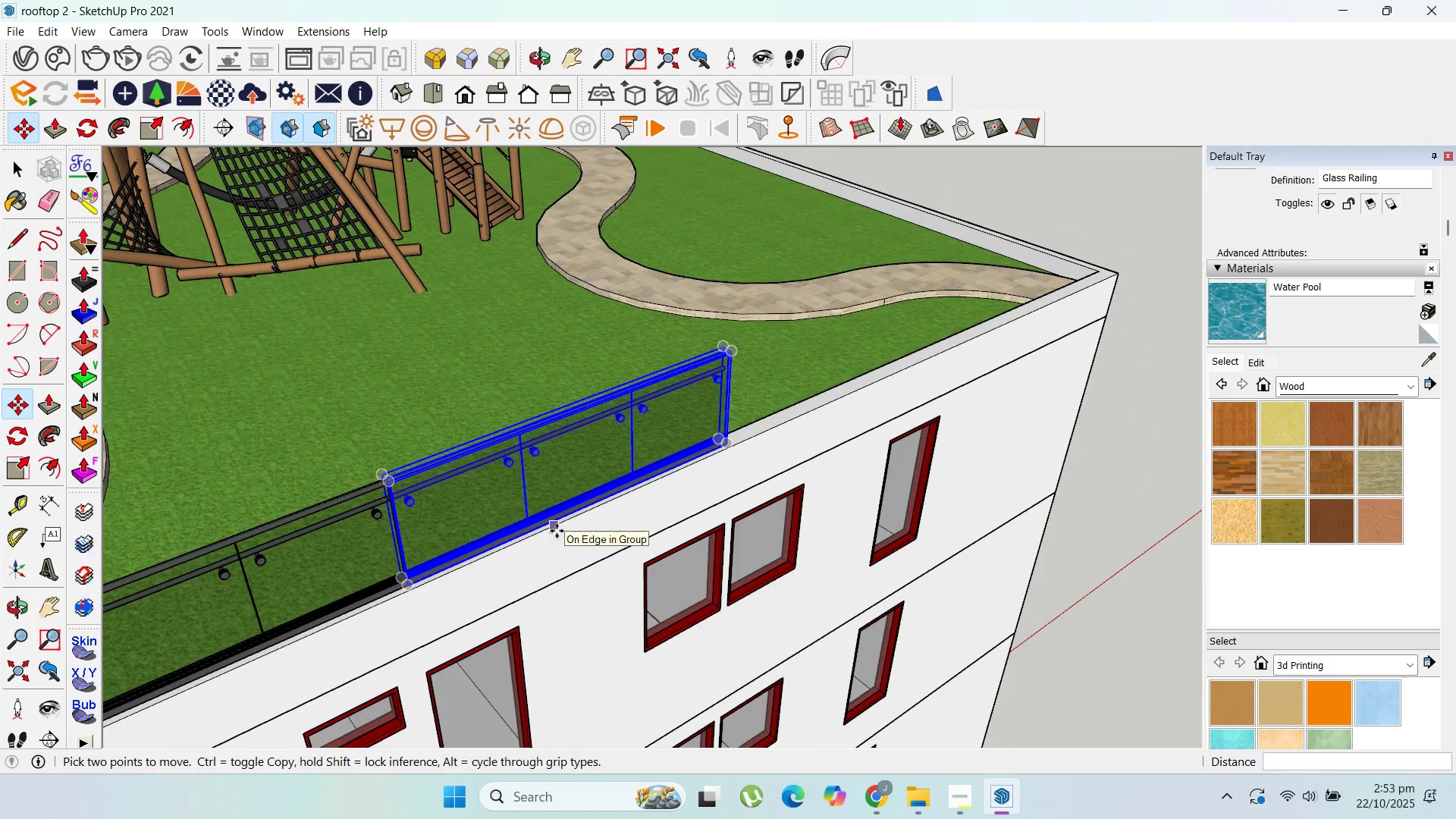 
key(NumpadMultiply)
 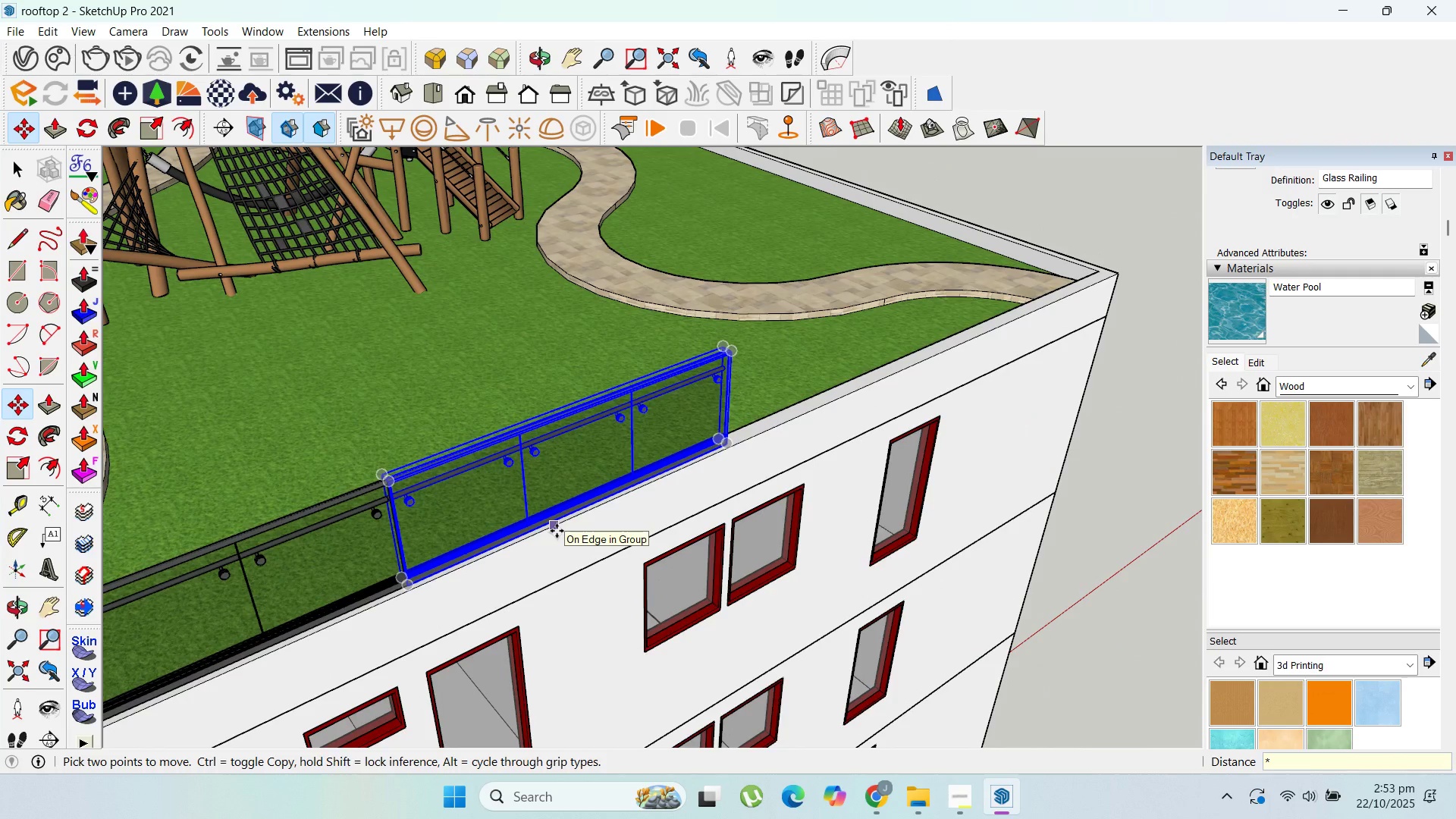 
key(Numpad2)
 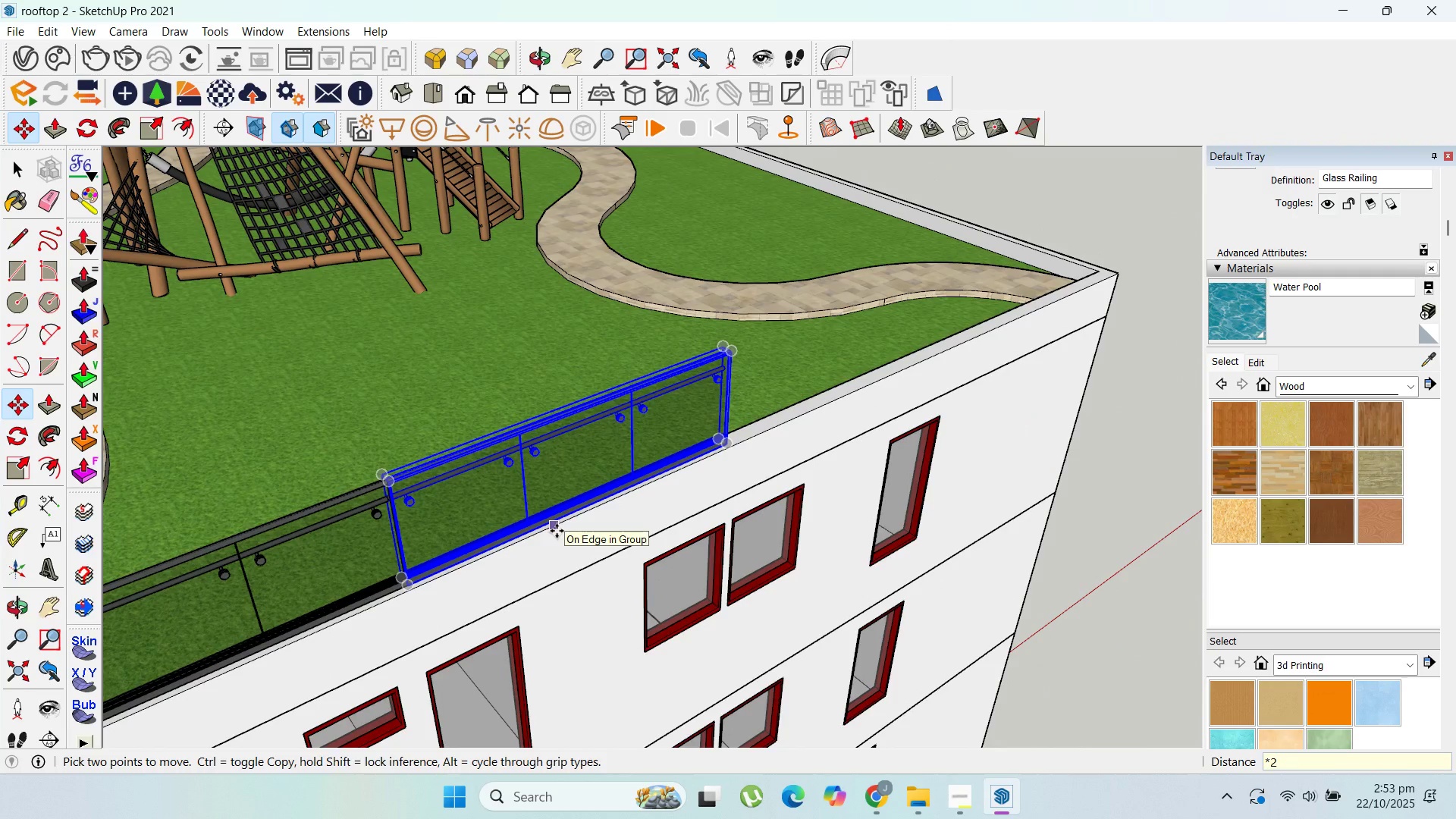 
key(Enter)
 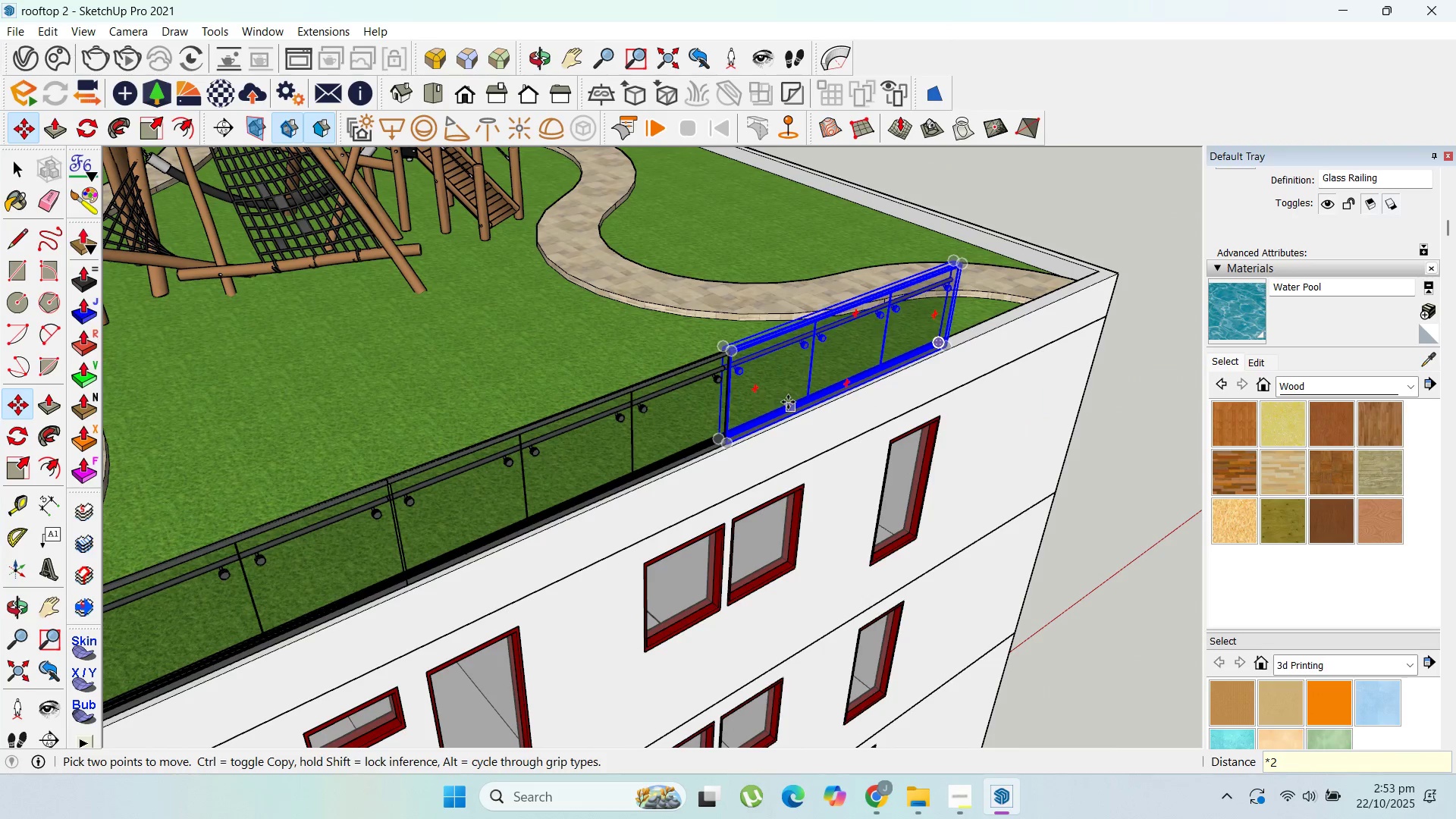 
scroll: coordinate [715, 440], scroll_direction: up, amount: 11.0
 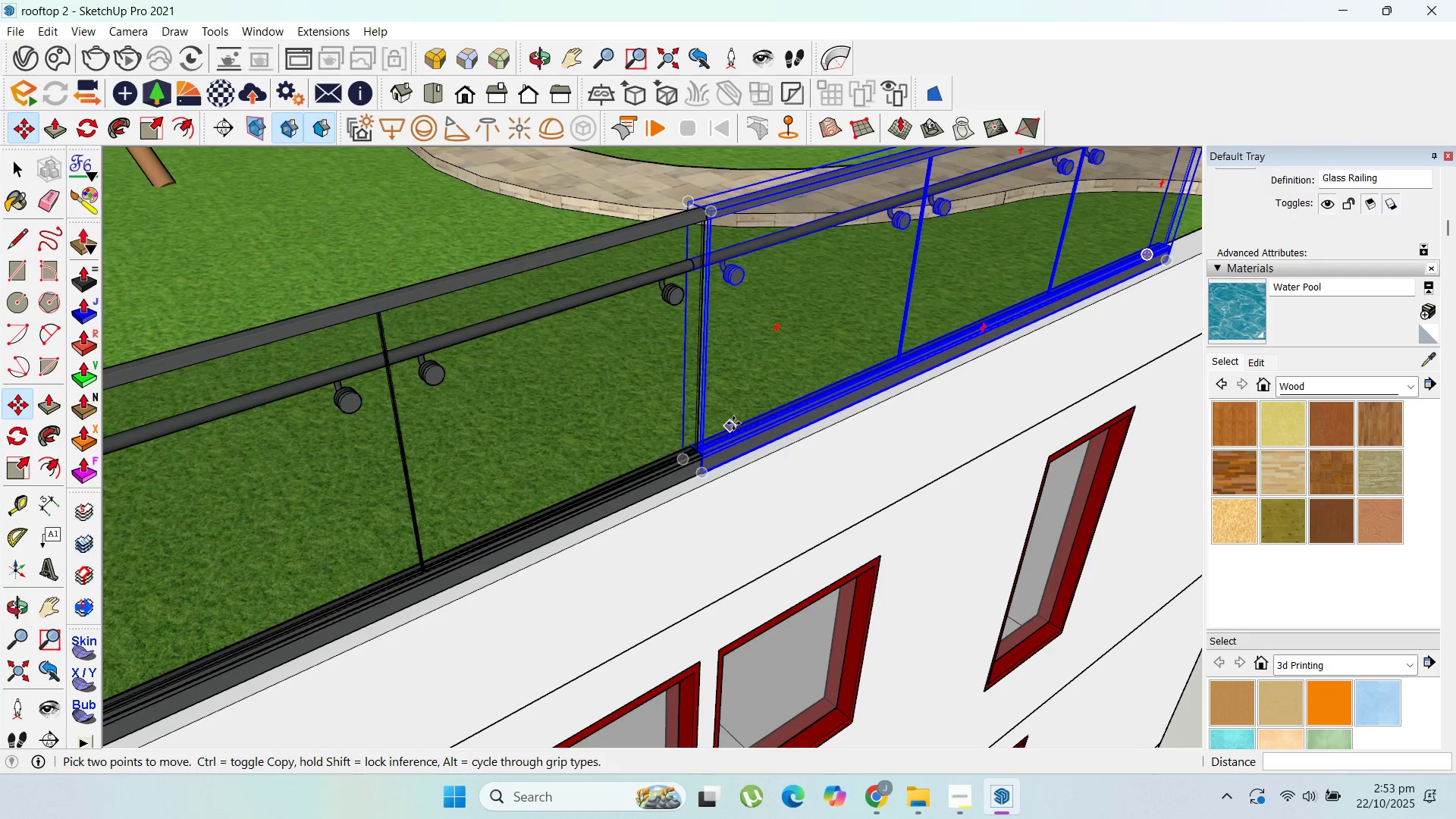 
left_click([733, 423])
 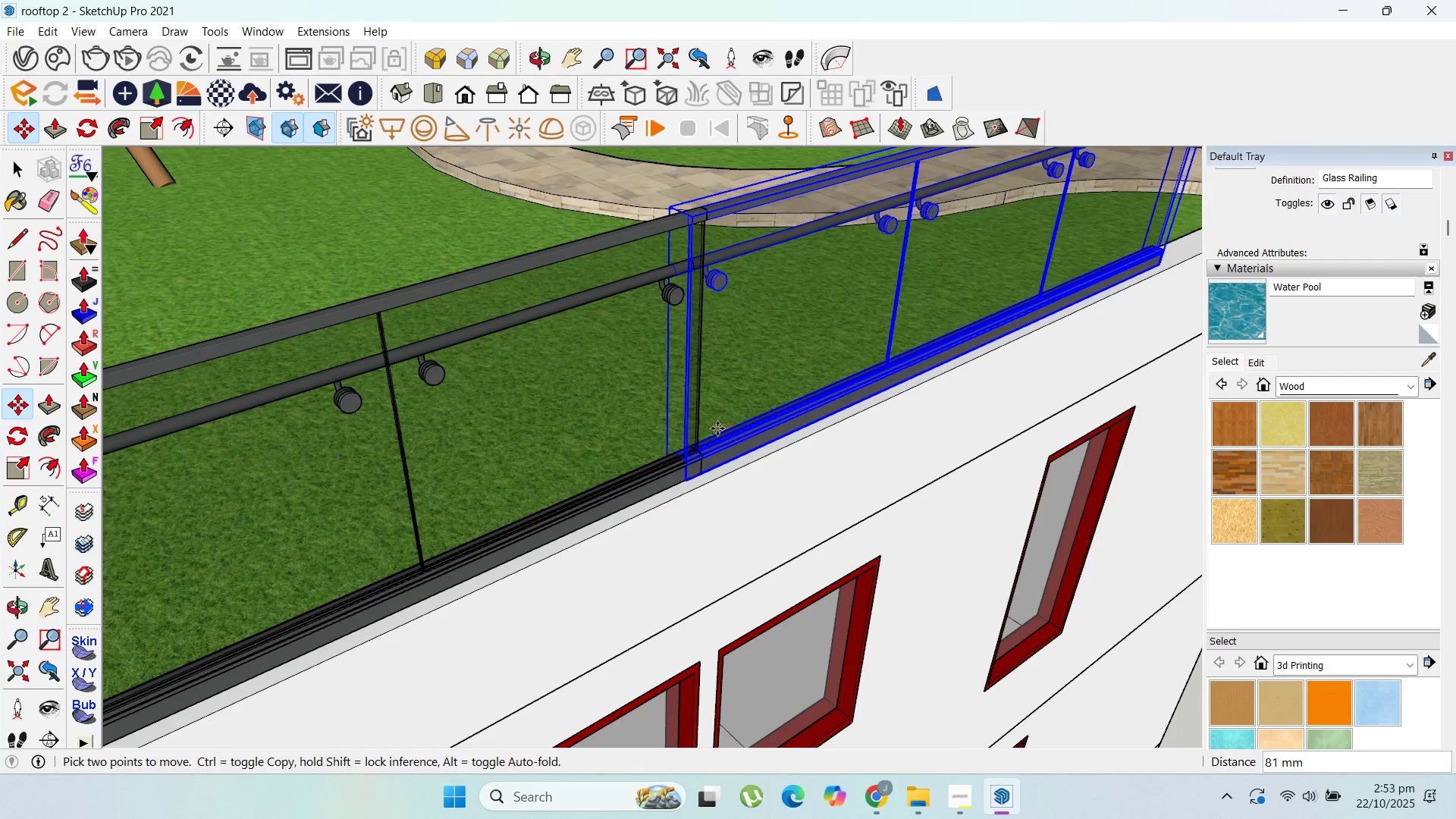 
key(Escape)
 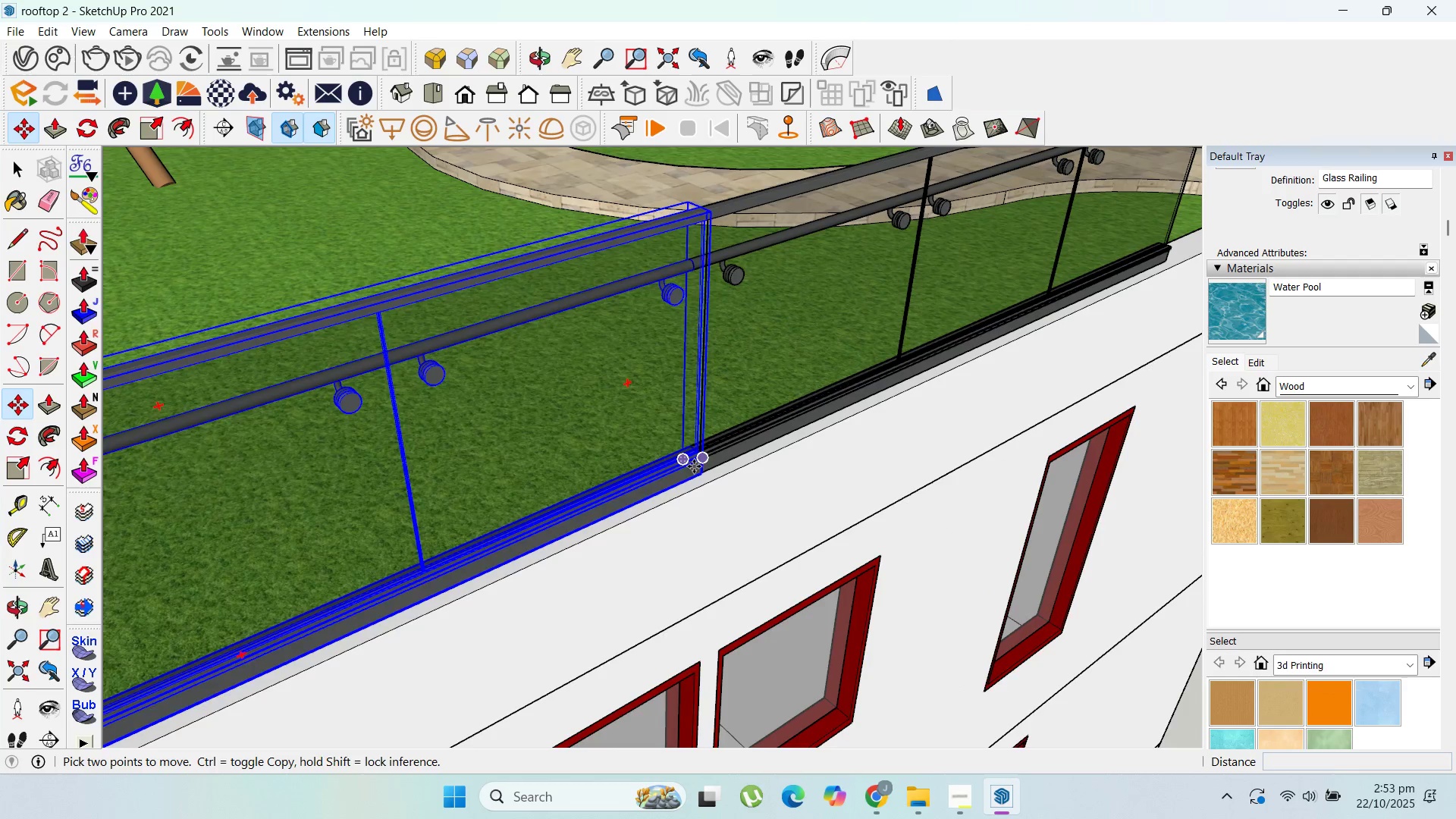 
scroll: coordinate [696, 475], scroll_direction: up, amount: 2.0
 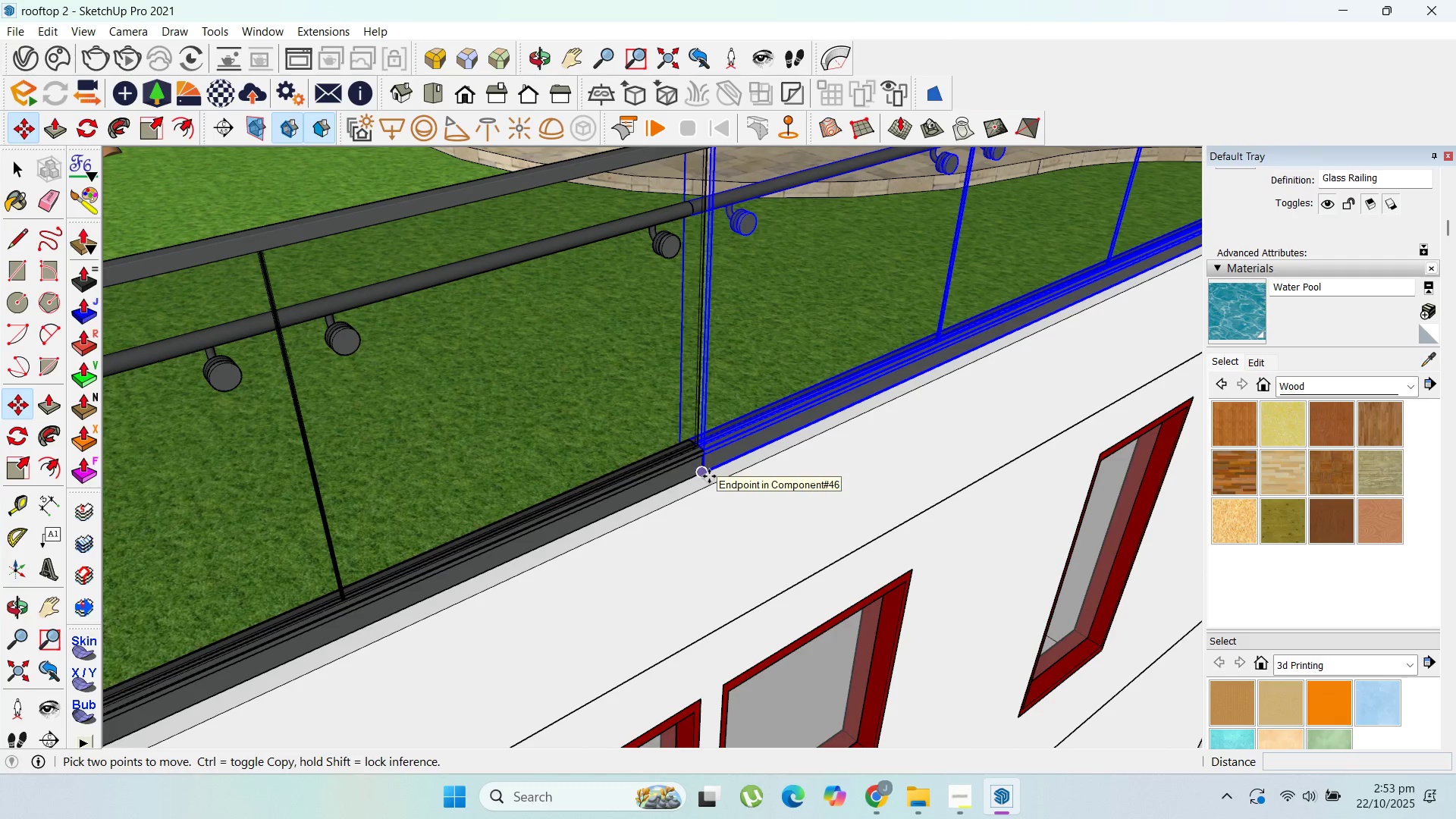 
key(Control+ControlLeft)
 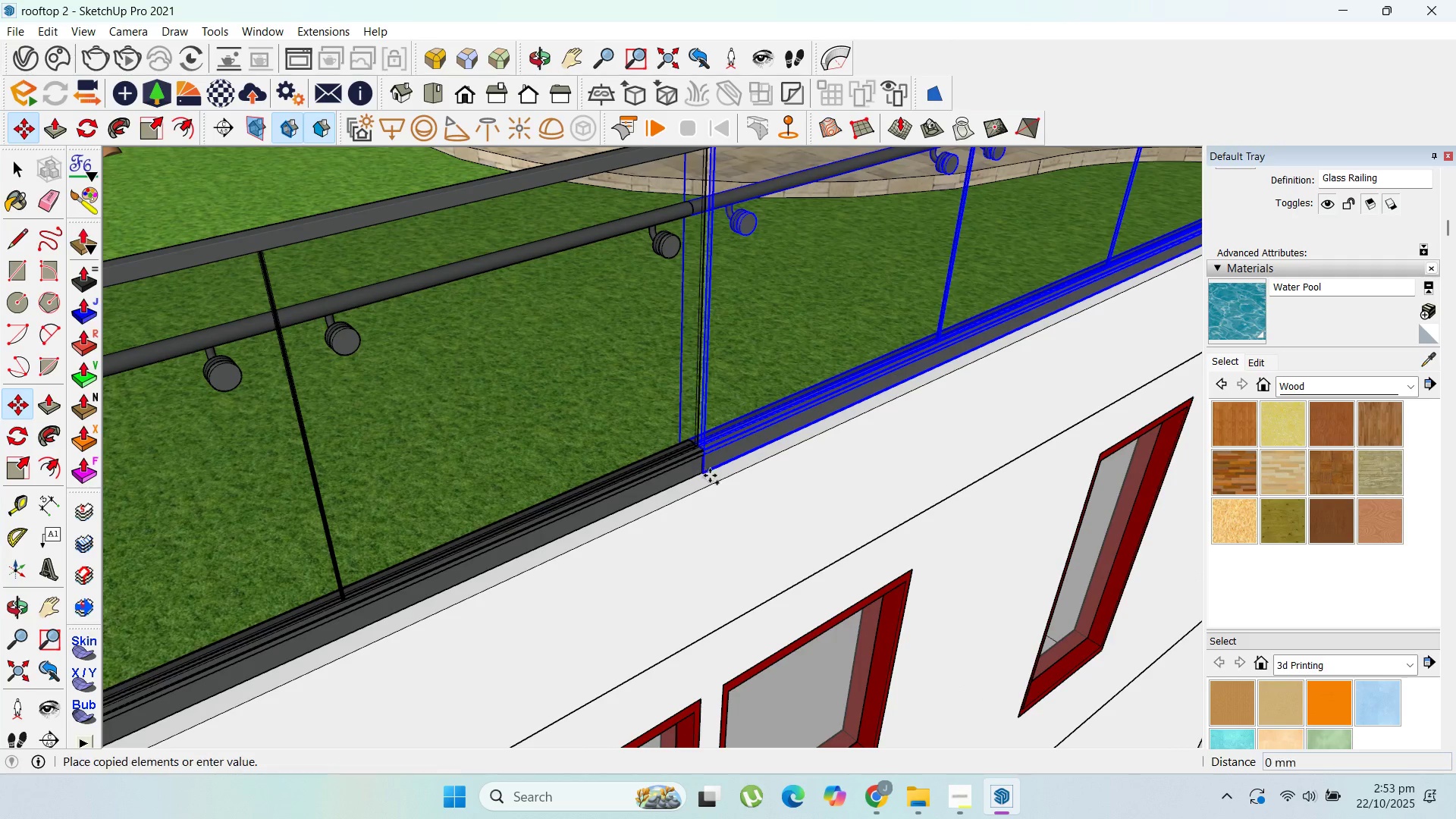 
left_click([710, 475])
 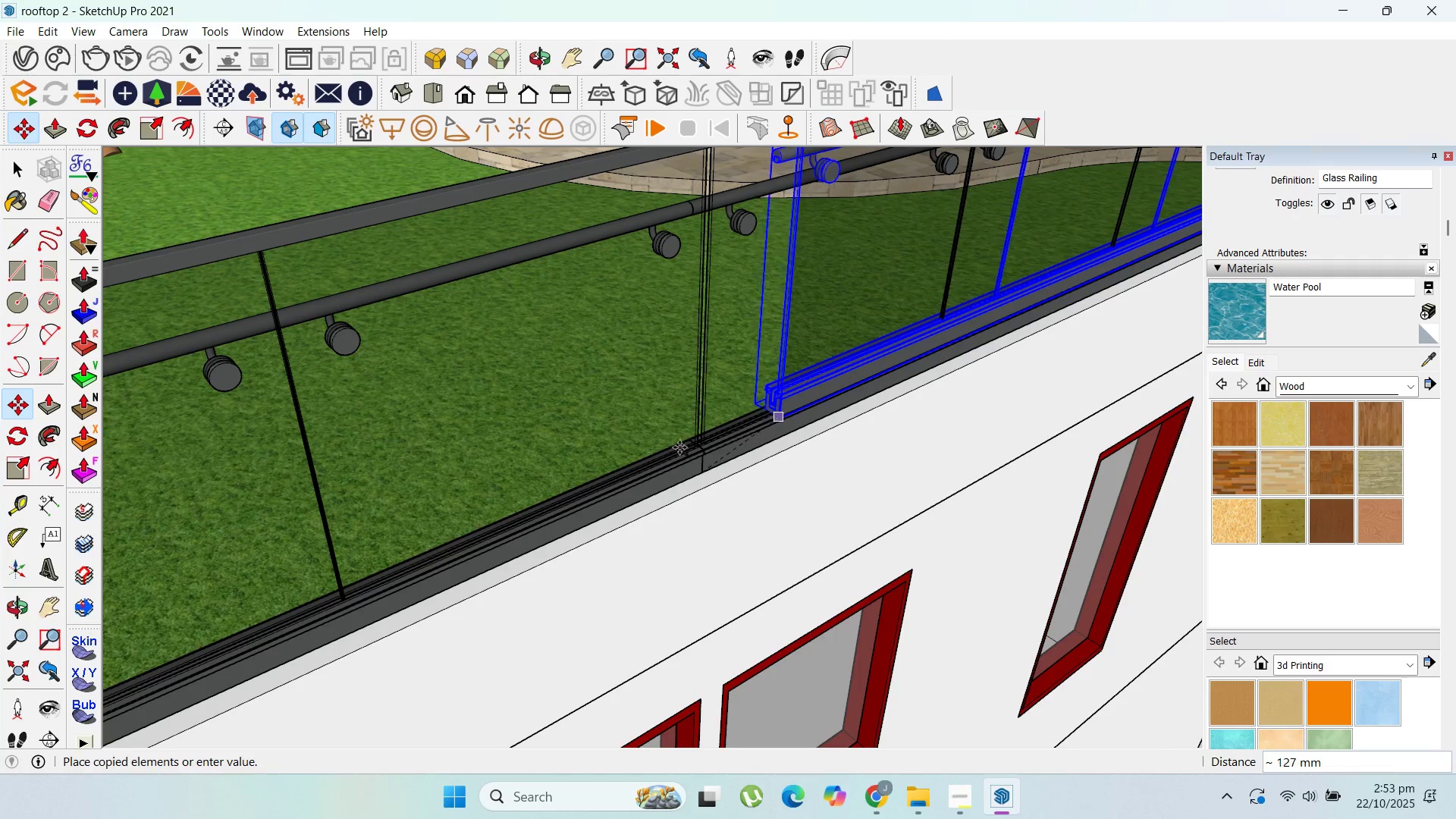 
scroll: coordinate [520, 502], scroll_direction: down, amount: 6.0
 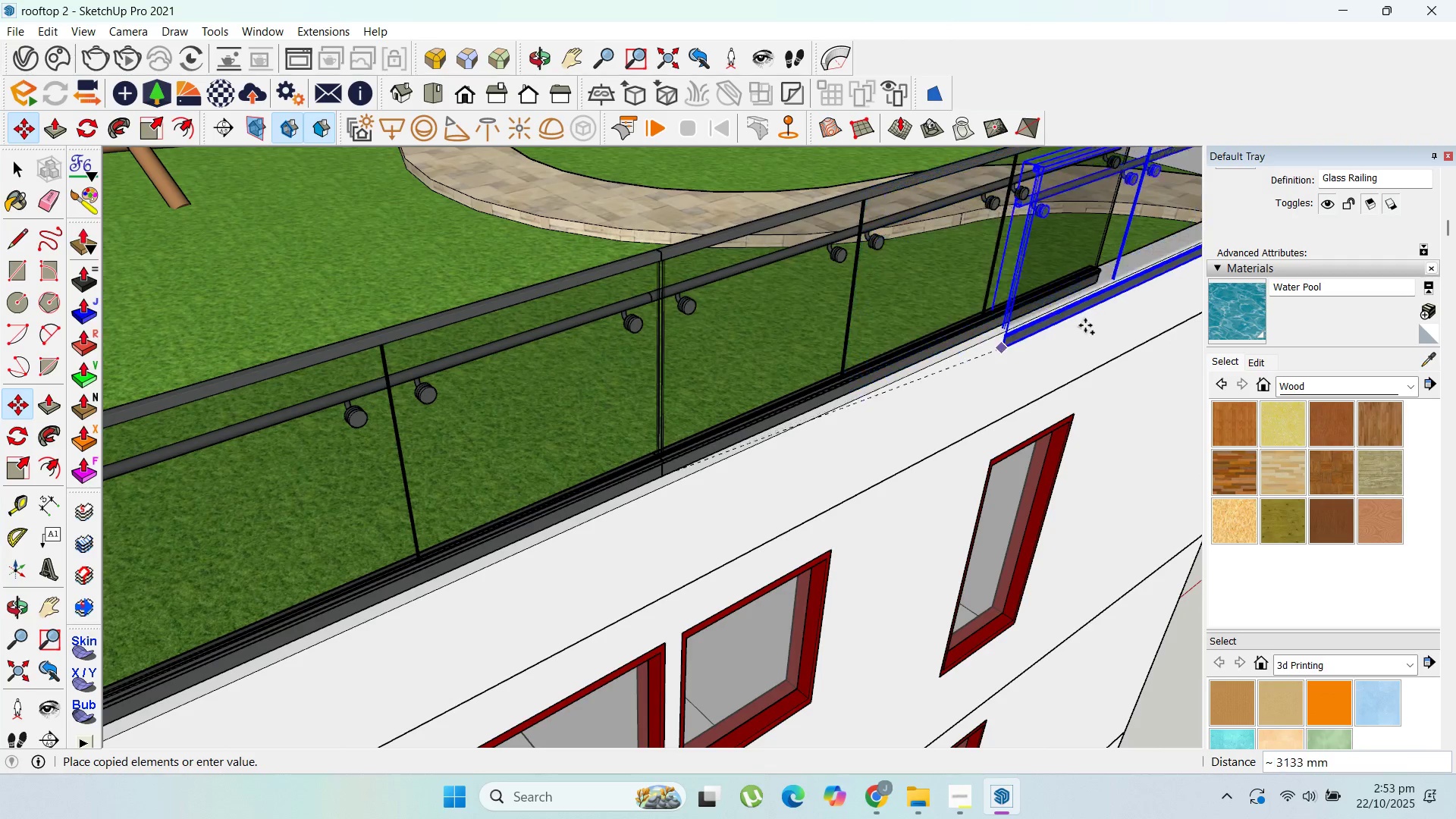 
scroll: coordinate [1119, 271], scroll_direction: up, amount: 9.0
 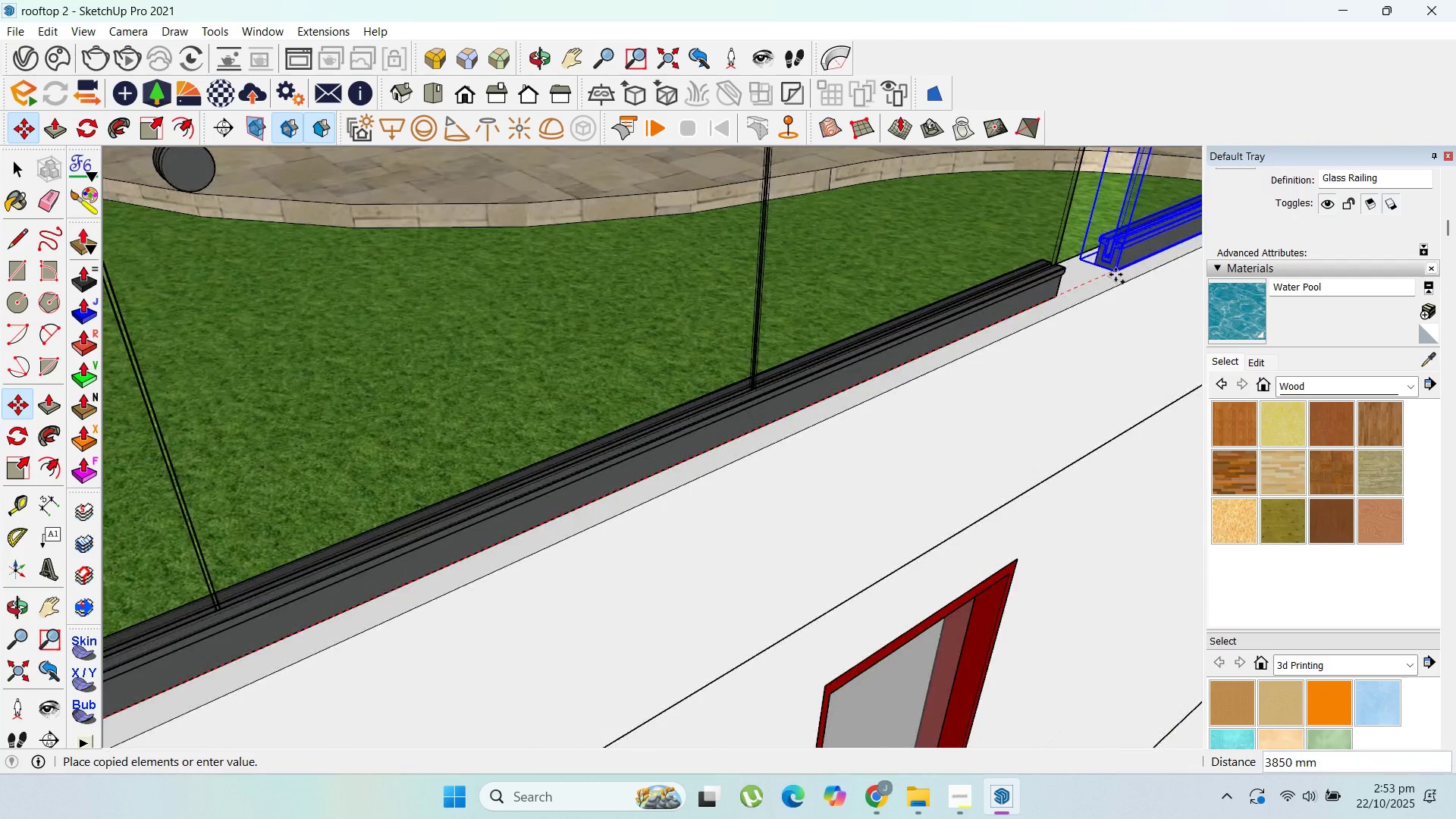 
hold_key(key=ShiftLeft, duration=1.32)
left_click([1058, 299])
 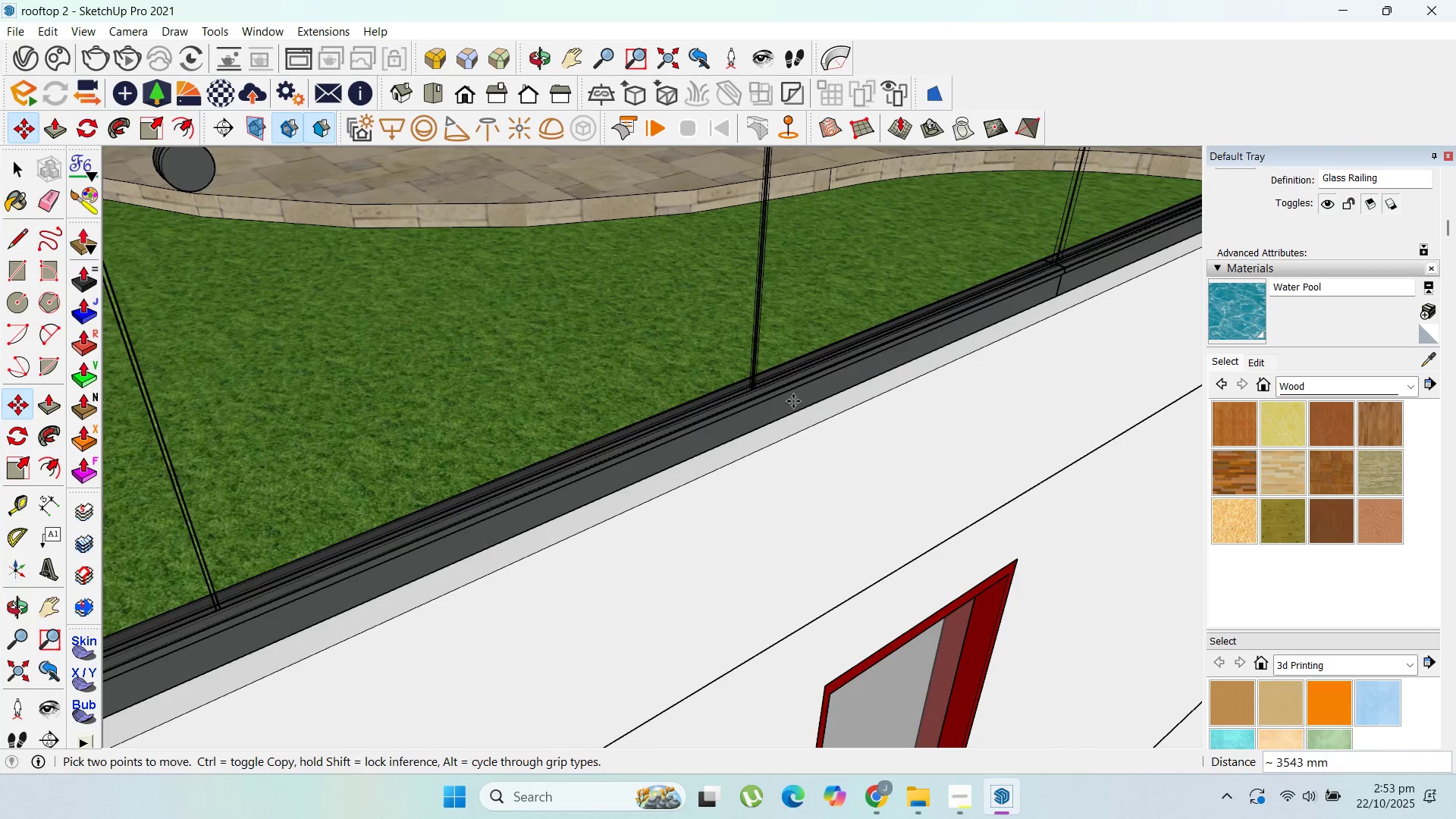 
scroll: coordinate [1066, 335], scroll_direction: down, amount: 36.0
 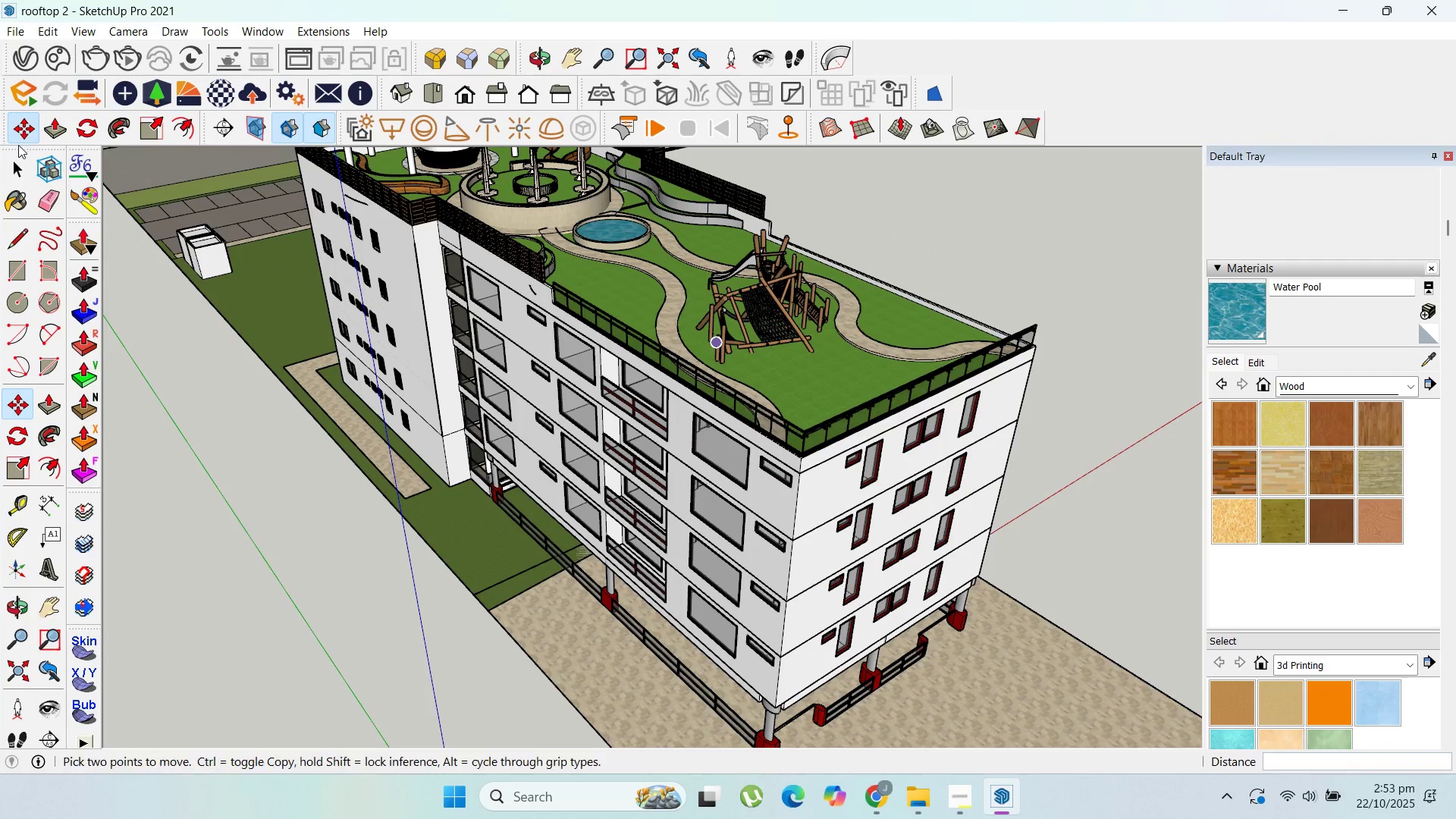 
left_click_drag(start_coordinate=[19, 151], to_coordinate=[20, 162])
 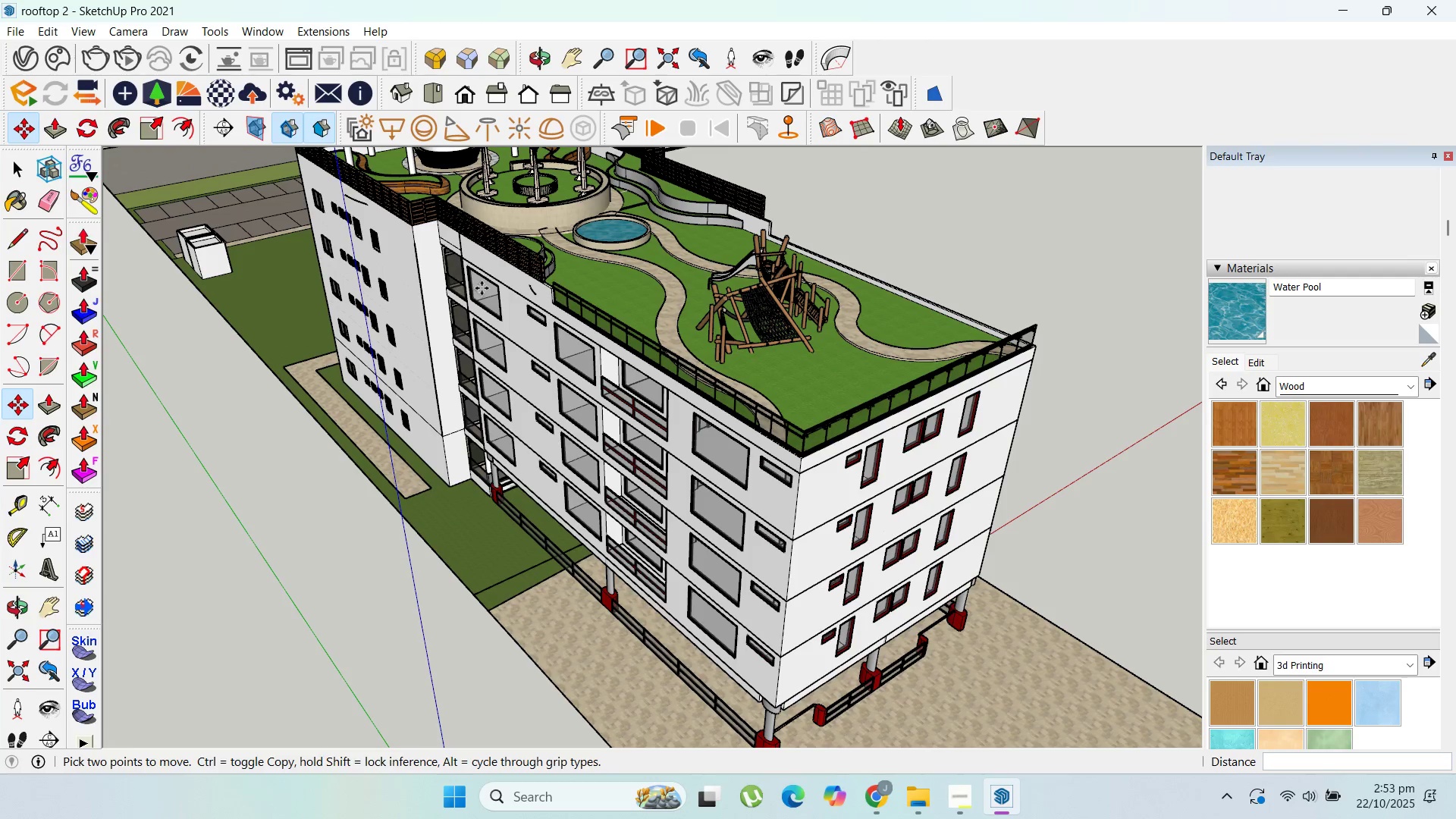 
hold_key(key=ShiftLeft, duration=0.77)
 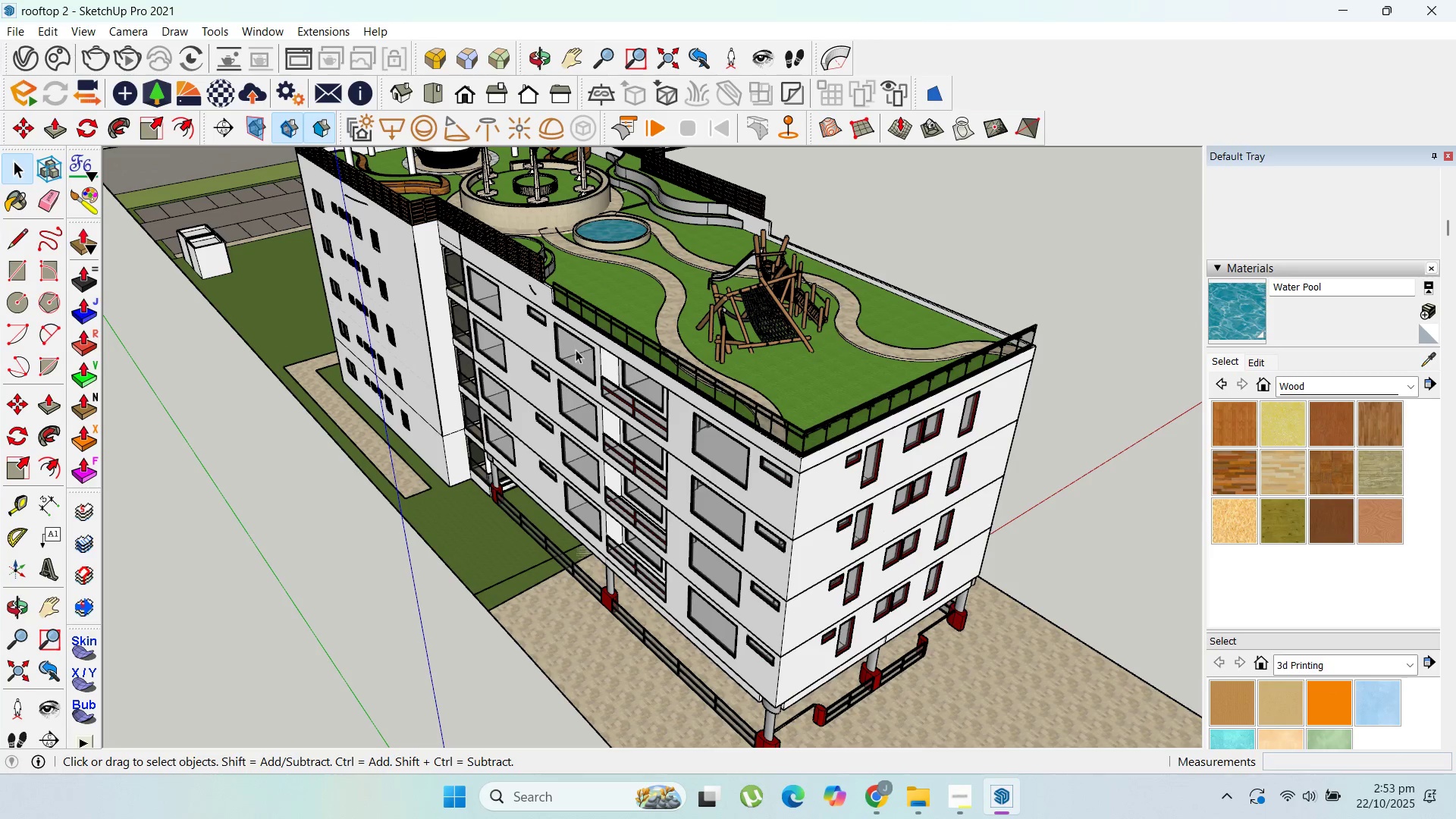 
left_click([575, 318])
 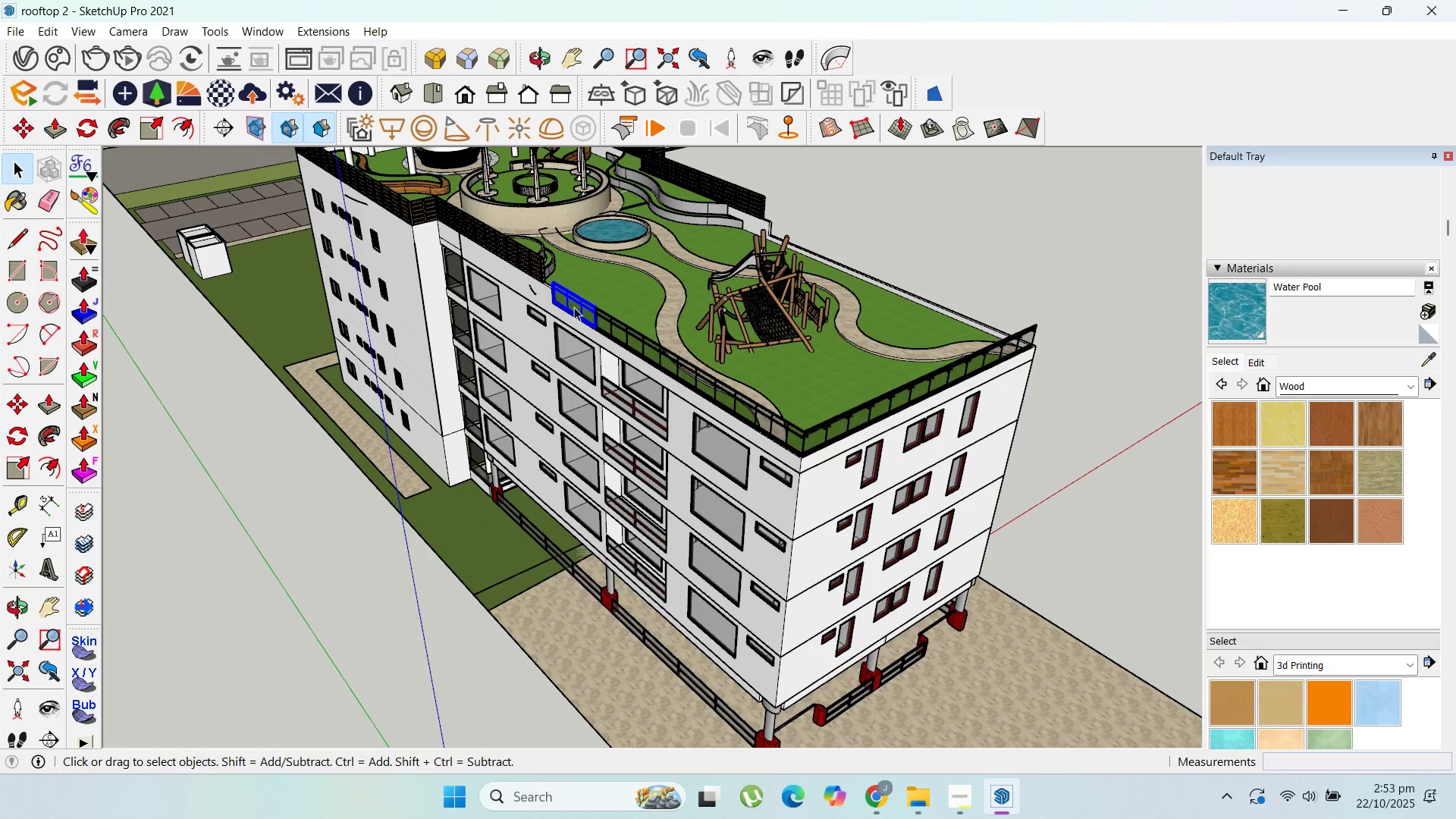 
scroll: coordinate [572, 297], scroll_direction: up, amount: 10.0
 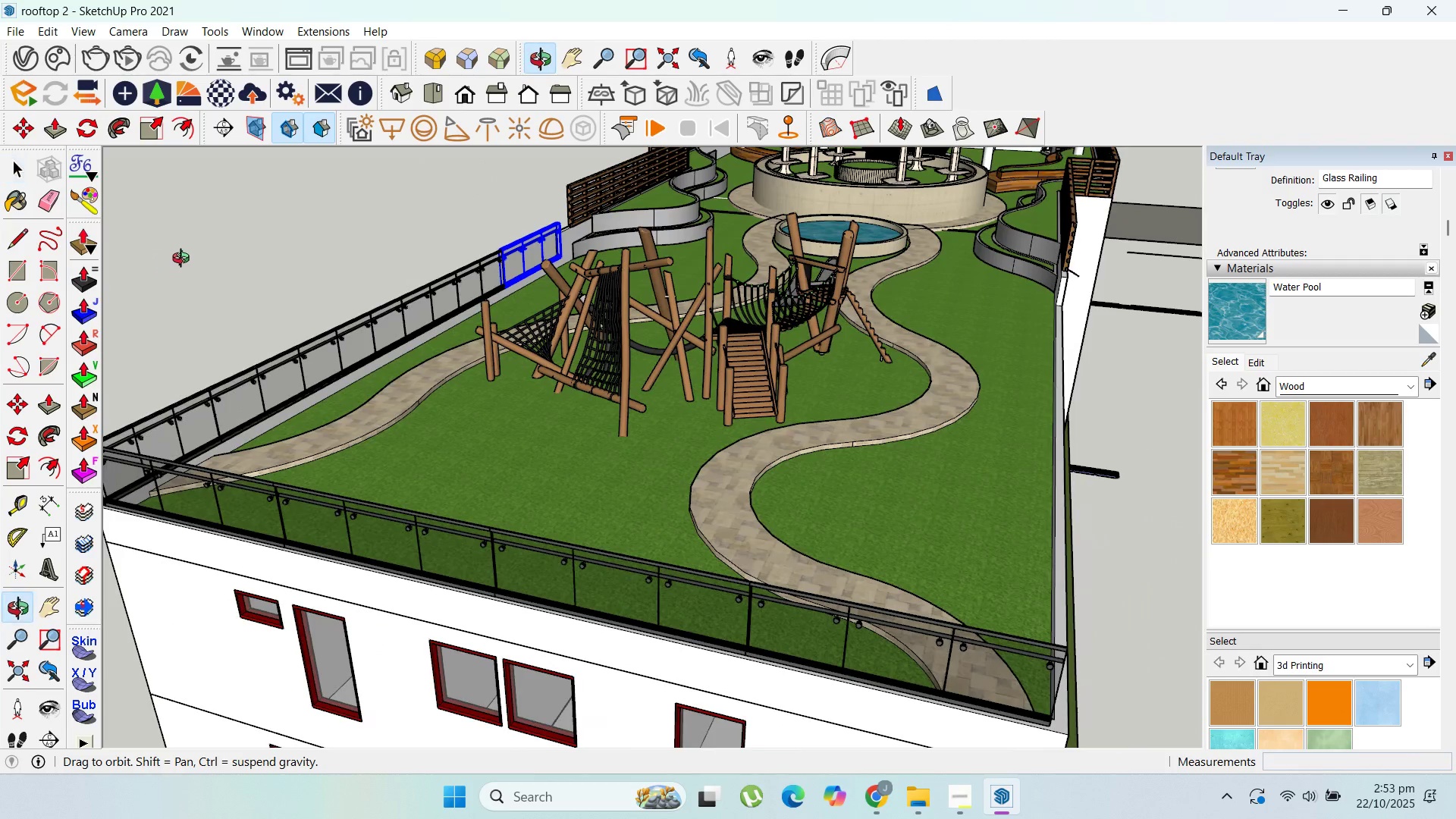 
hold_key(key=ShiftLeft, duration=1.52)
left_click([485, 276])
 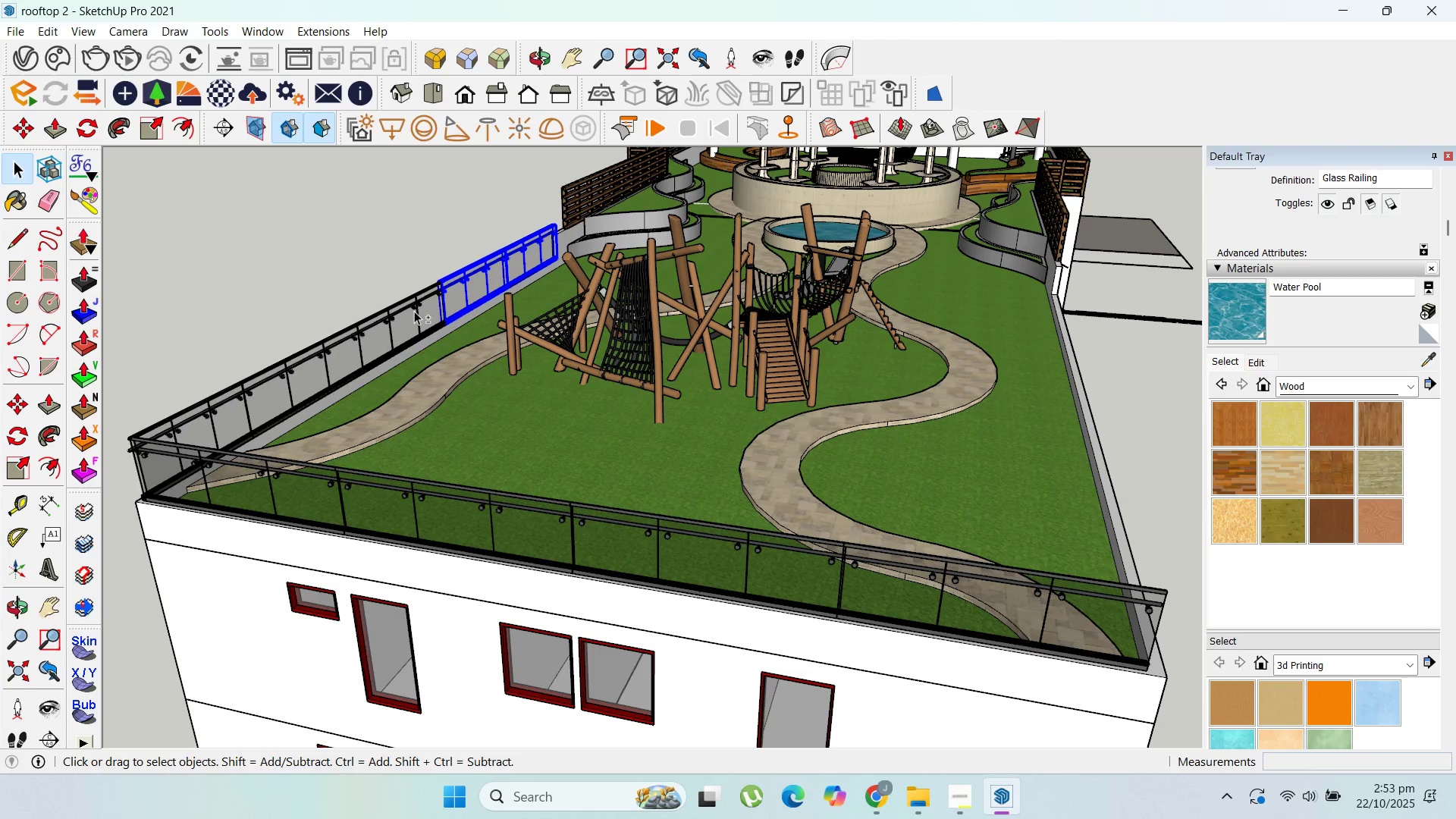 
double_click([414, 311])
 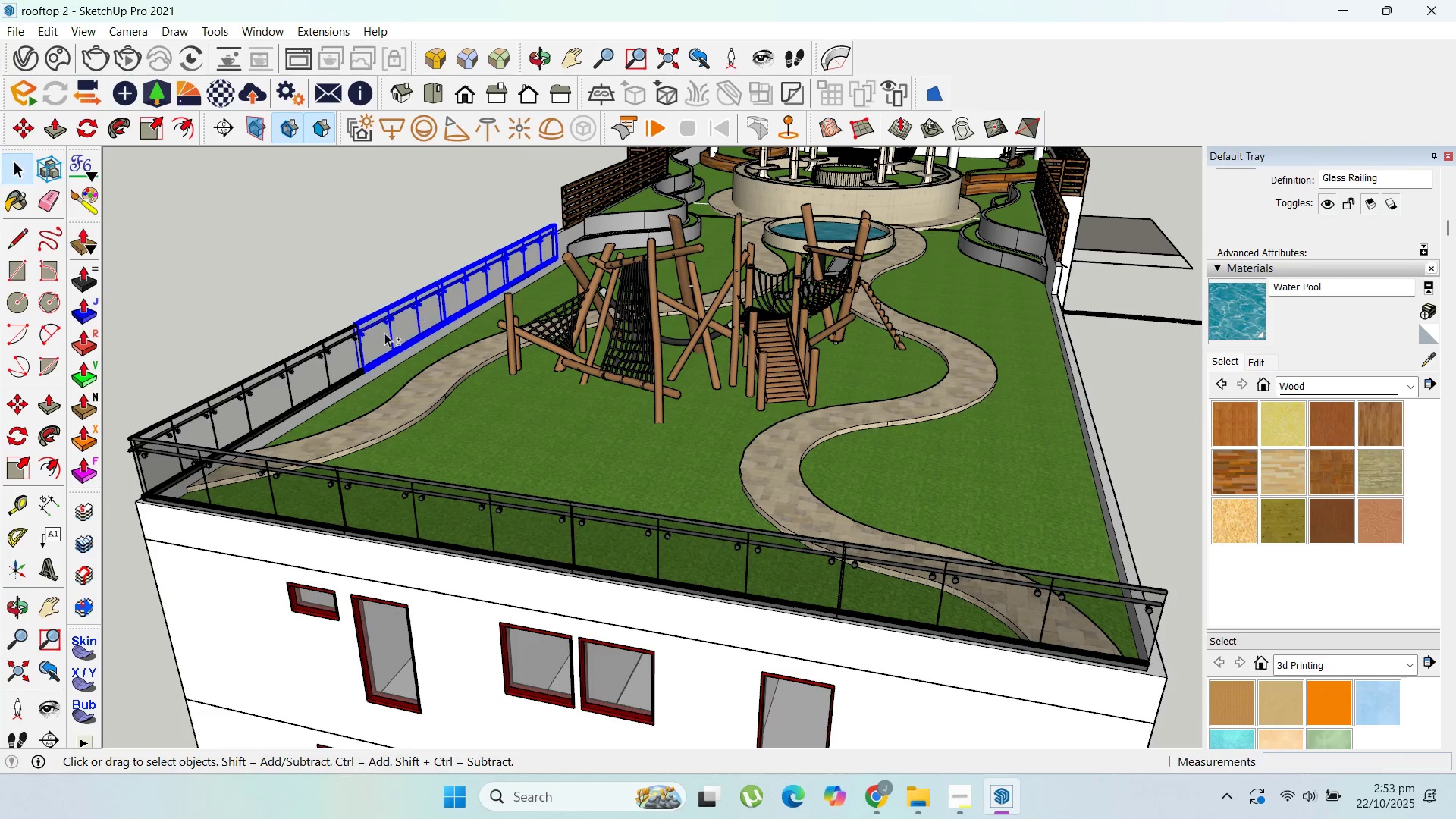 
hold_key(key=ShiftLeft, duration=1.5)
left_click([211, 410])
 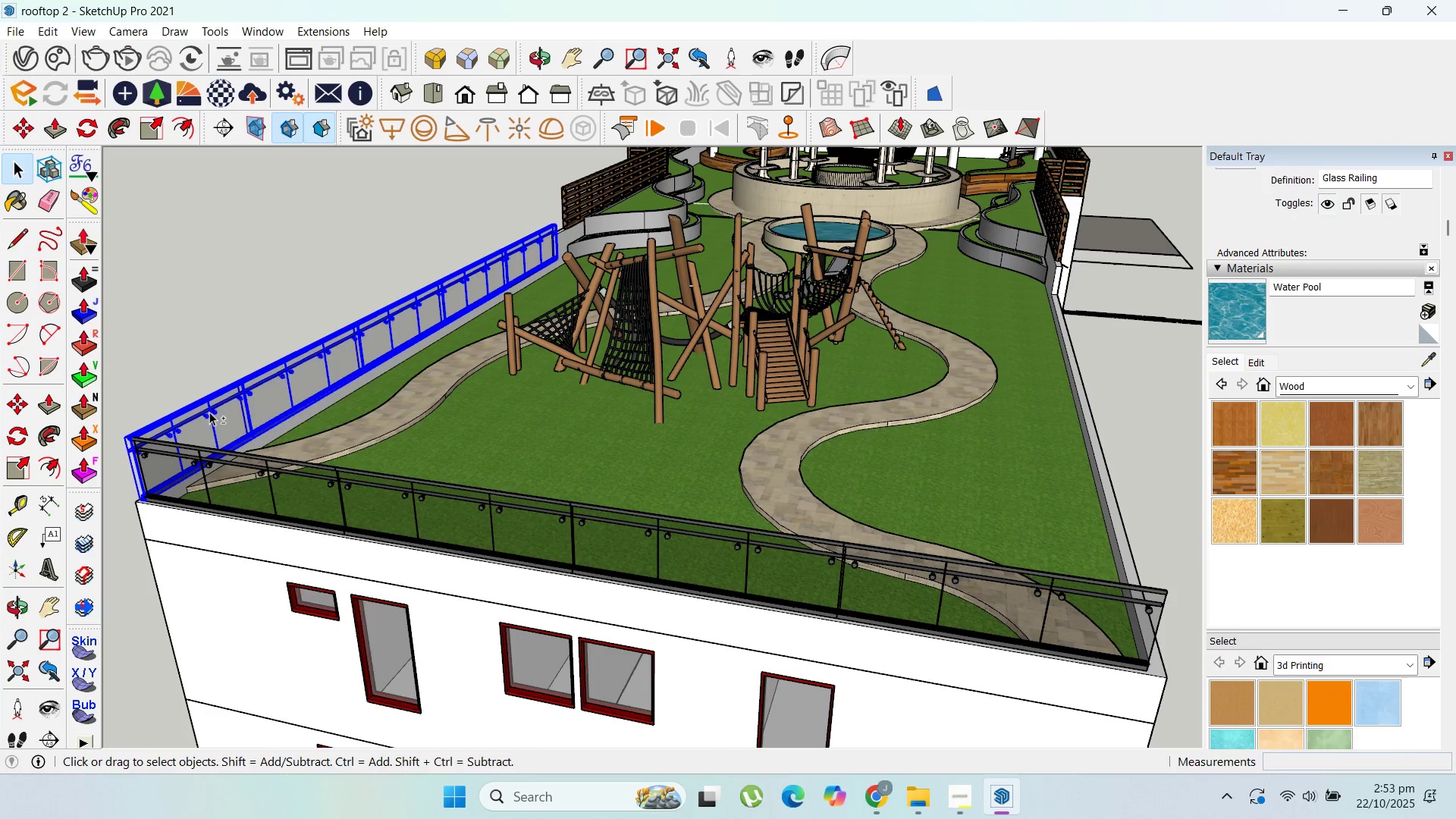 
key(Shift+ShiftLeft)
 